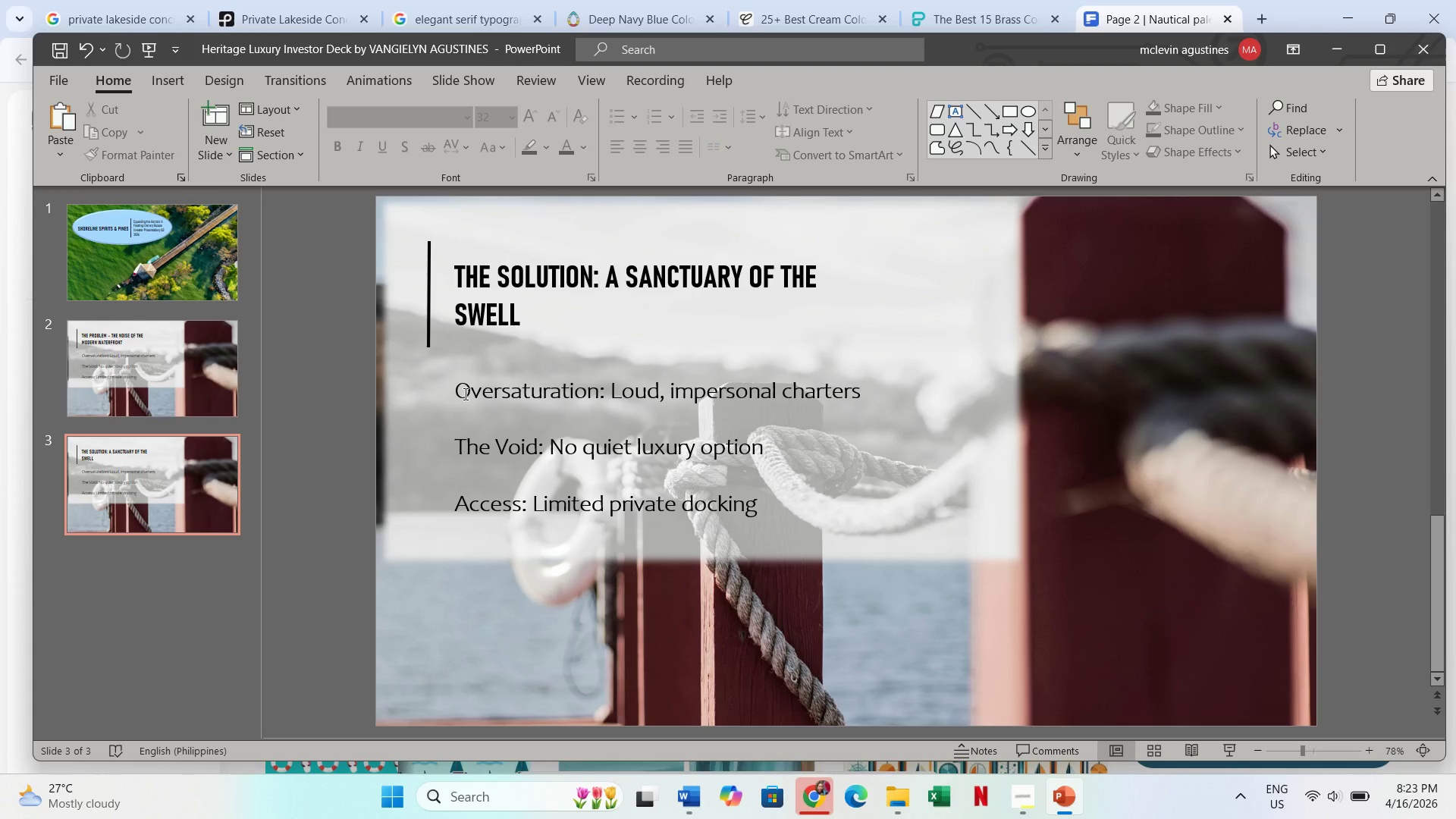 
left_click([456, 393])
 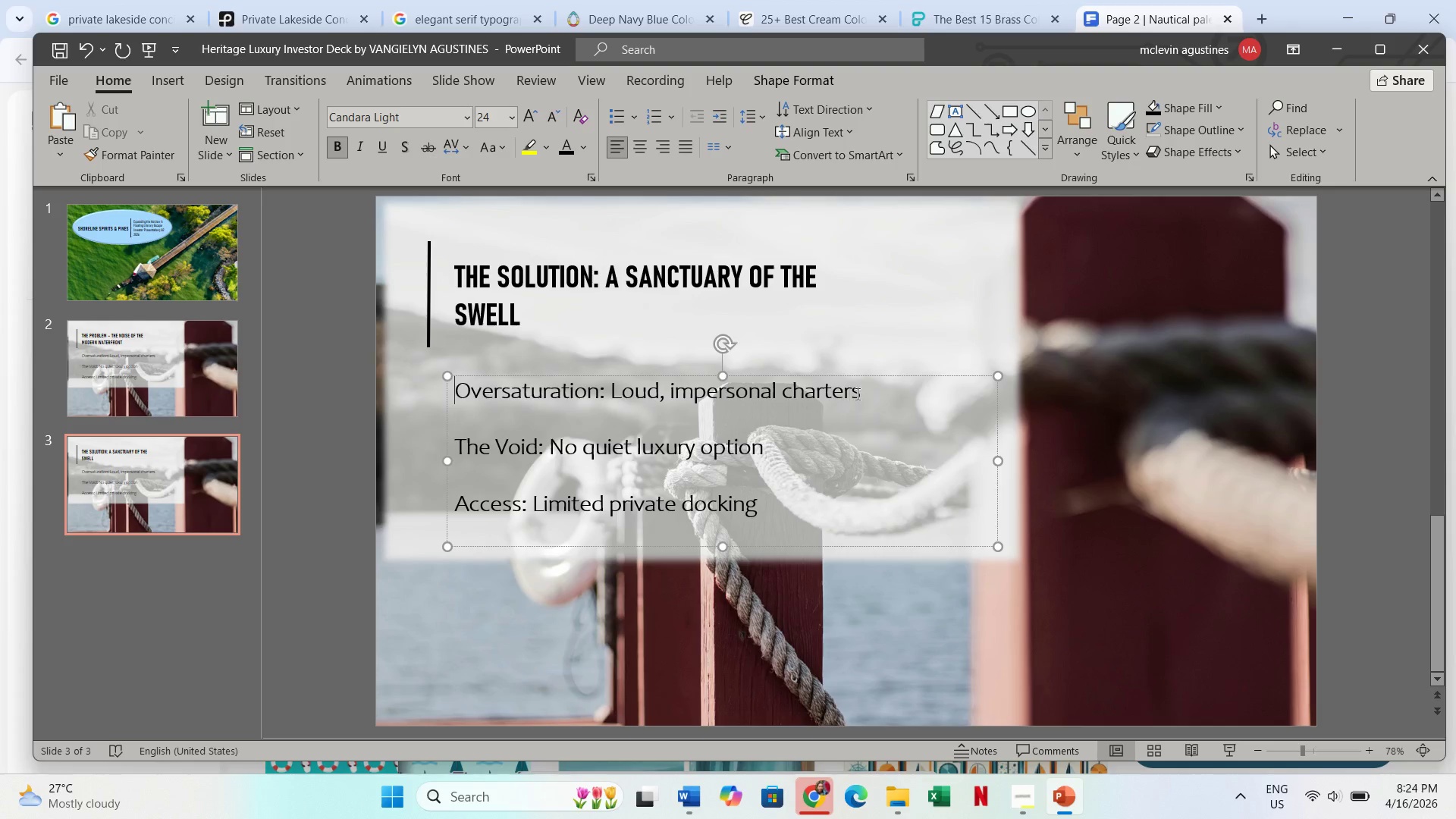 
hold_key(key=ShiftLeft, duration=1.95)
left_click([857, 394])
 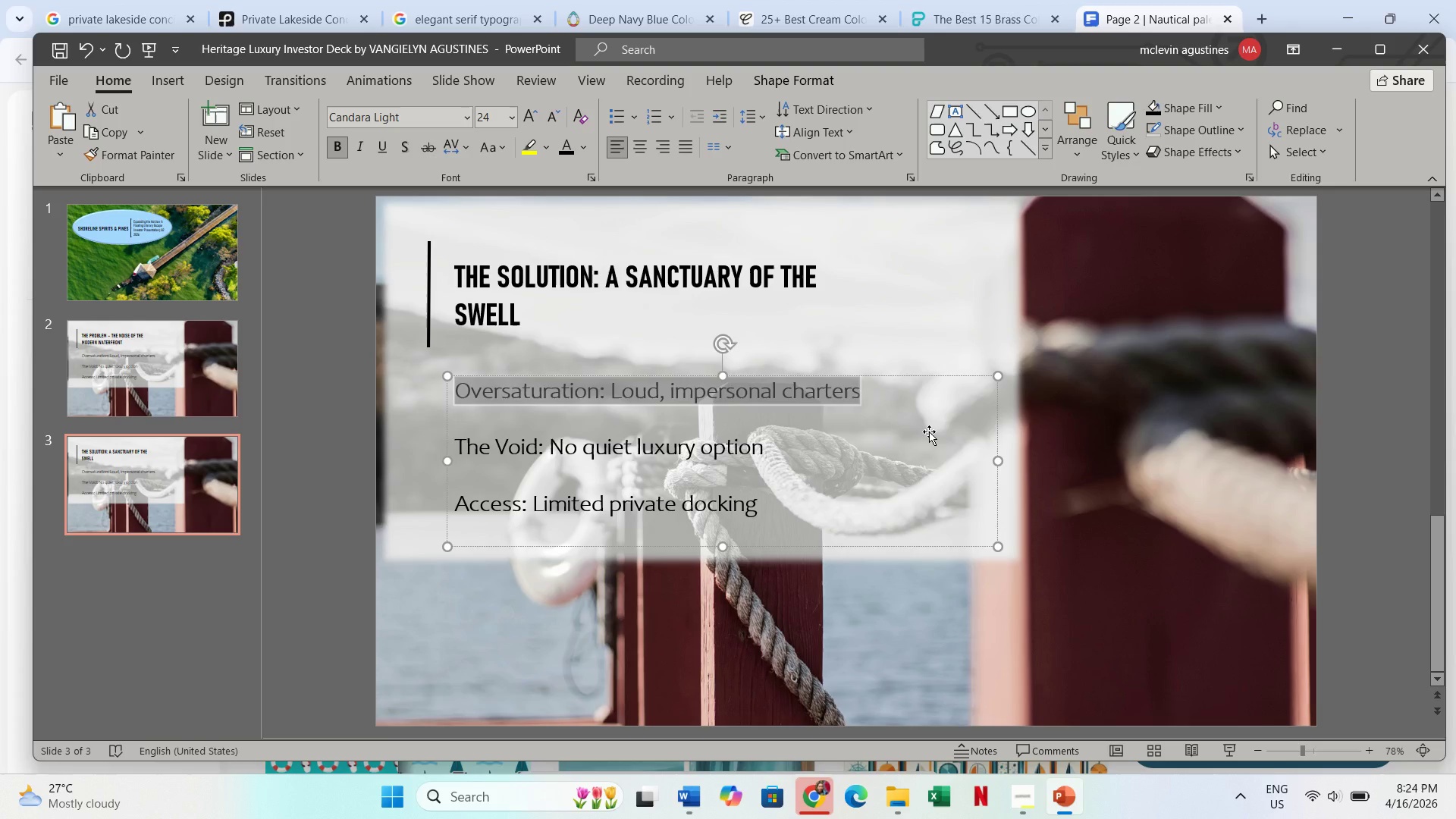 
type(FLOA)
key(Backspace)
key(Backspace)
key(Backspace)
type(loating Library & Speakeay)
key(Backspace)
type(sy)
 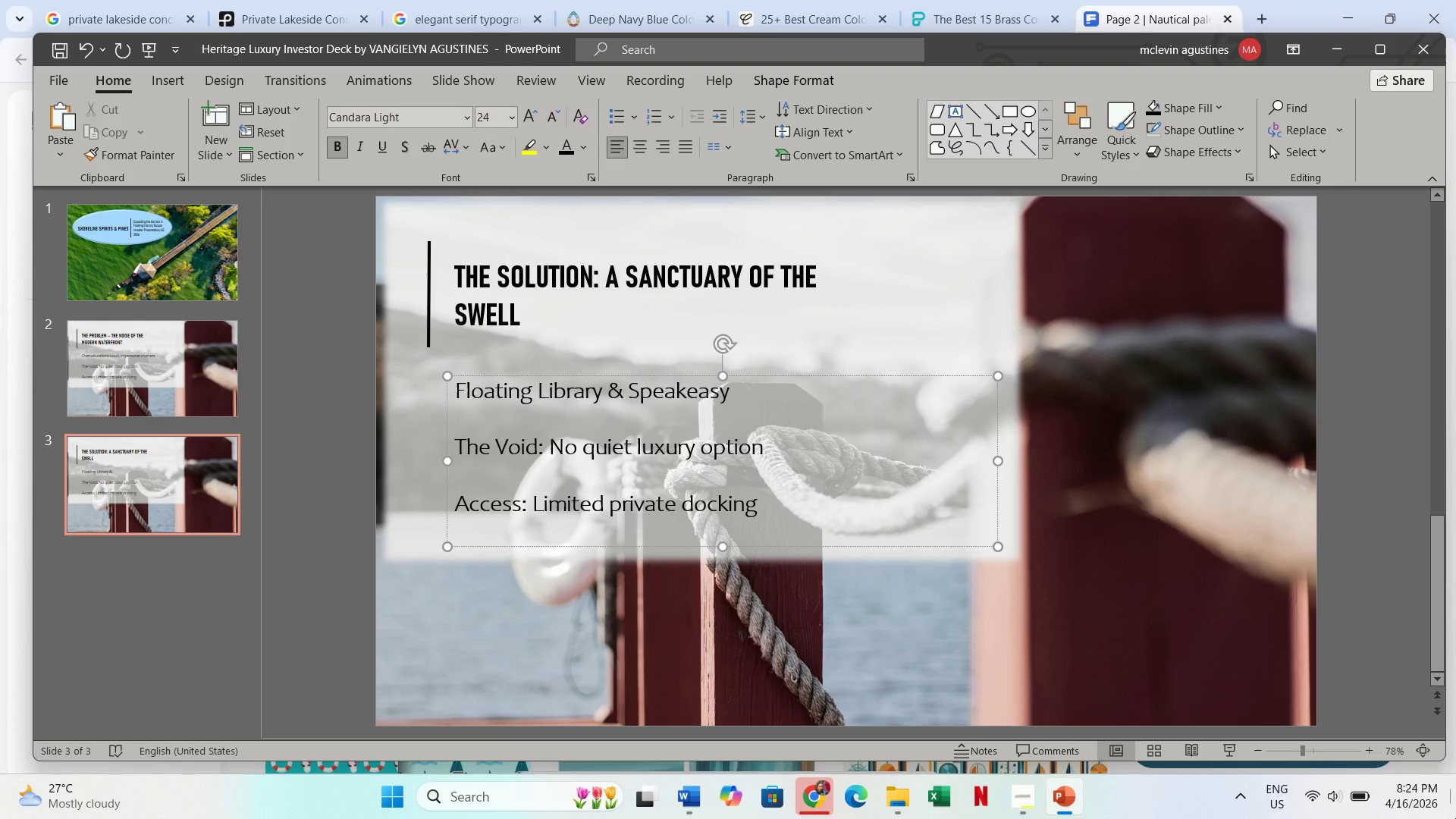 
mouse_move([1332, 776])
 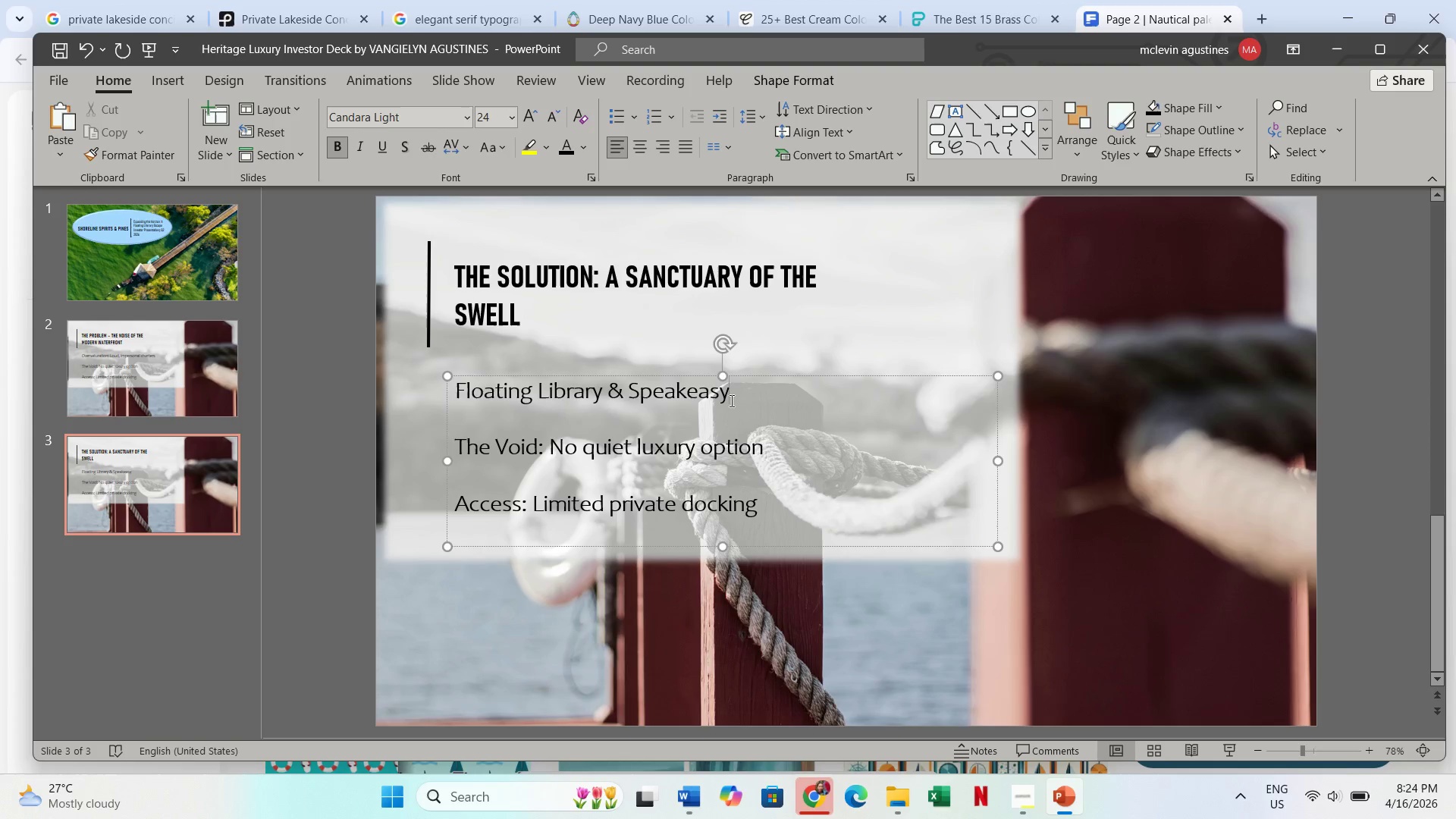 
key(ArrowDown)
 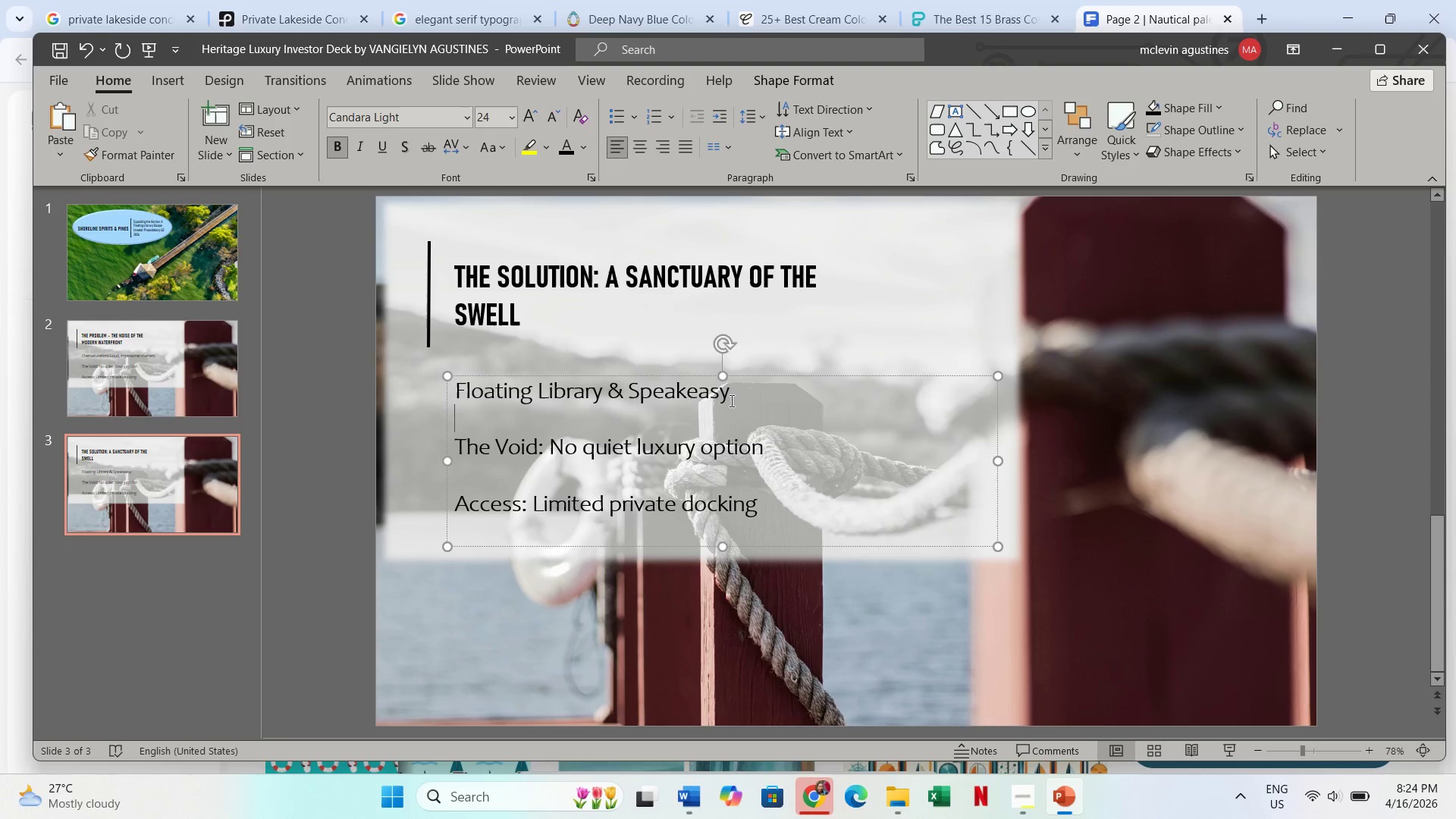 
key(ArrowDown)
 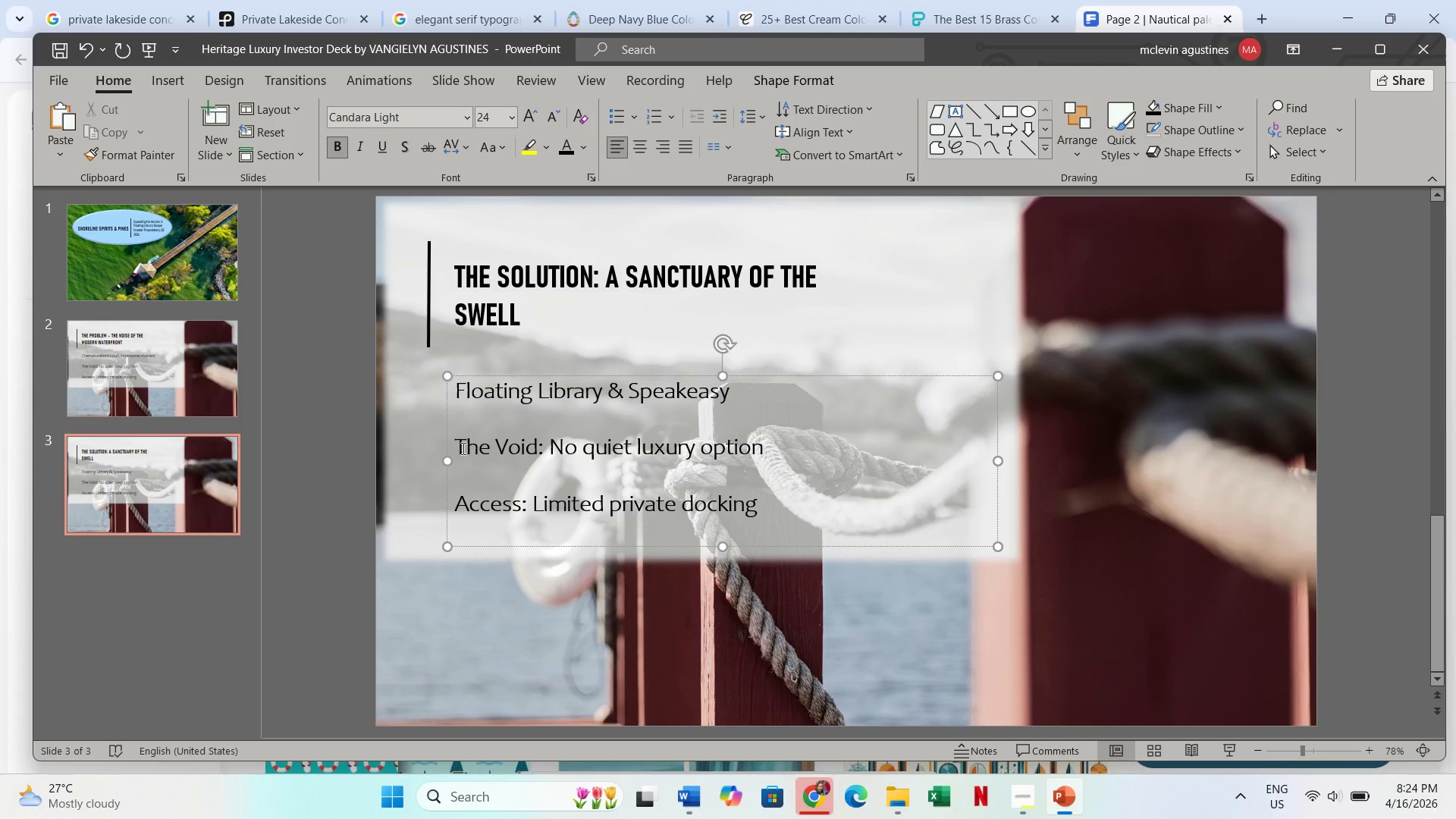 
left_click_drag(start_coordinate=[460, 448], to_coordinate=[733, 499])
 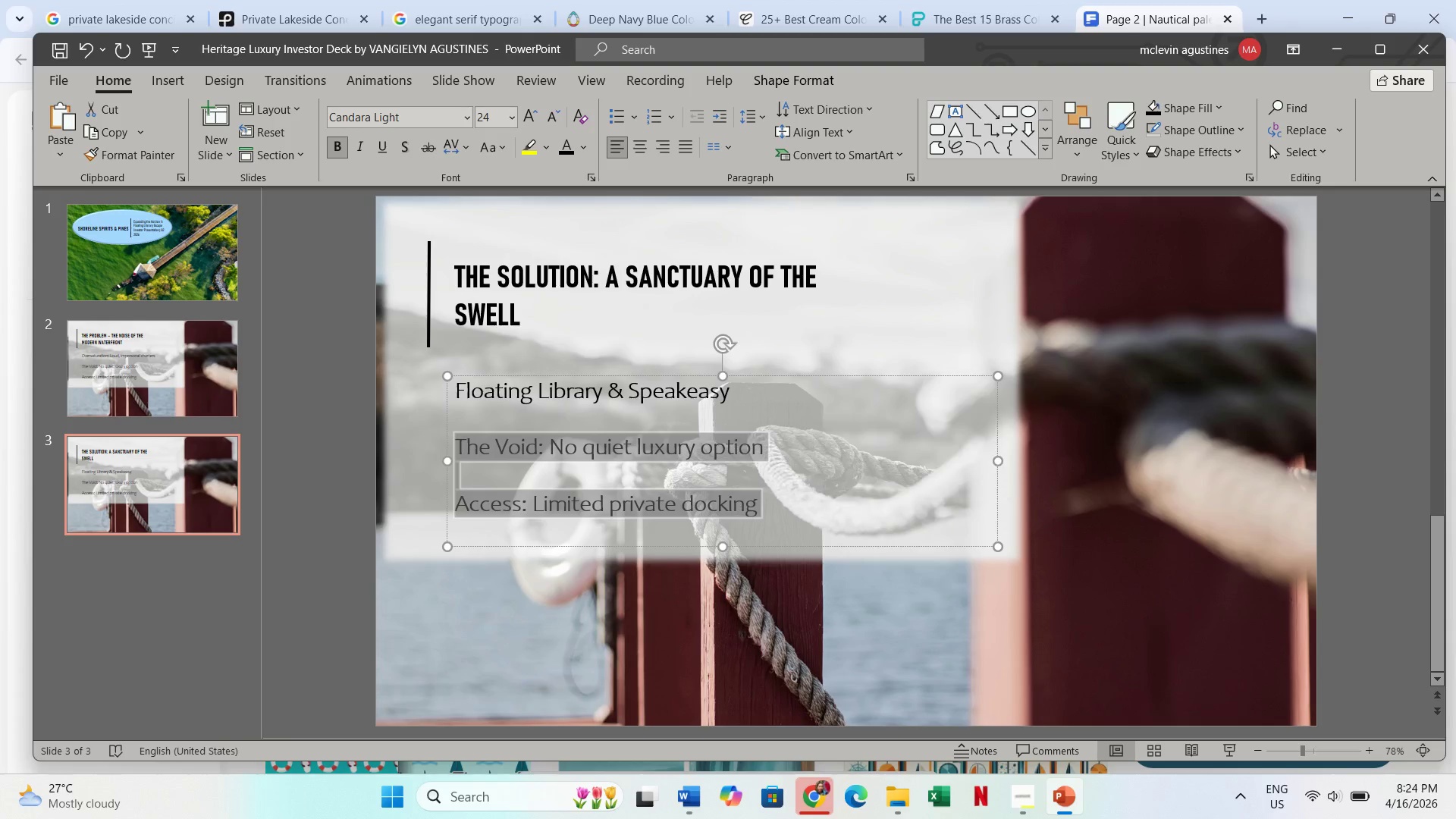 
type([Delete]curated vintage lie)
key(Backspace)
type(terature & rare spirits)
 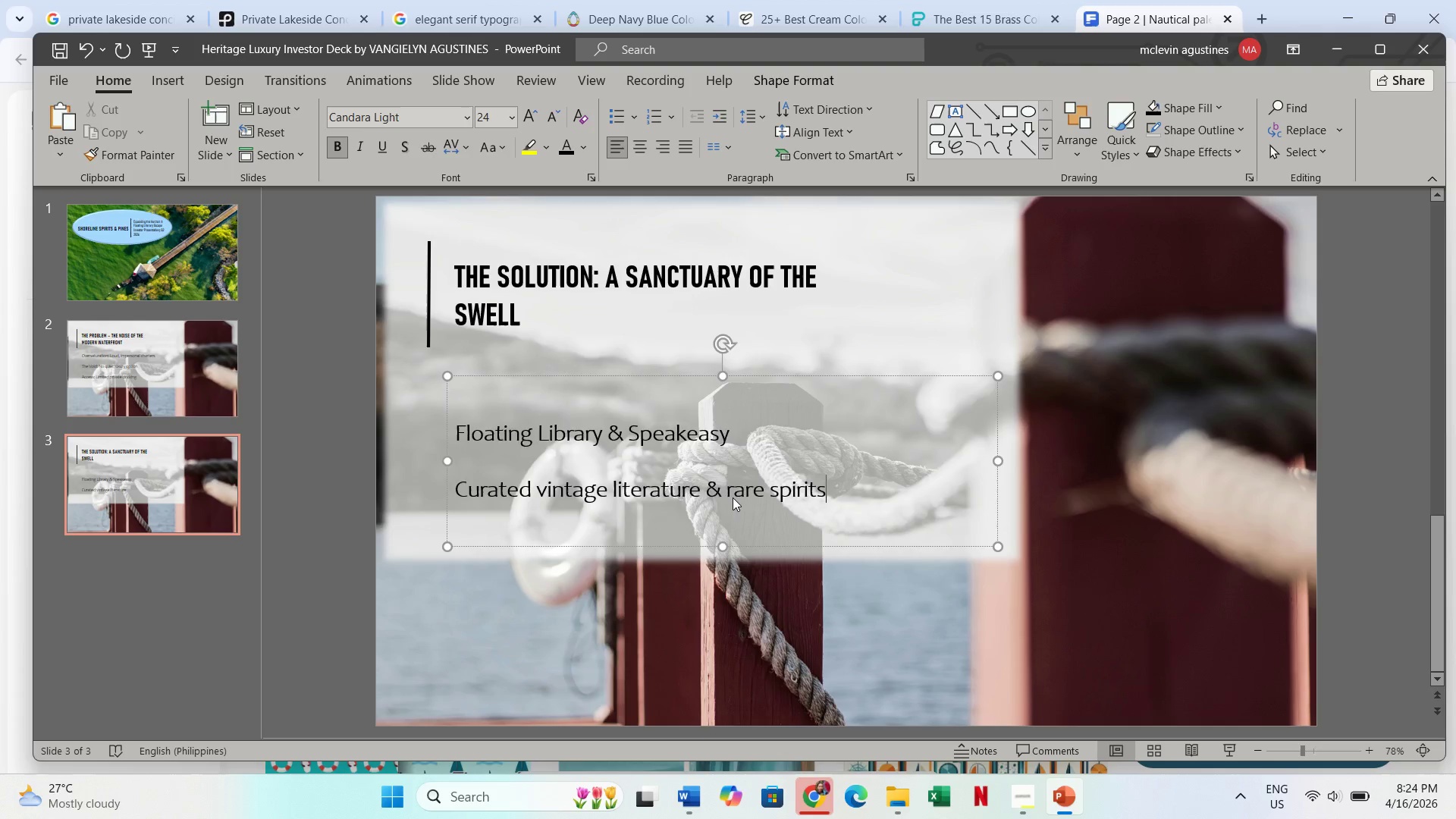 
 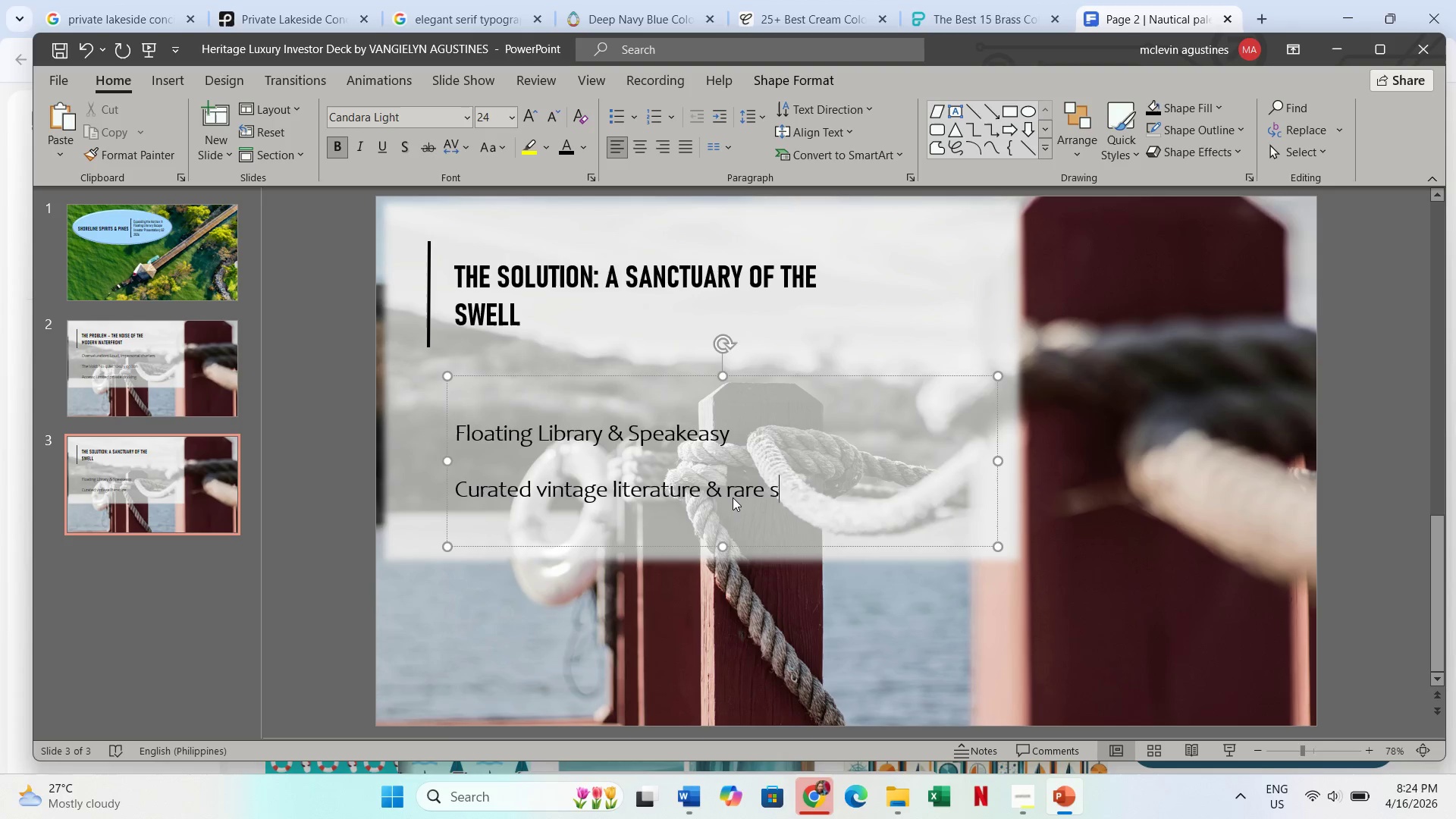 
key(Enter)
 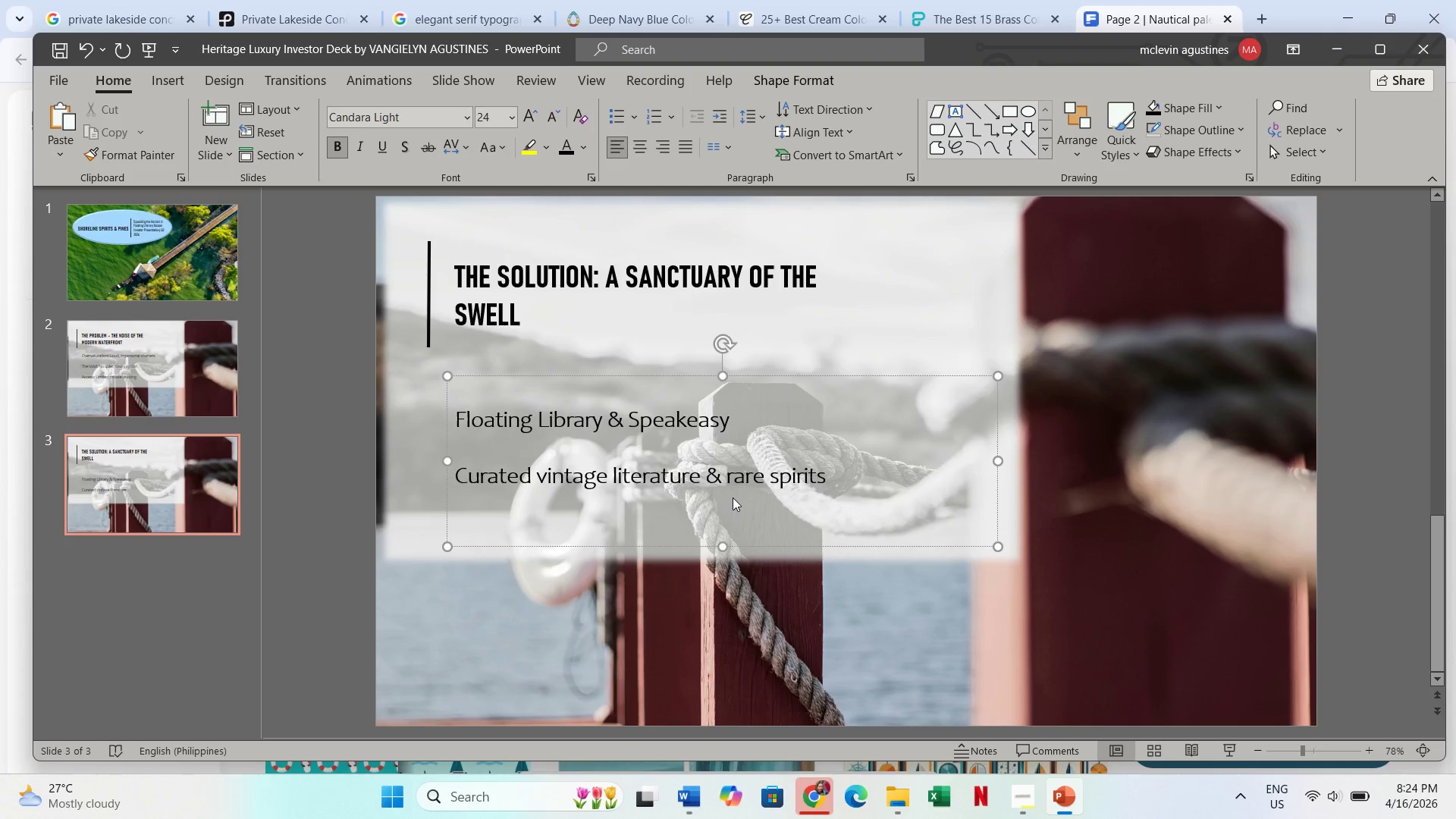 
key(Enter)
 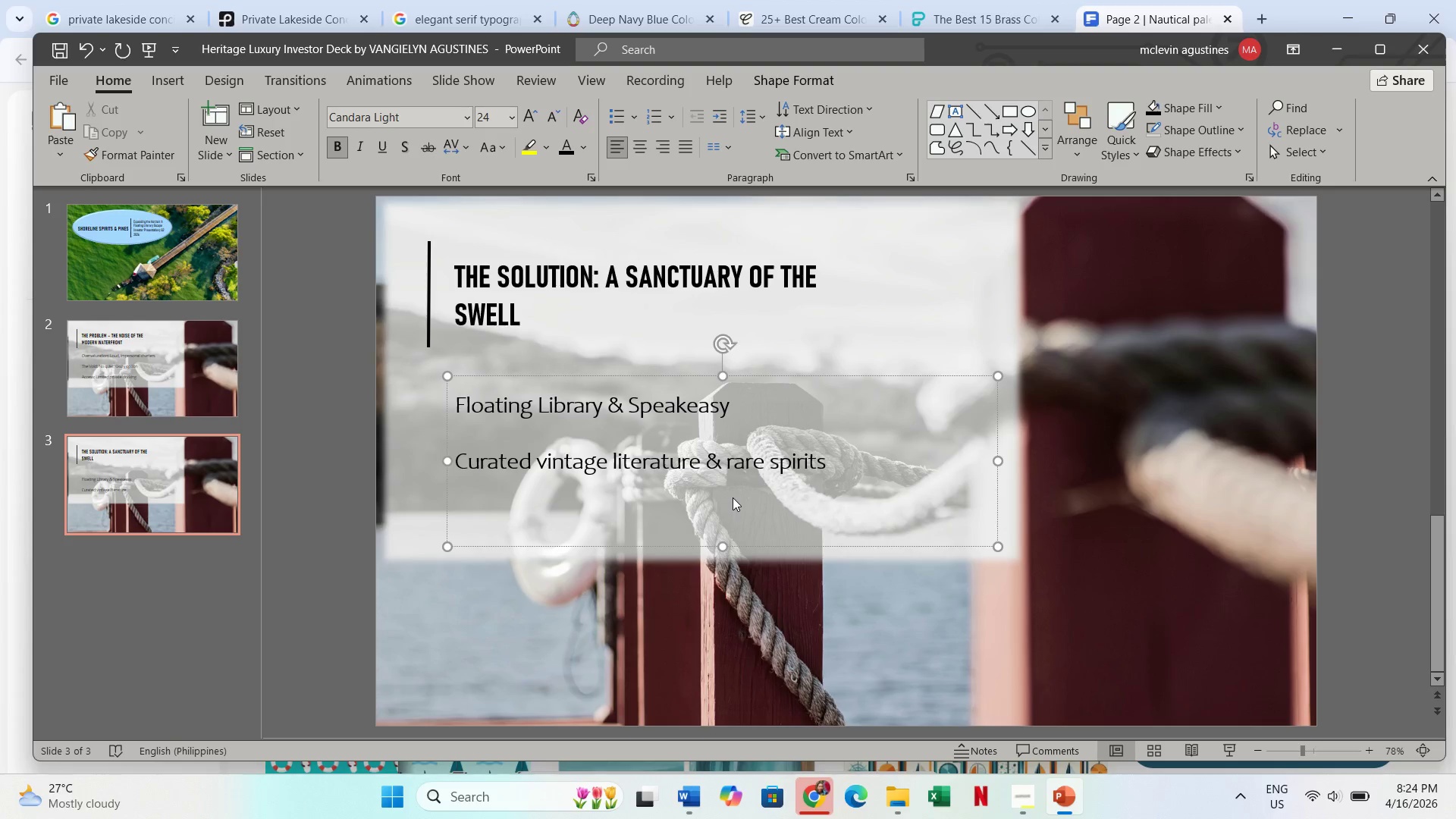 
type(restored 1940s mahogany vessel)
 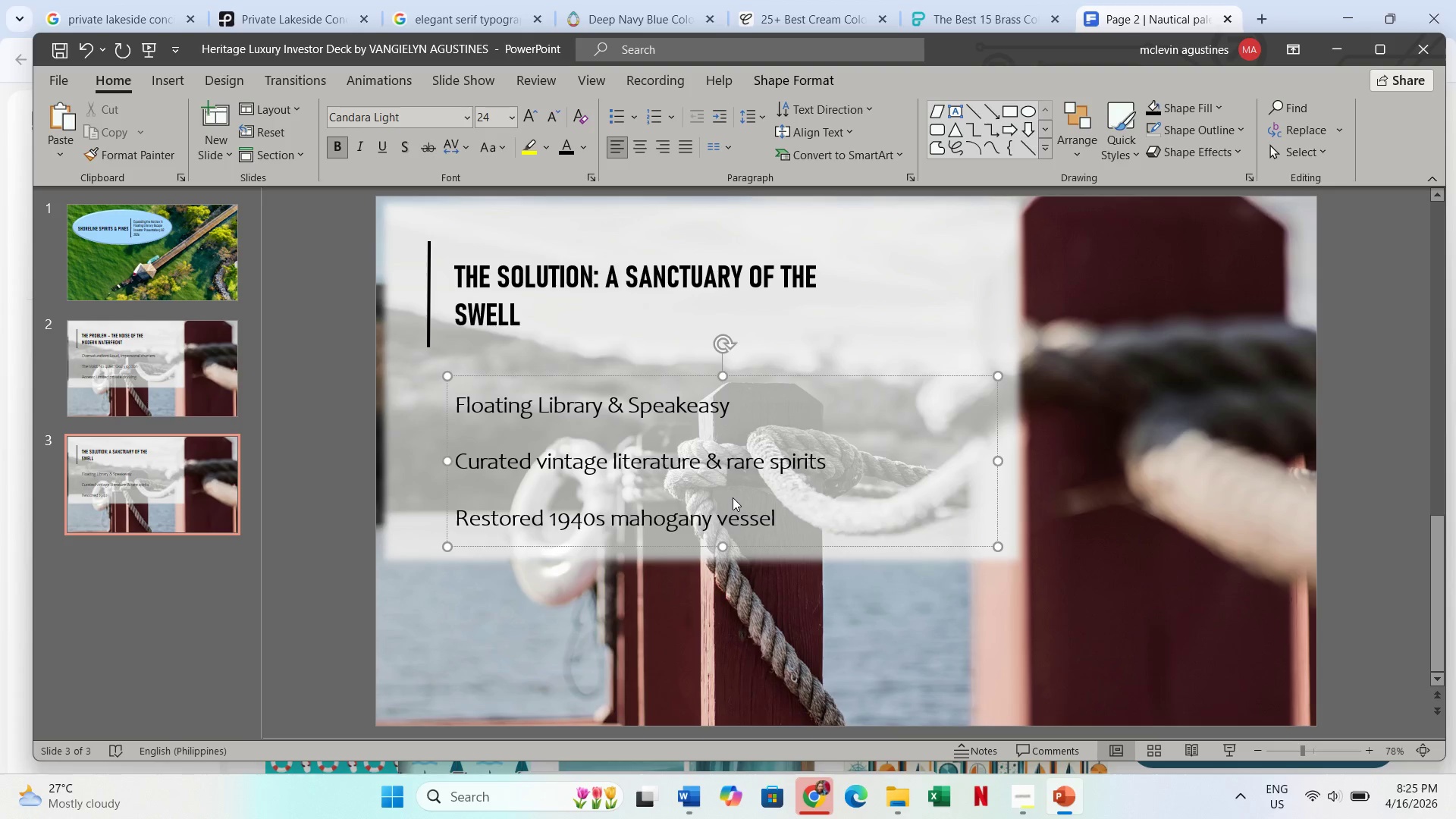 
key(Enter)
 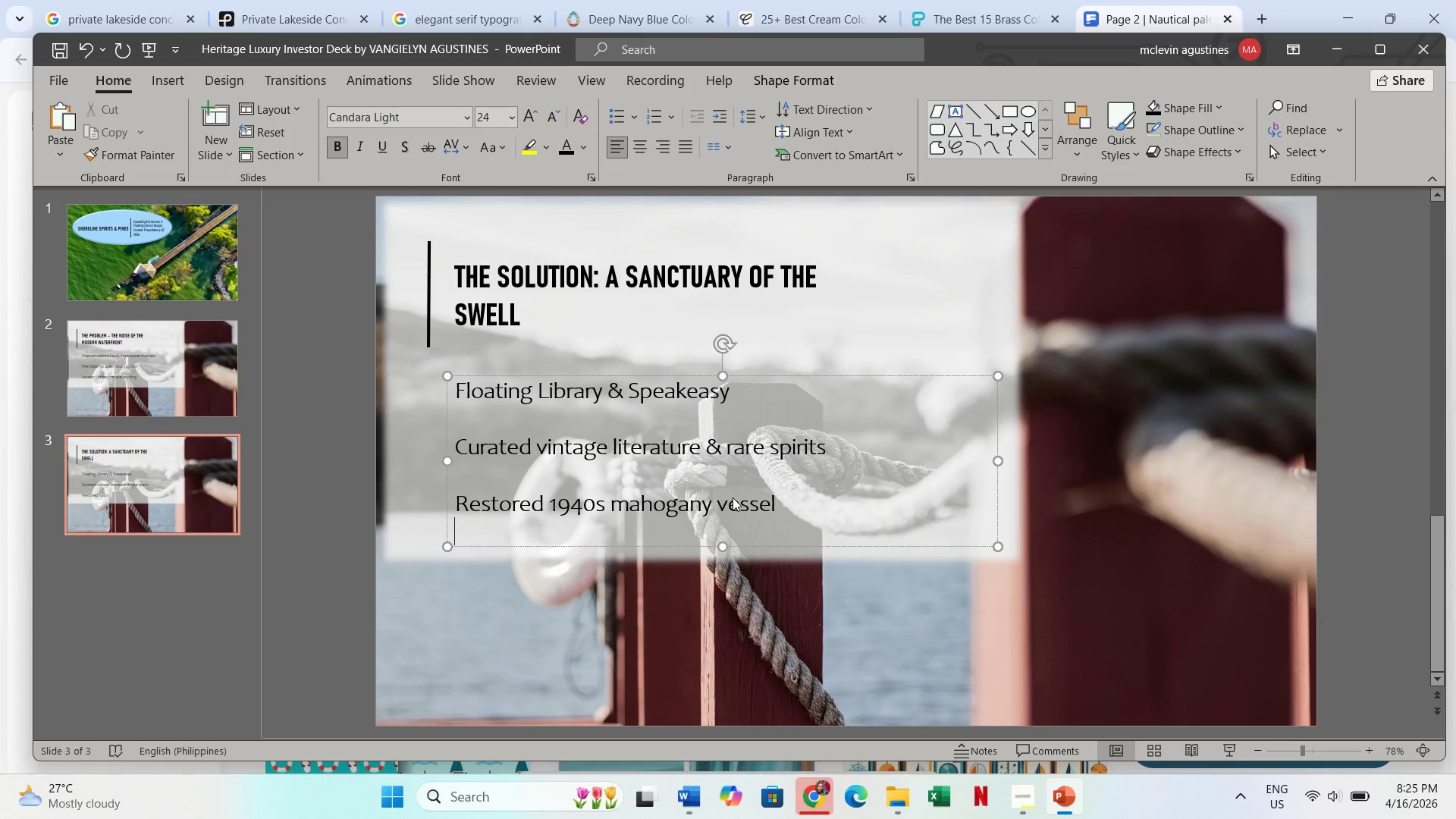 
key(E)
 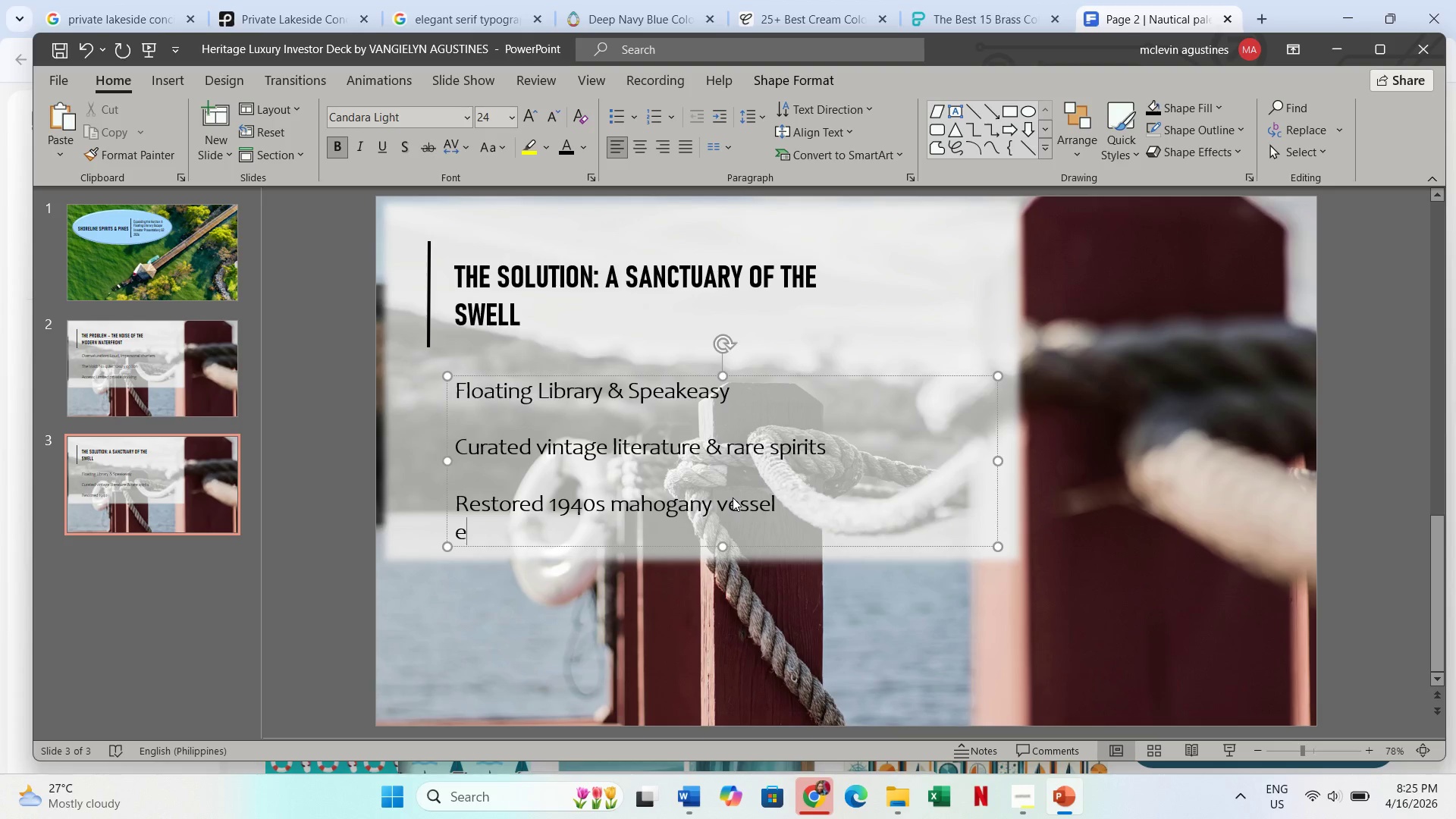 
key(Backspace)
 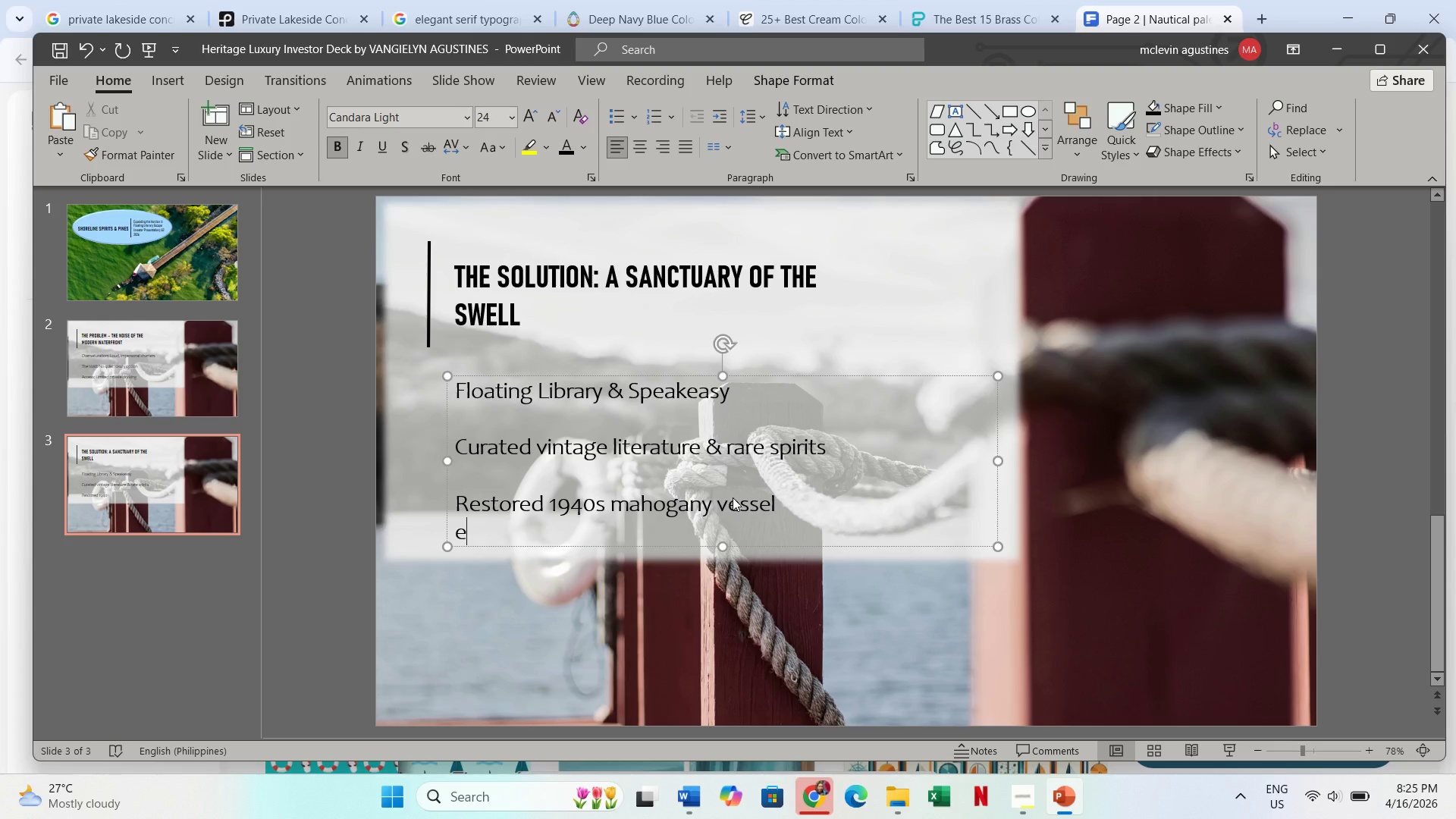 
key(Enter)
 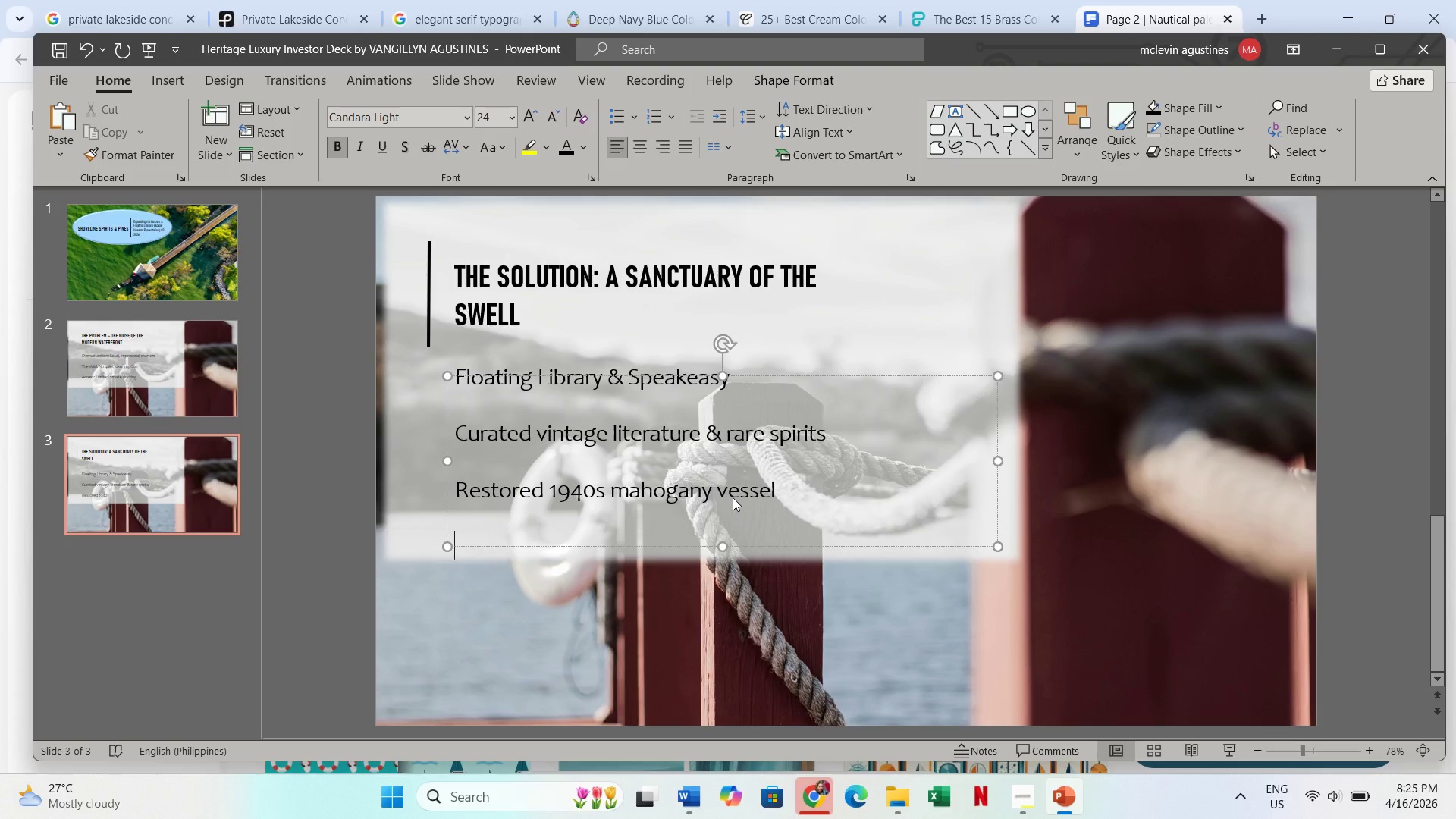 
type(exclusive high-margin experience)
 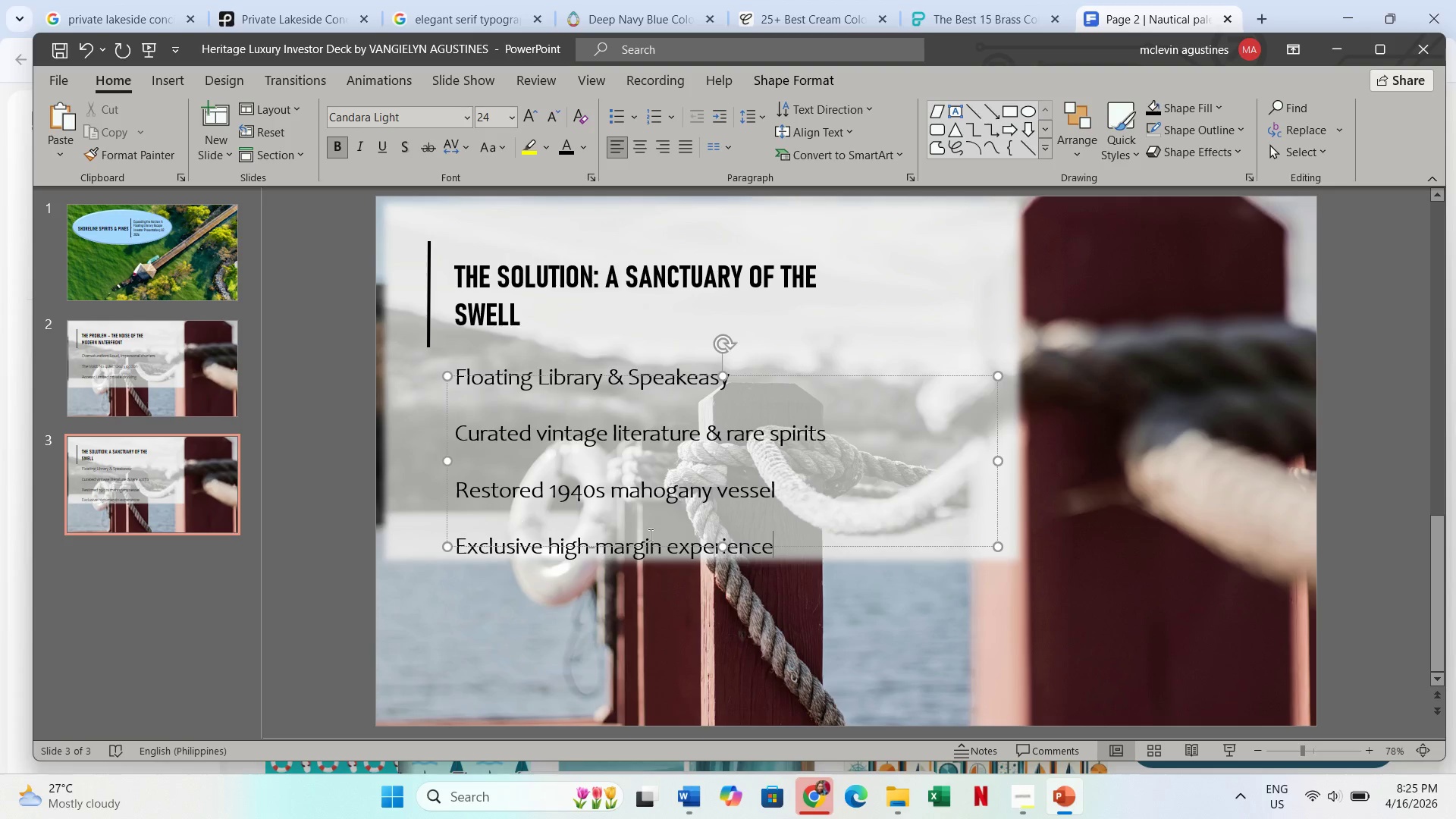 
key(Escape)
 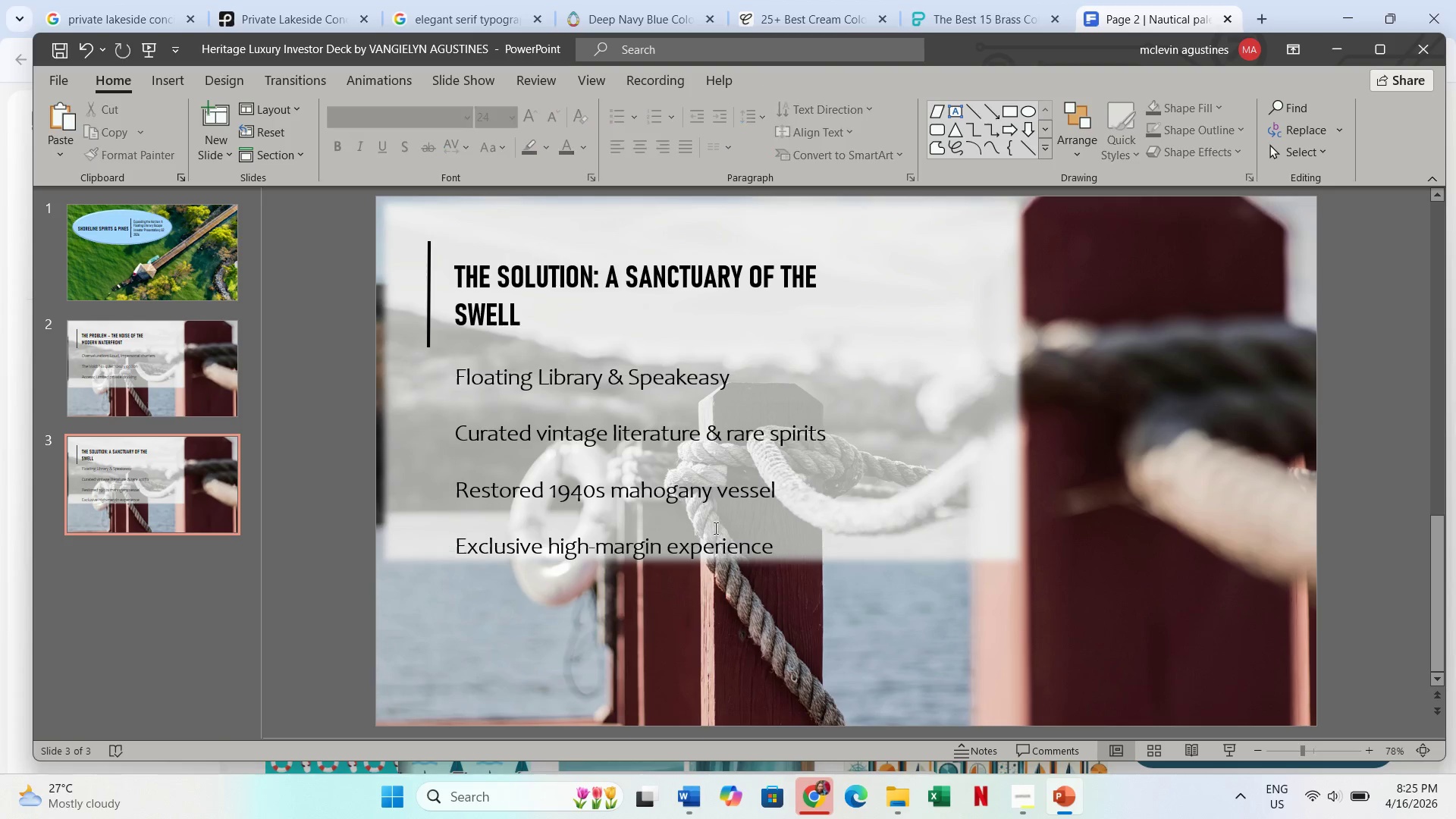 
key(Escape)
 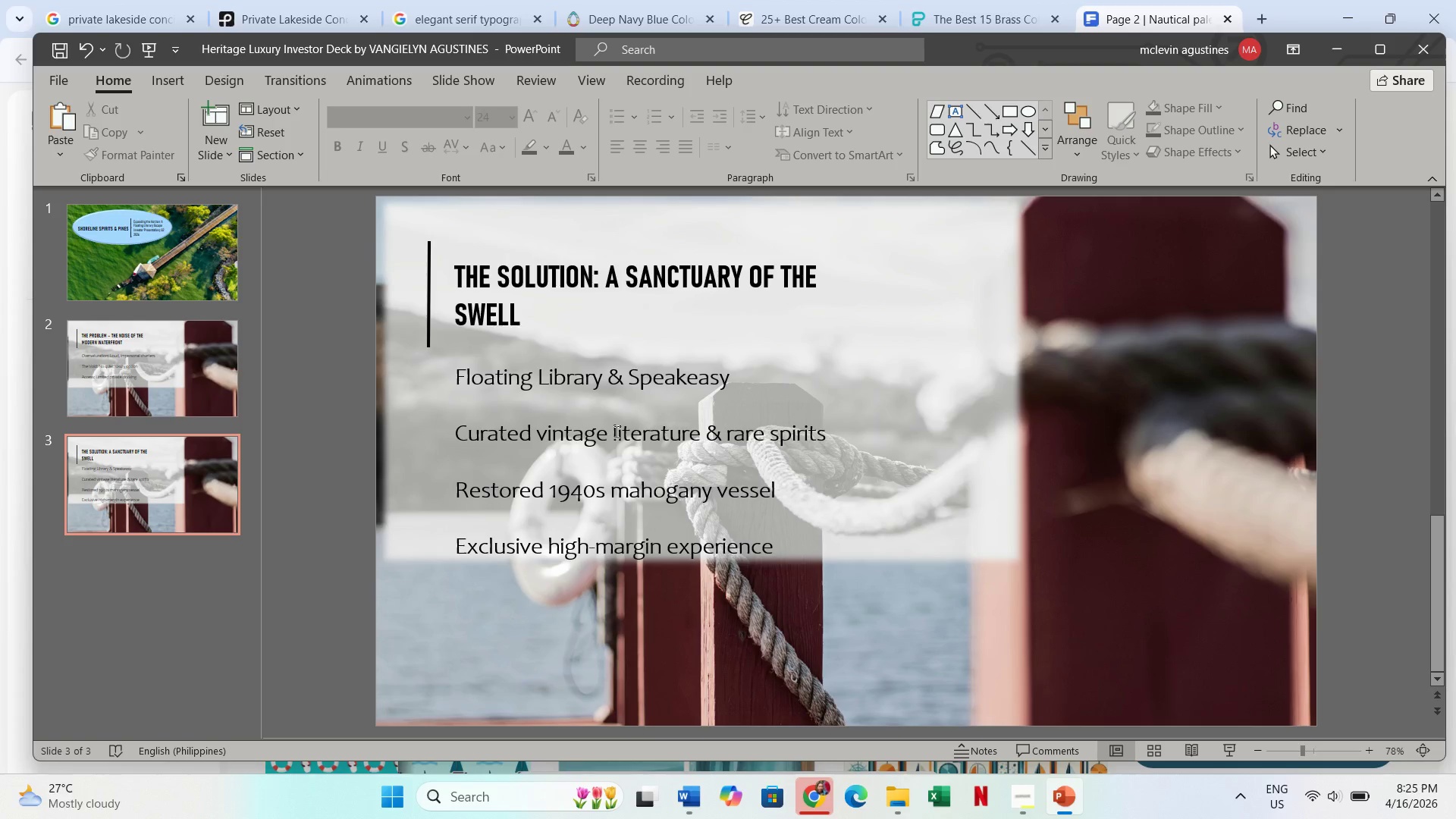 
left_click([610, 419])
 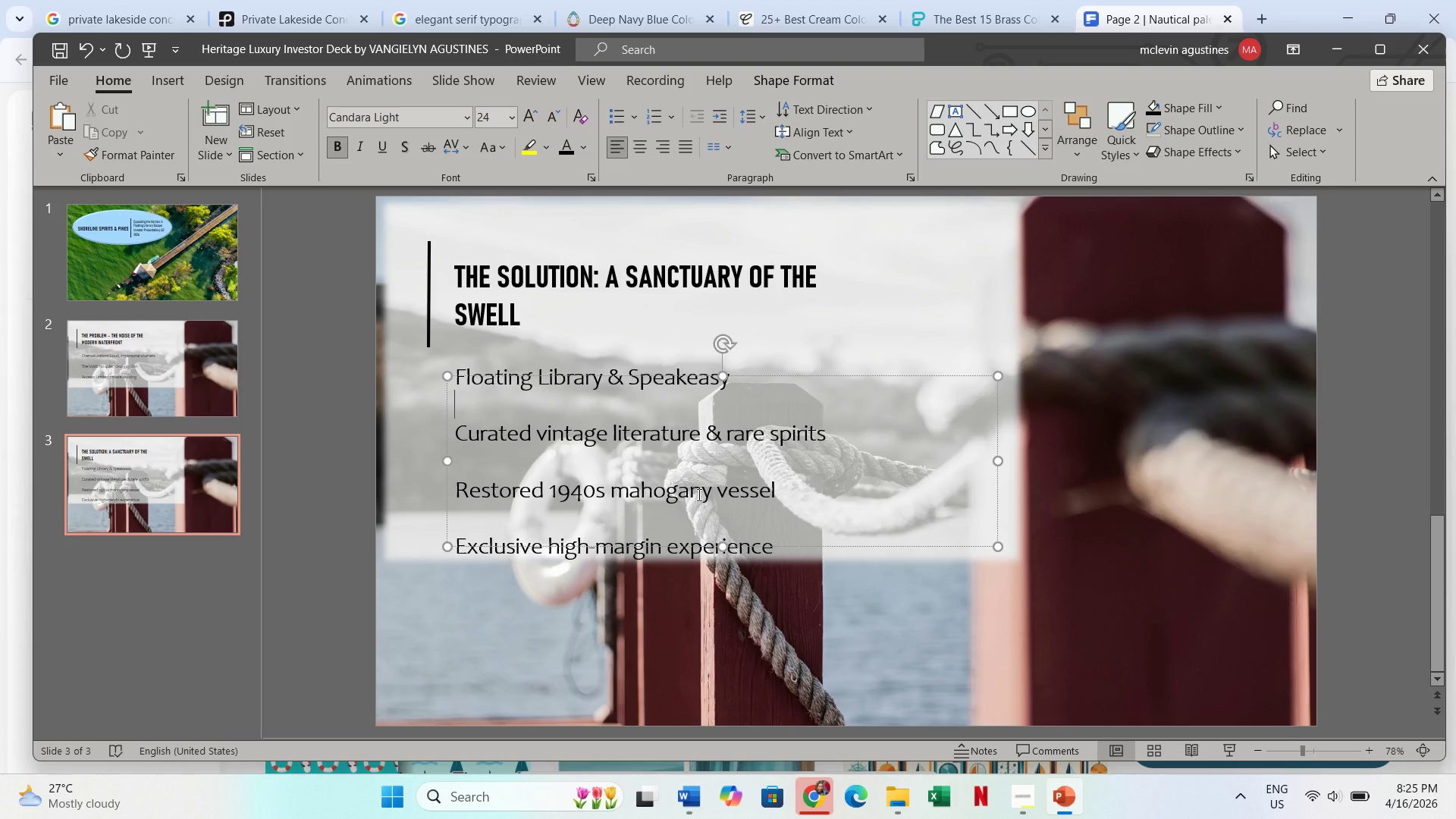 
key(Escape)
 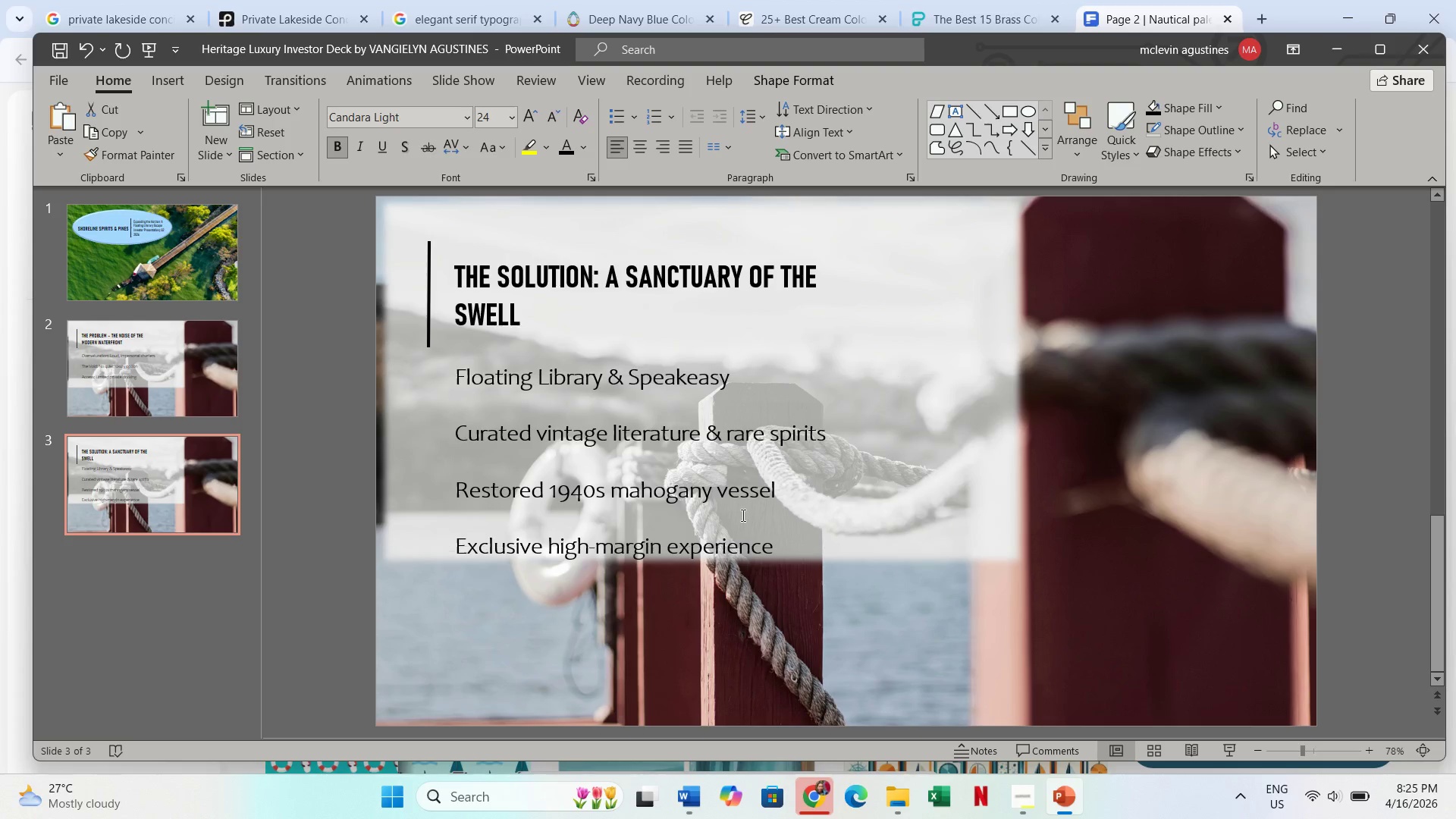 
key(Escape)
 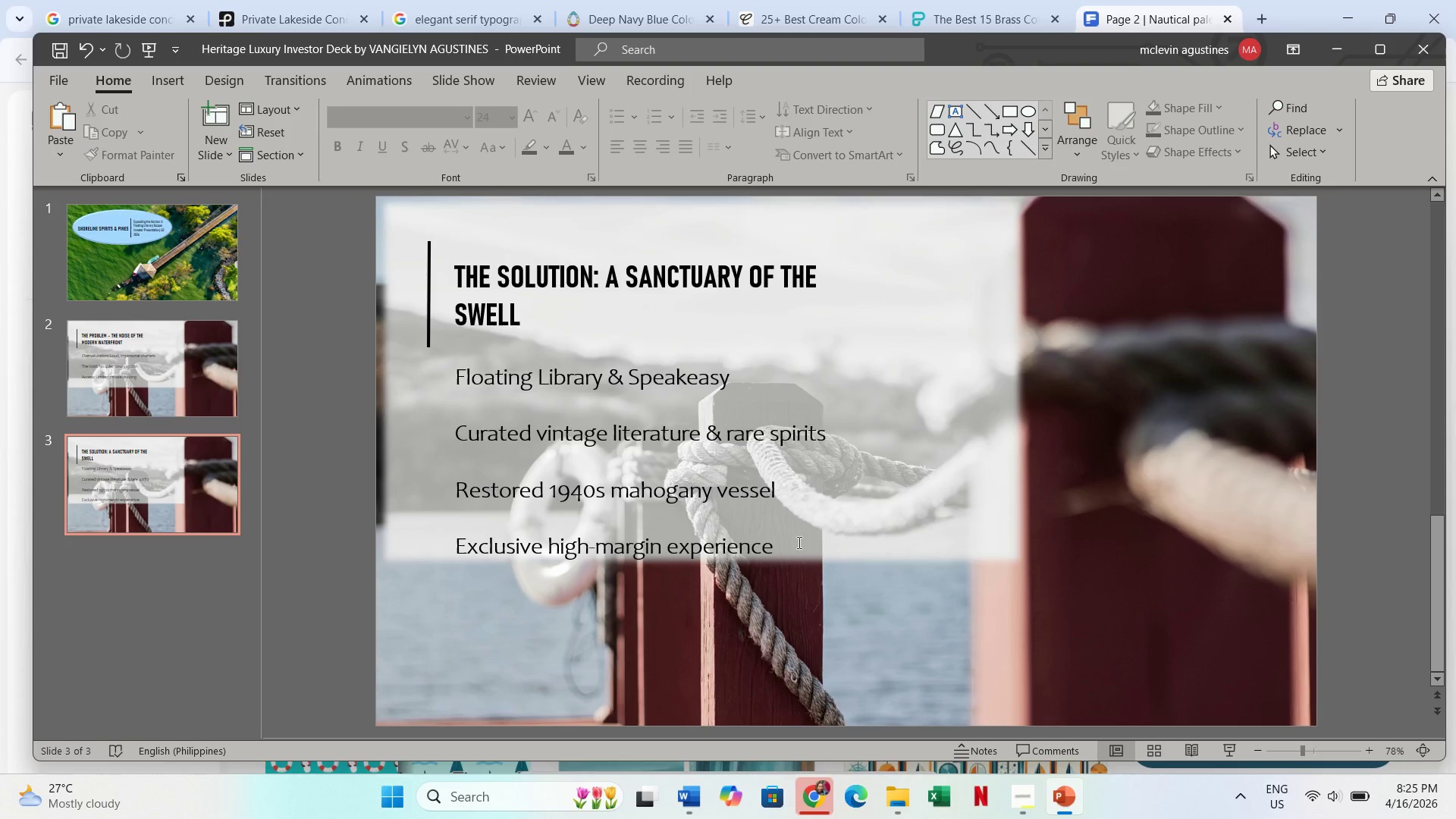 
left_click([825, 538])
 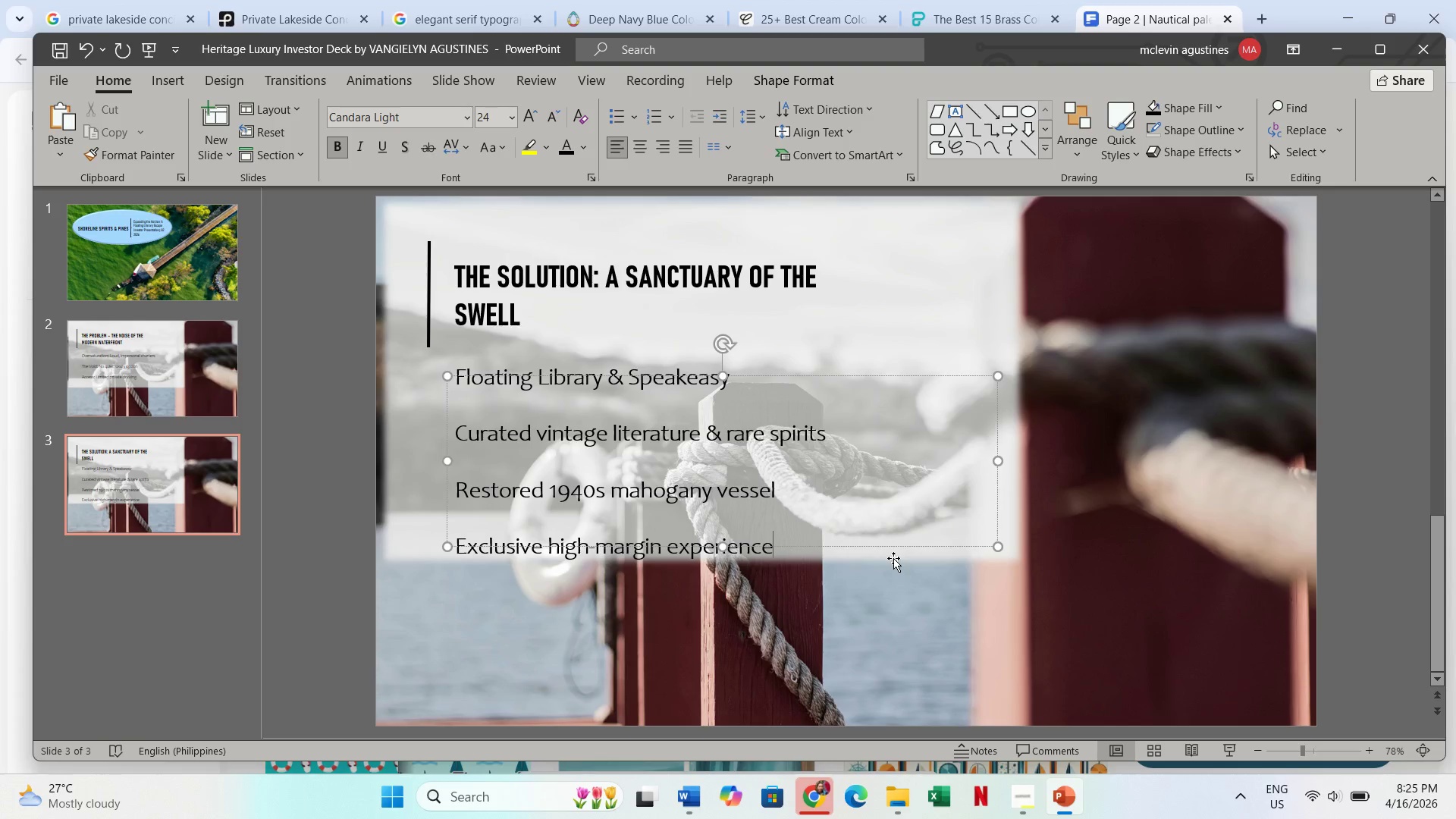 
left_click([893, 558])
 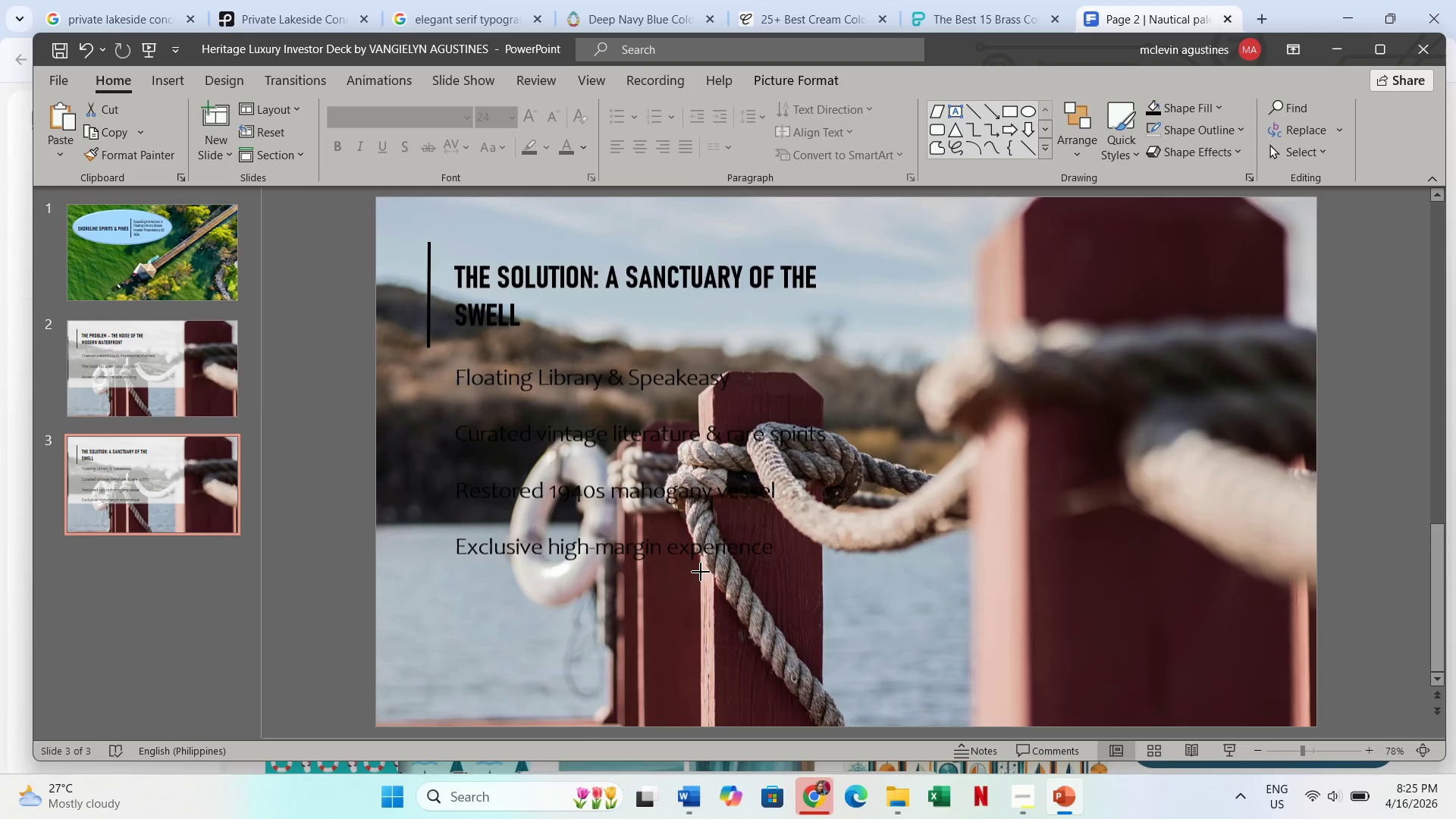 
left_click([701, 572])
 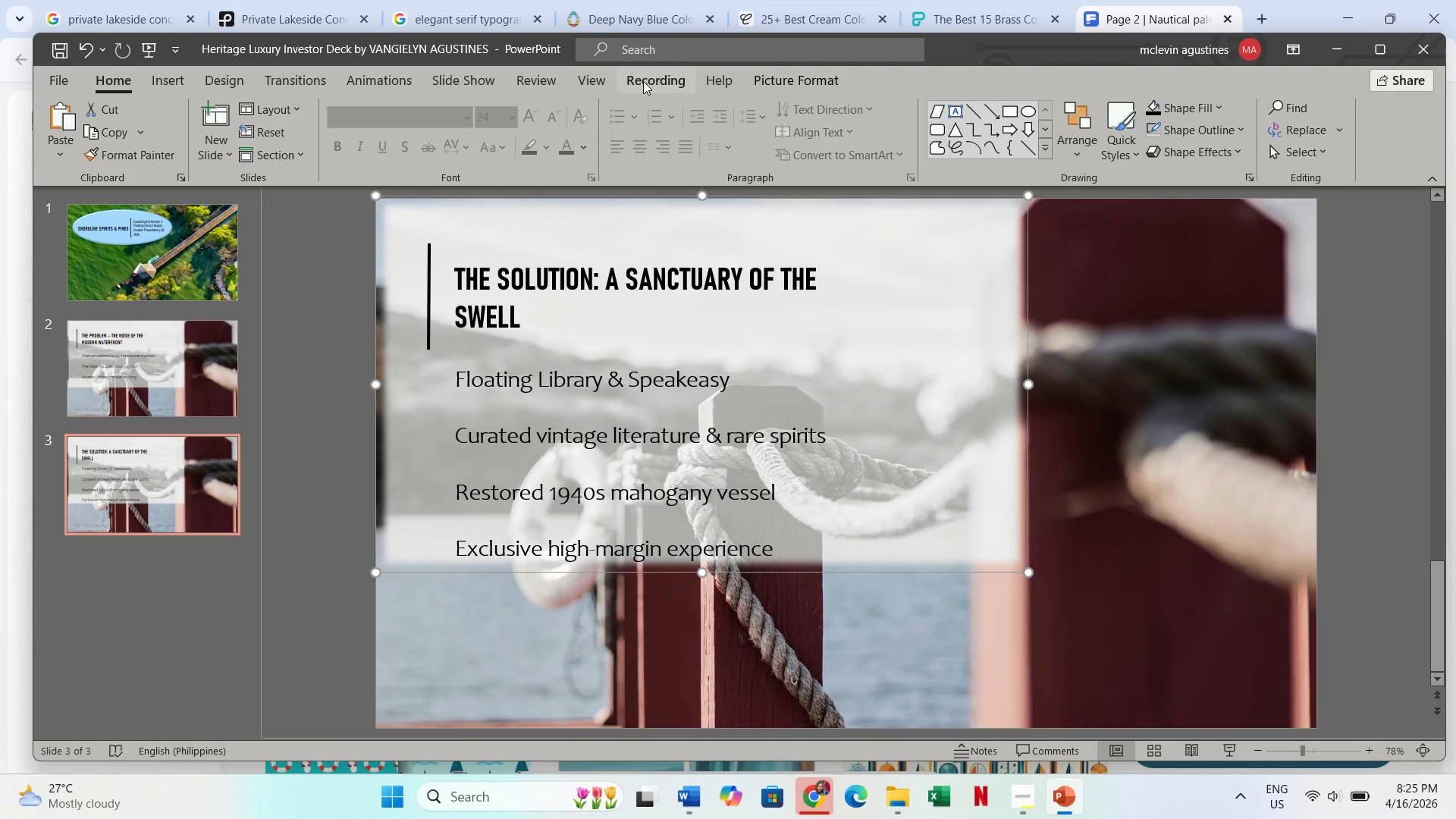 
left_click_drag(start_coordinate=[775, 83], to_coordinate=[779, 82])
 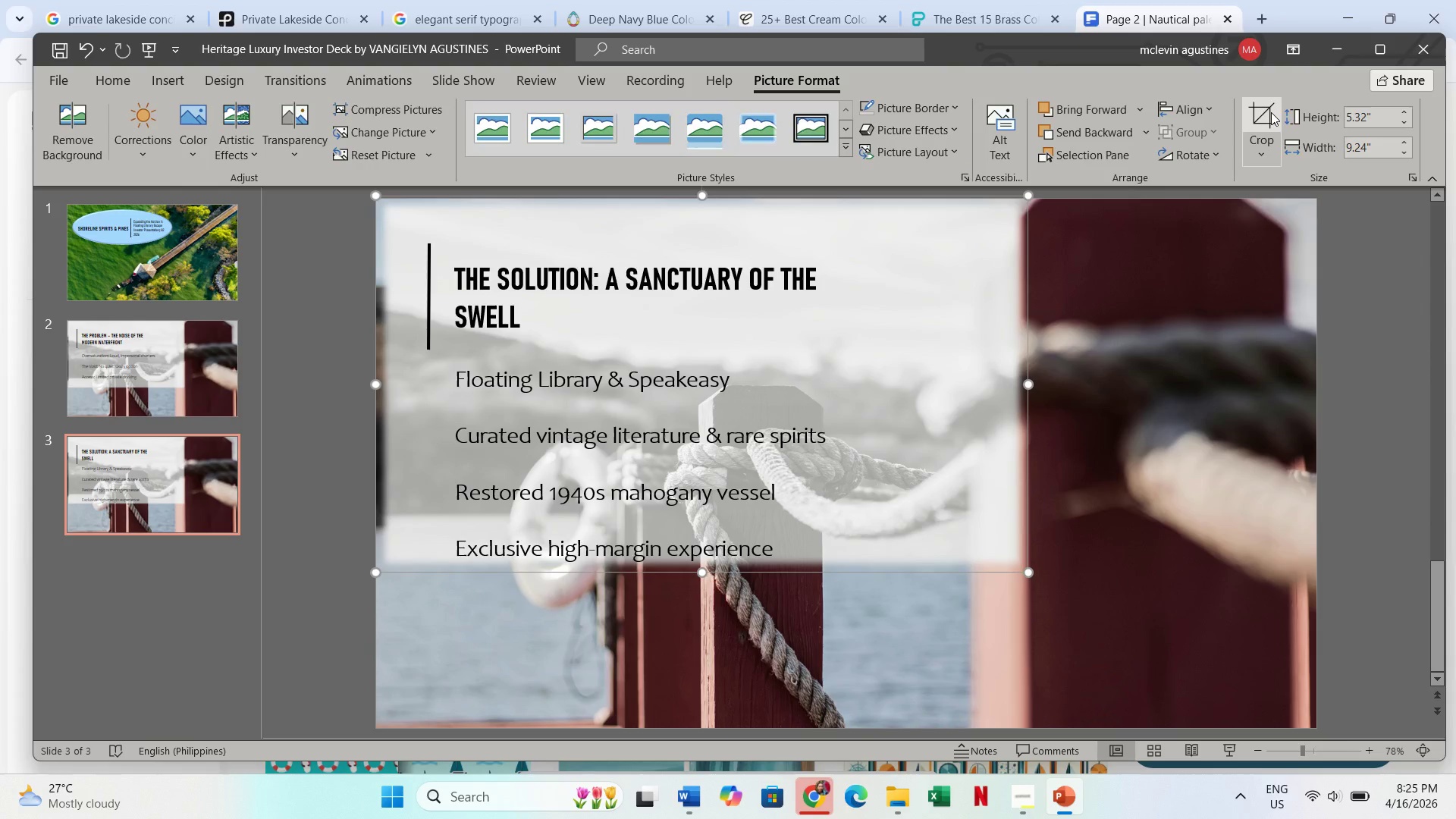 
left_click([1266, 114])
 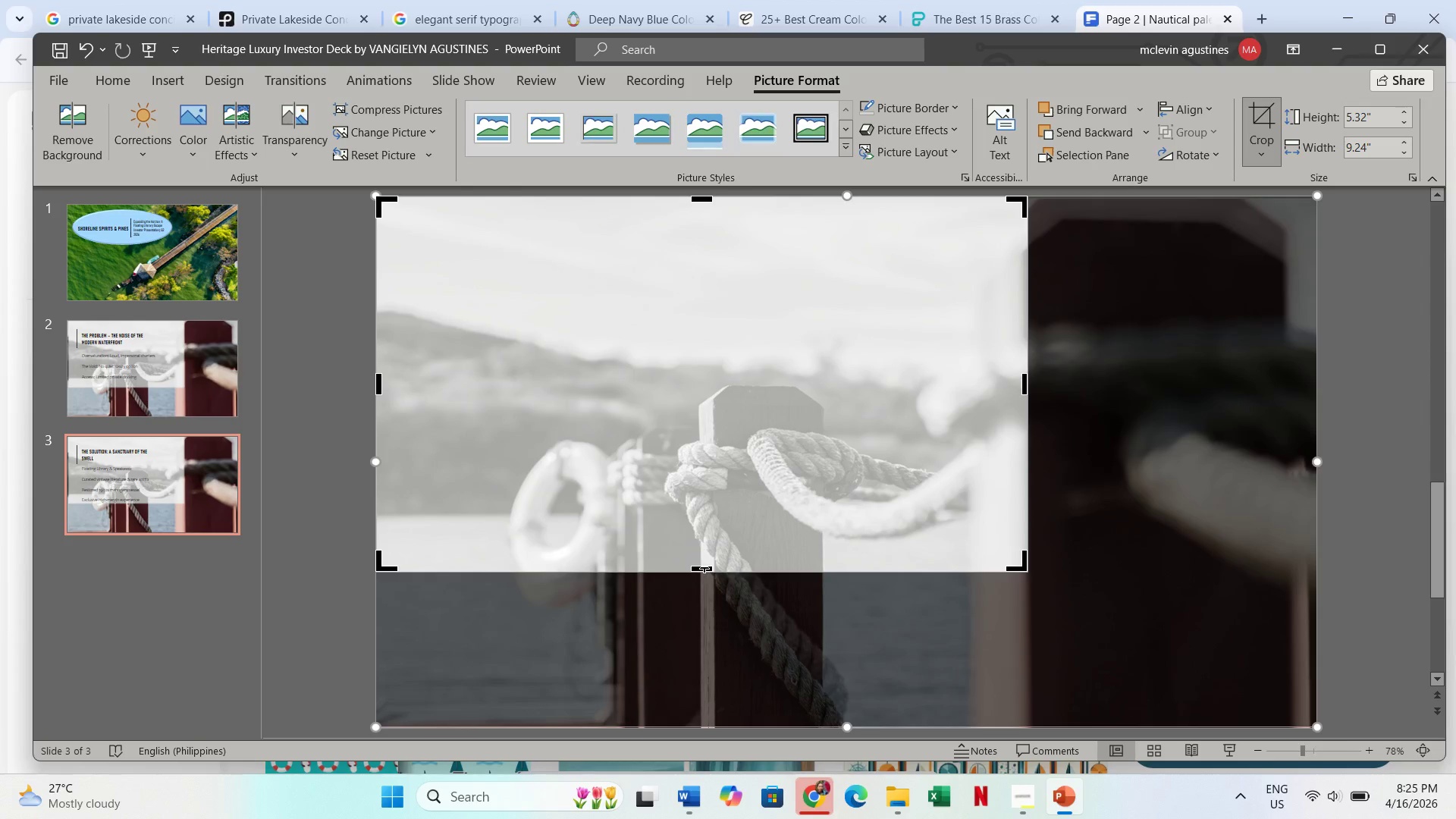 
left_click_drag(start_coordinate=[704, 567], to_coordinate=[705, 601])
 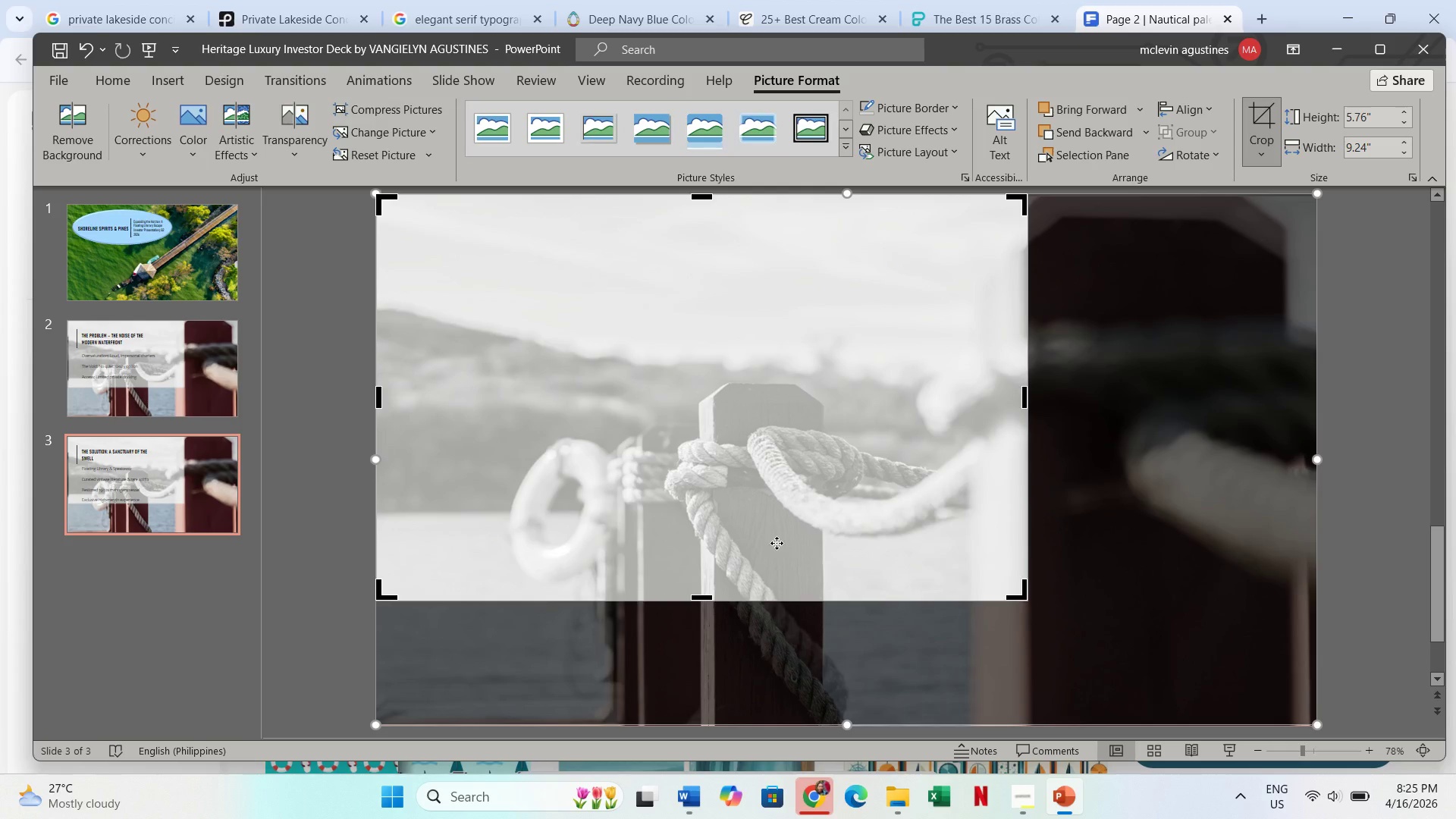 
key(Escape)
 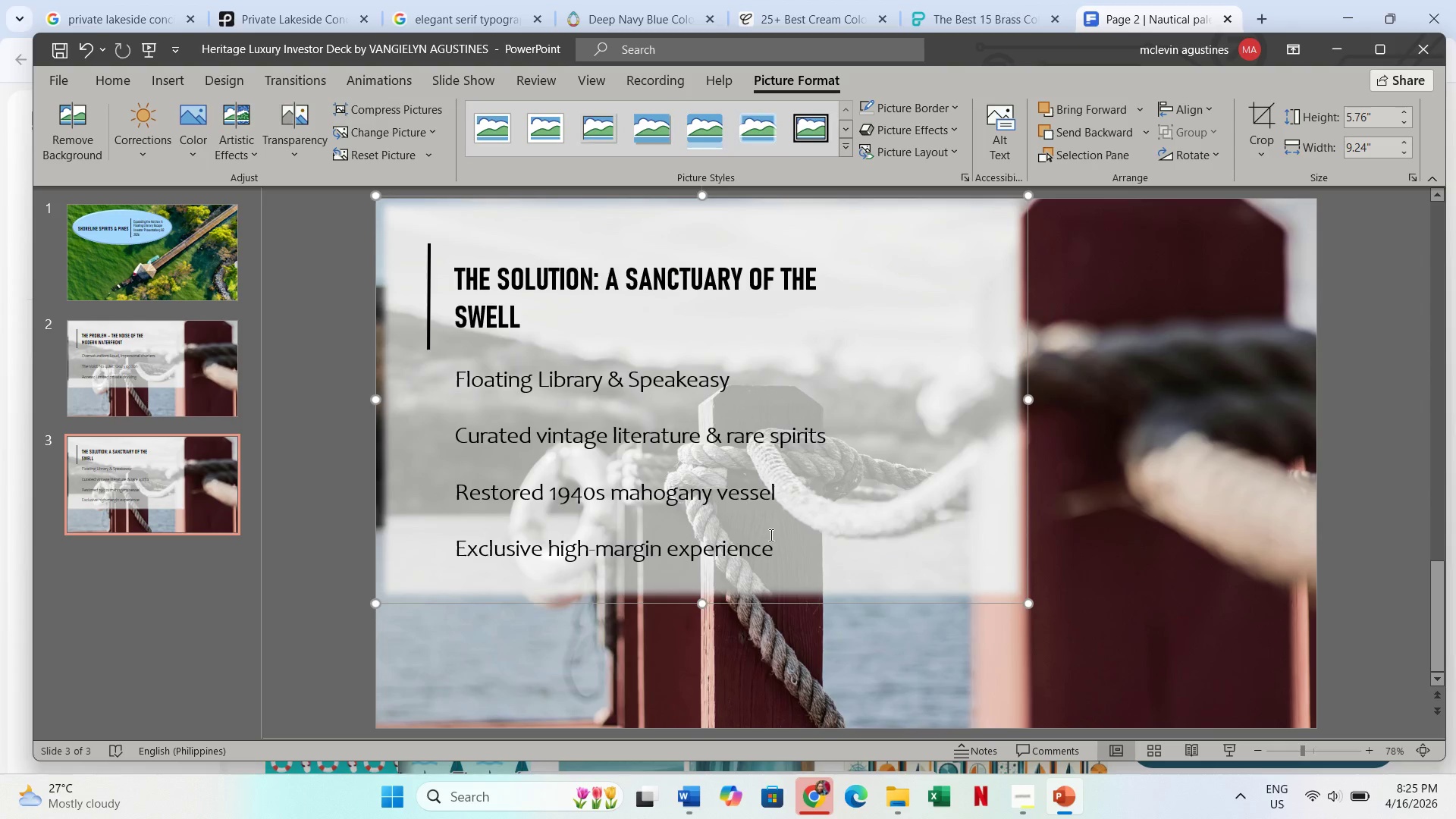 
key(Escape)
 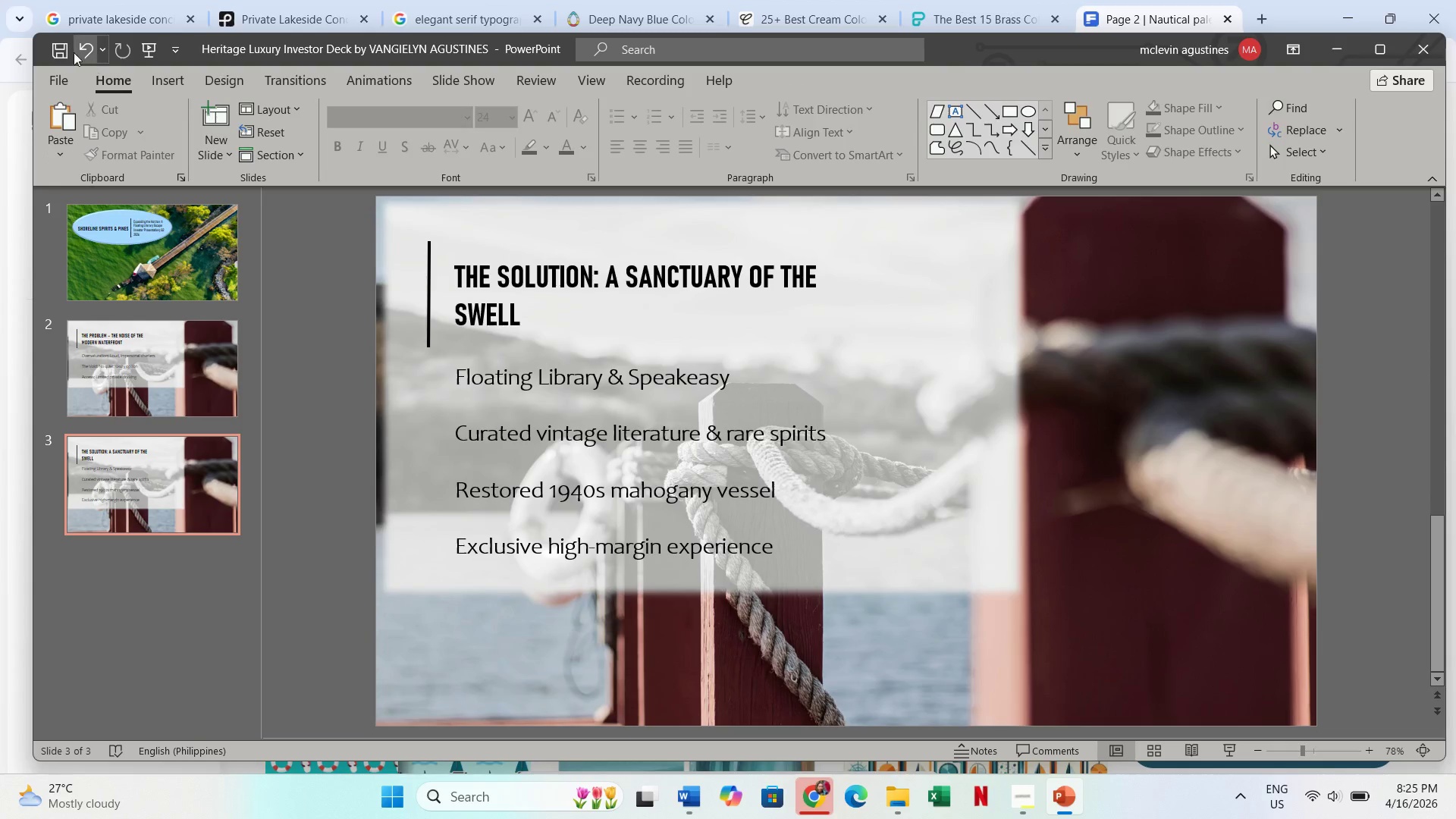 
left_click([69, 52])
 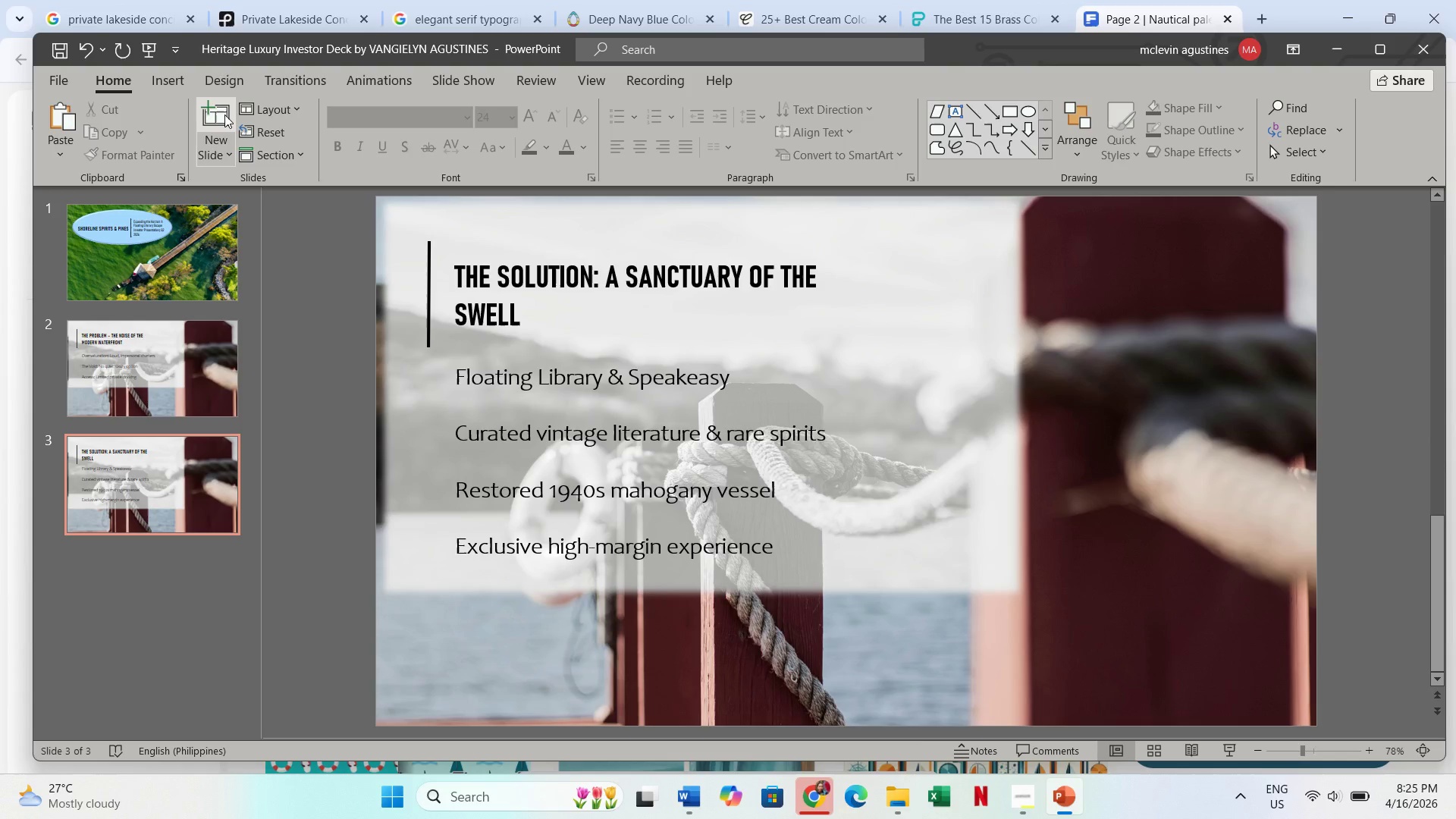 
left_click([224, 115])
 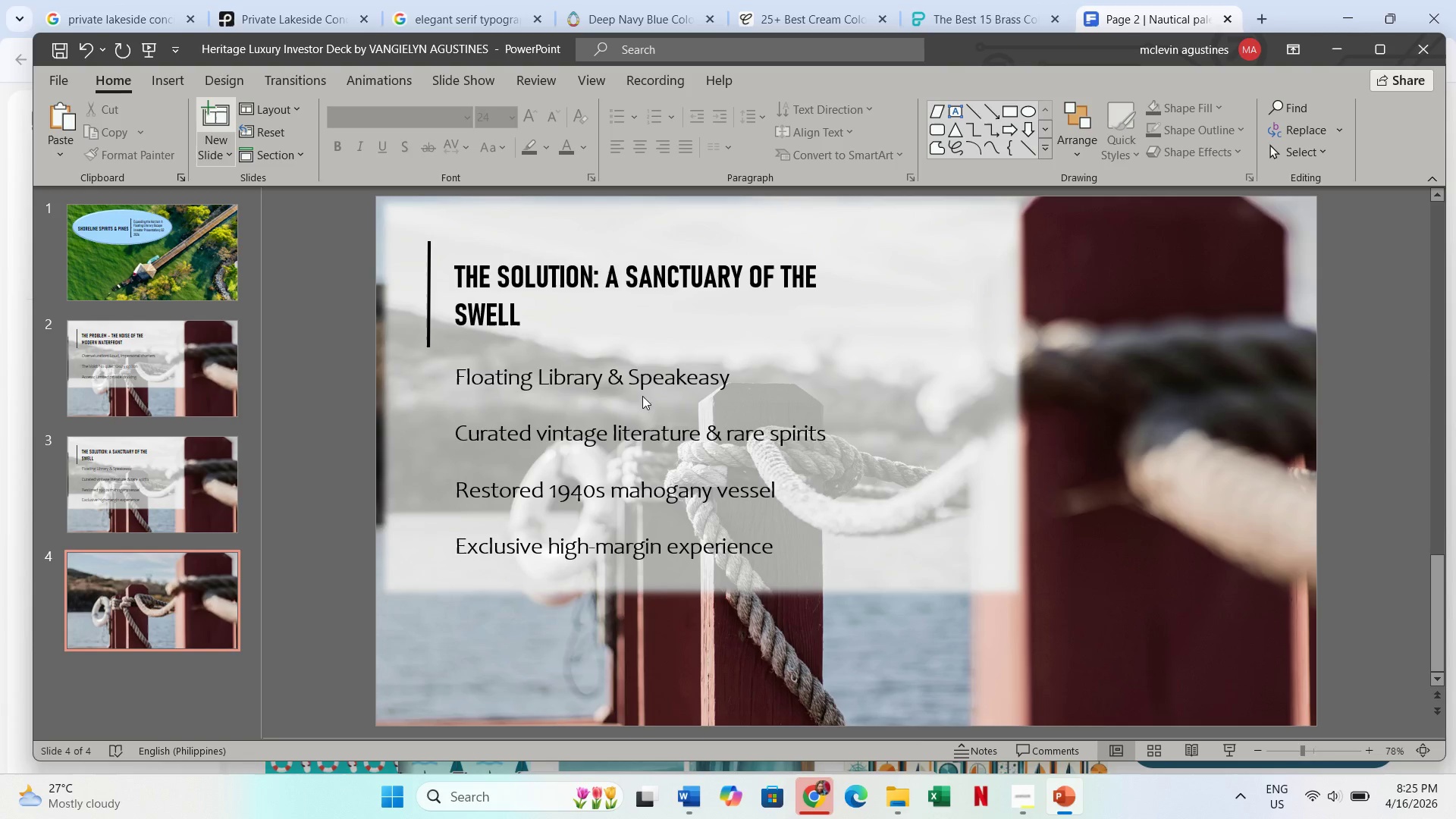 
mouse_move([805, 532])
 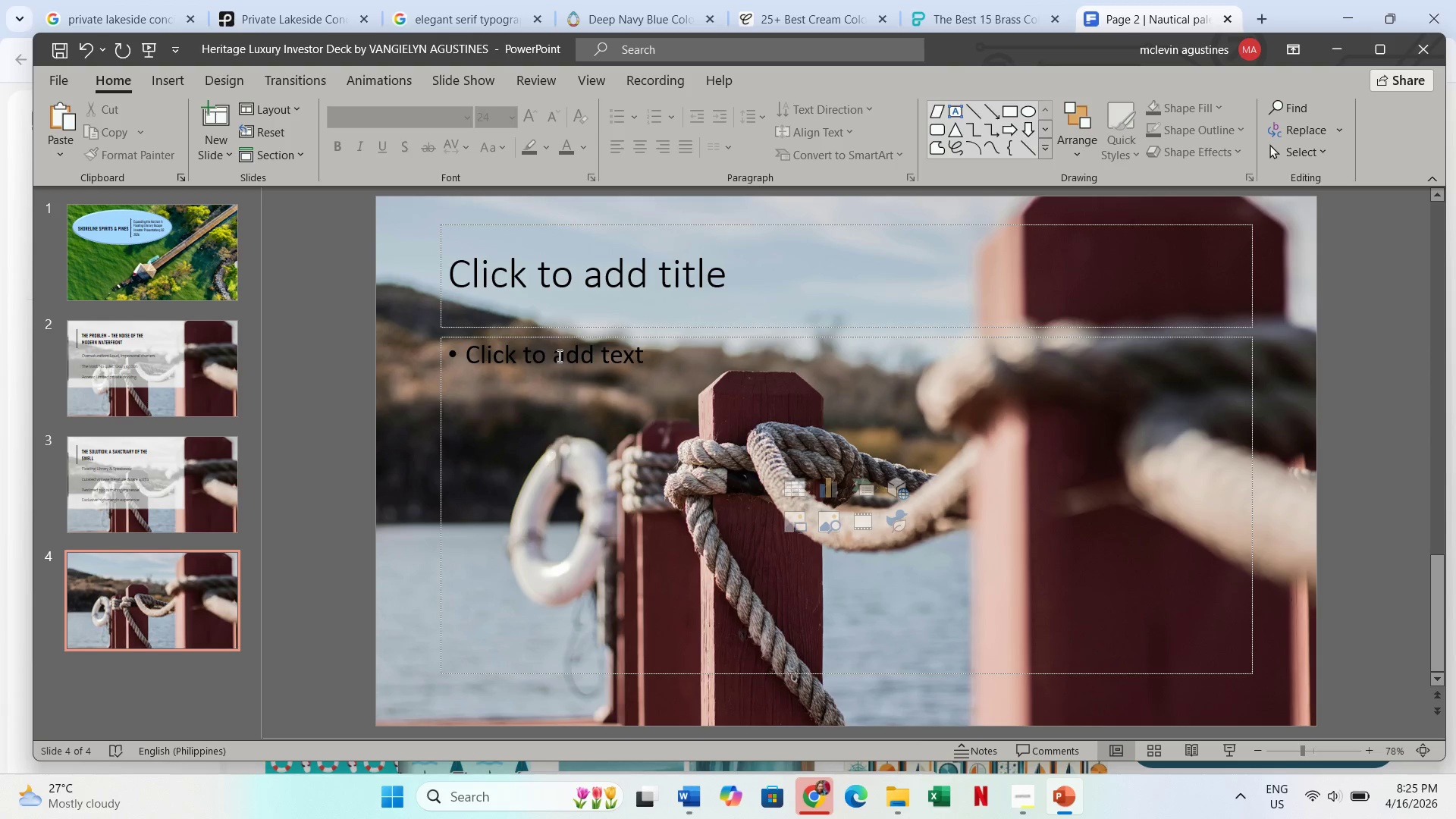 
left_click([688, 292])
 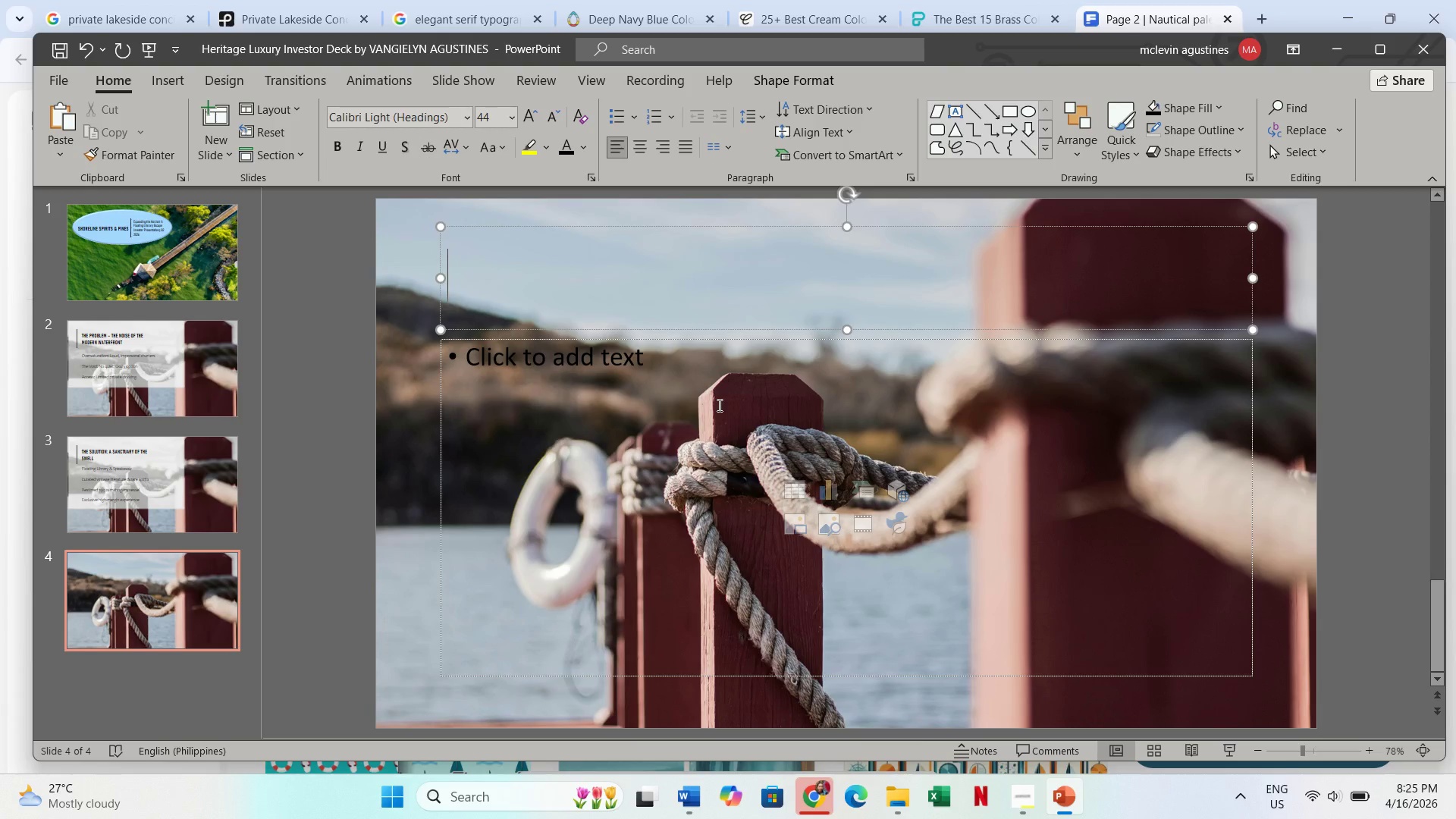 
hold_key(key=ShiftLeft, duration=0.34)
left_click([718, 405])
 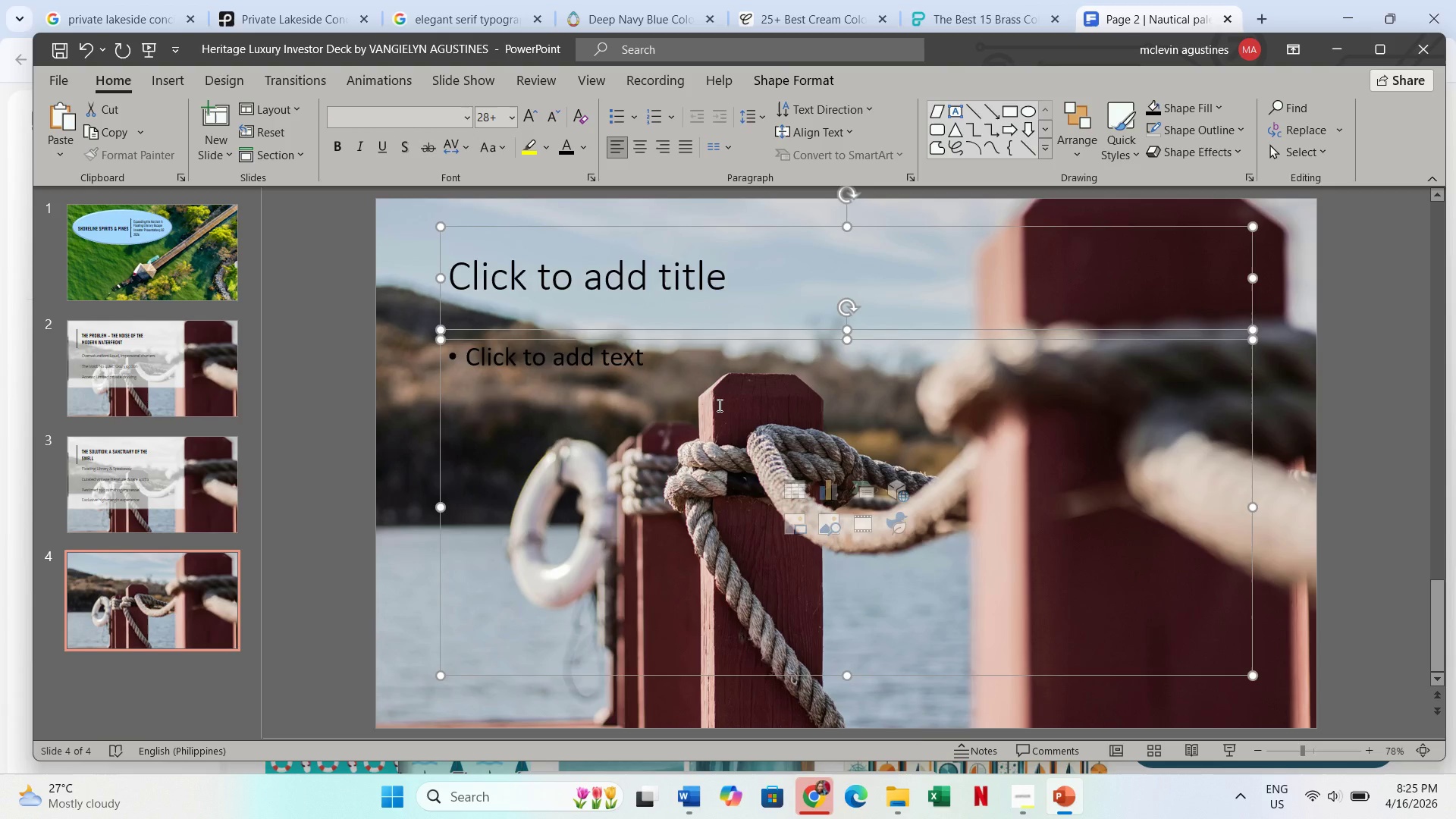 
key(Delete)
 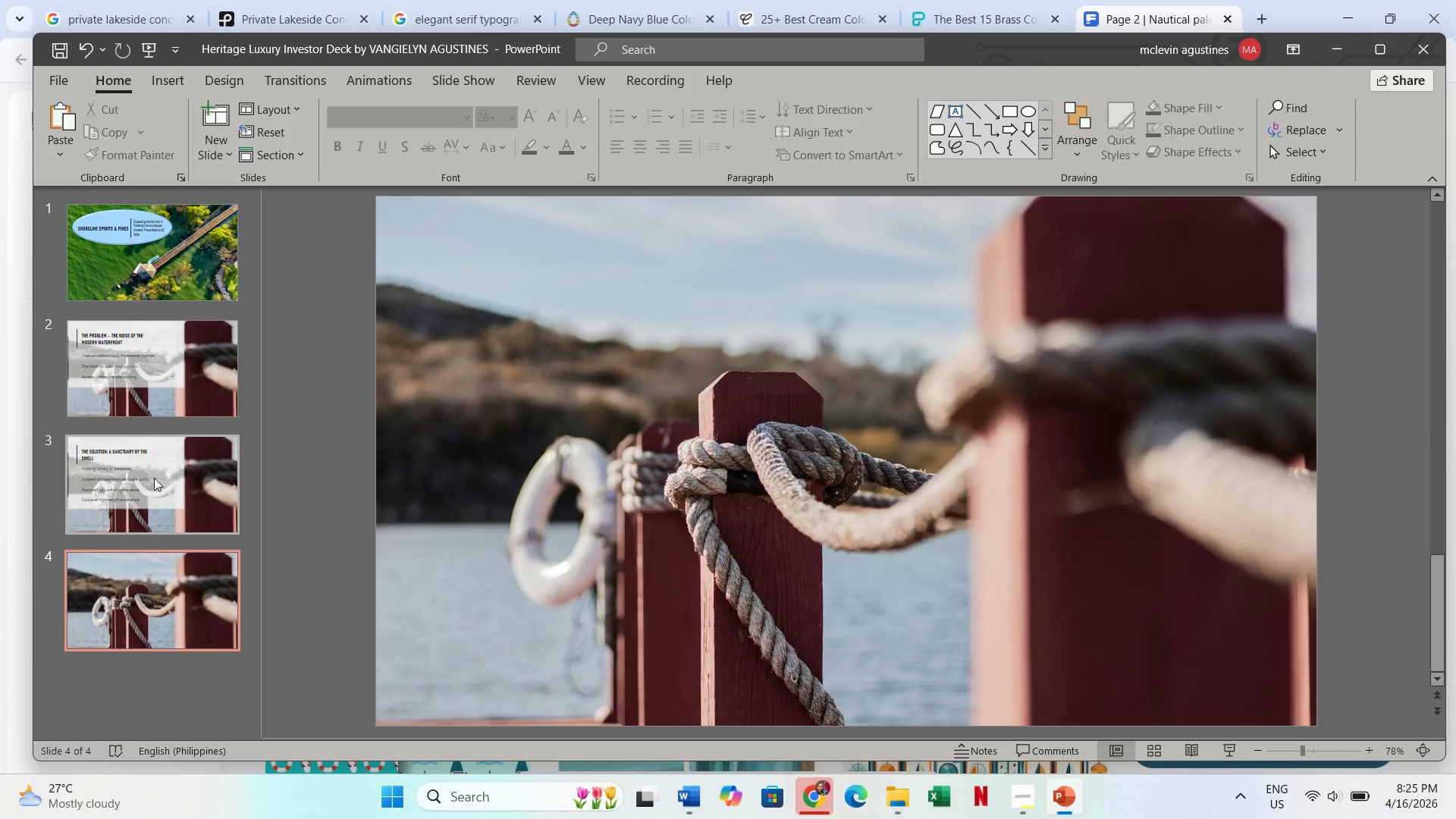 
left_click([148, 475])
 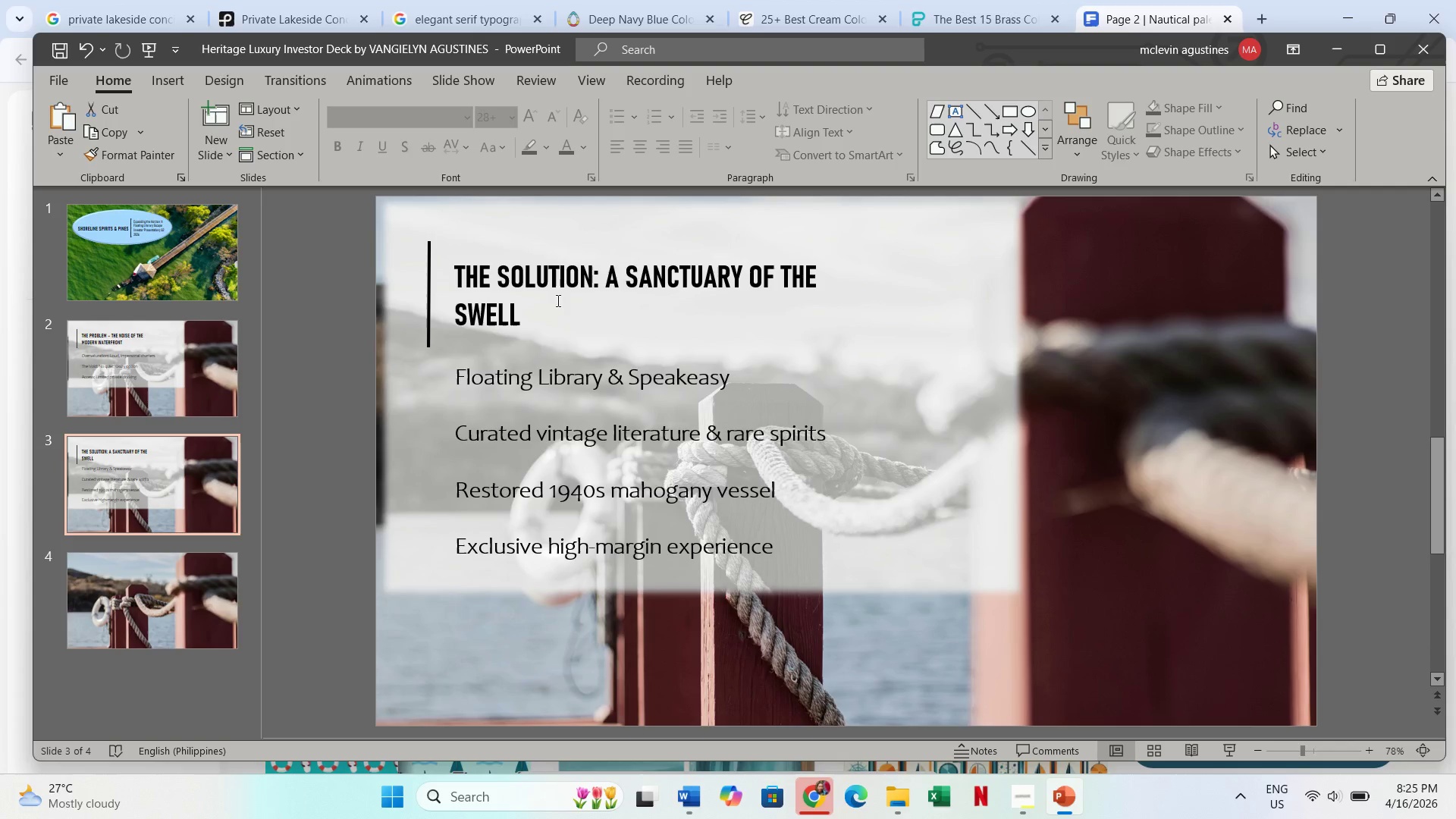 
left_click([517, 289])
 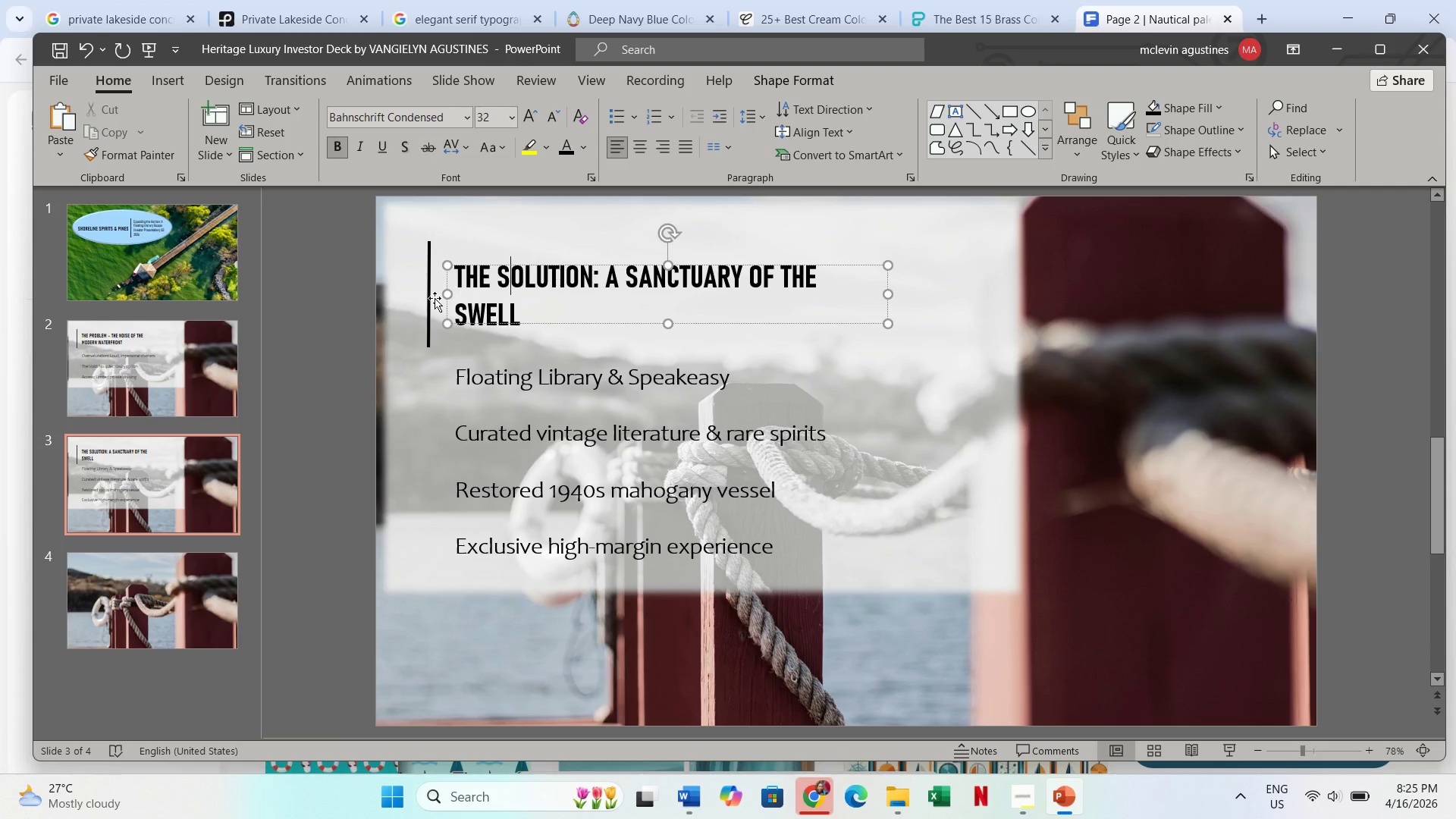 
hold_key(key=ShiftLeft, duration=4.2)
left_click([428, 303])
 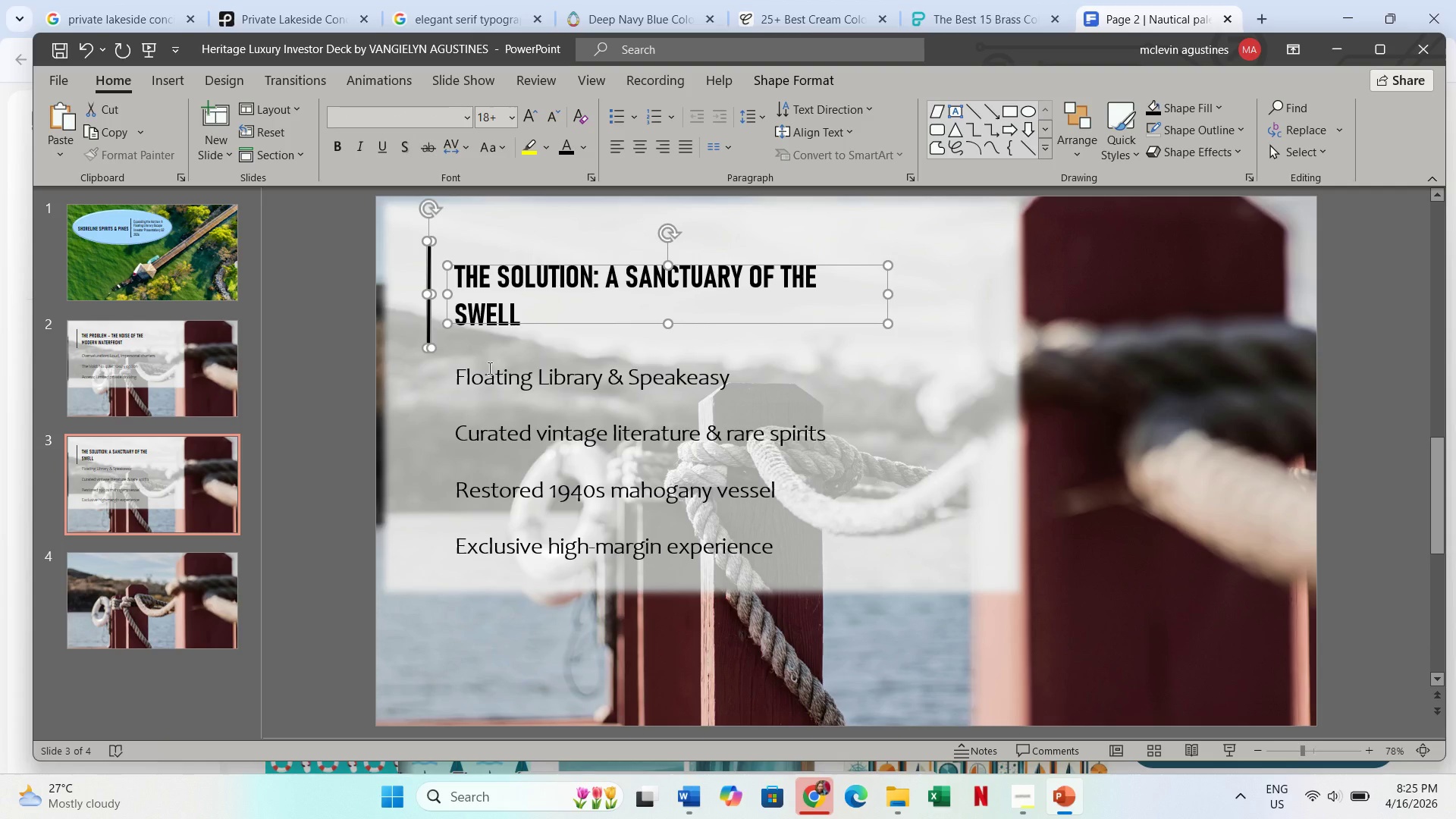 
left_click([488, 368])
 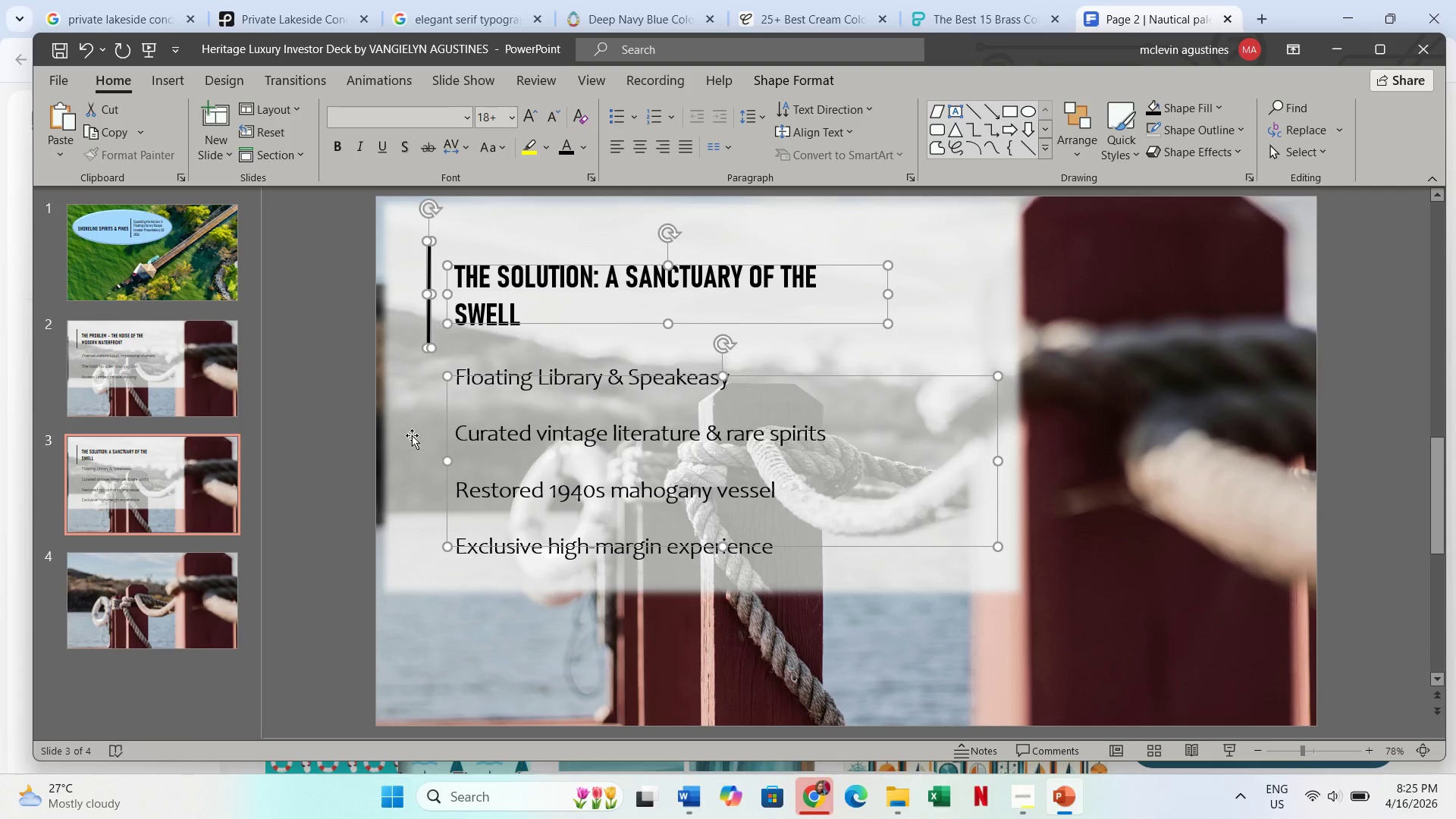 
left_click([412, 435])
 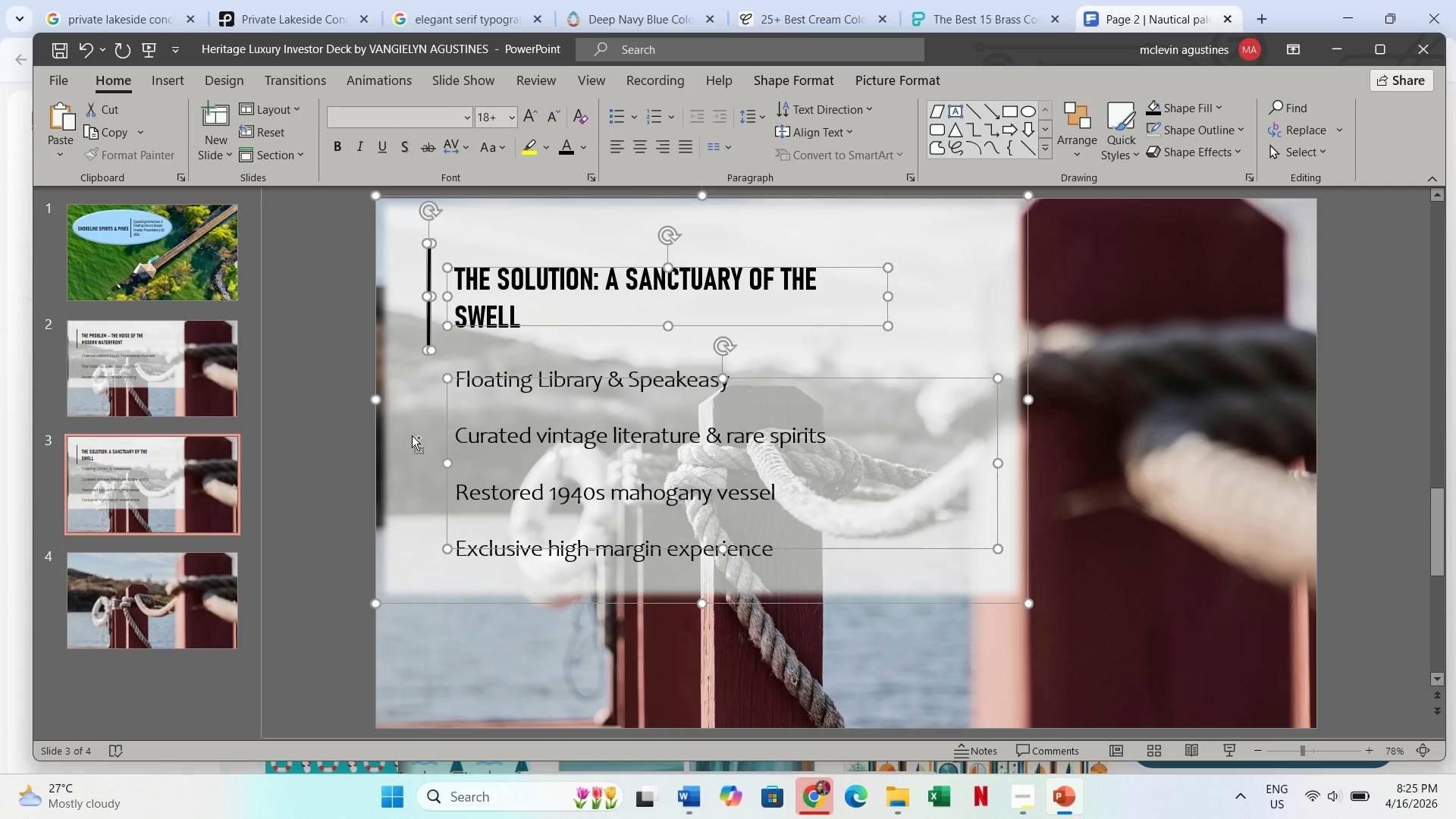 
key(Control+C)
 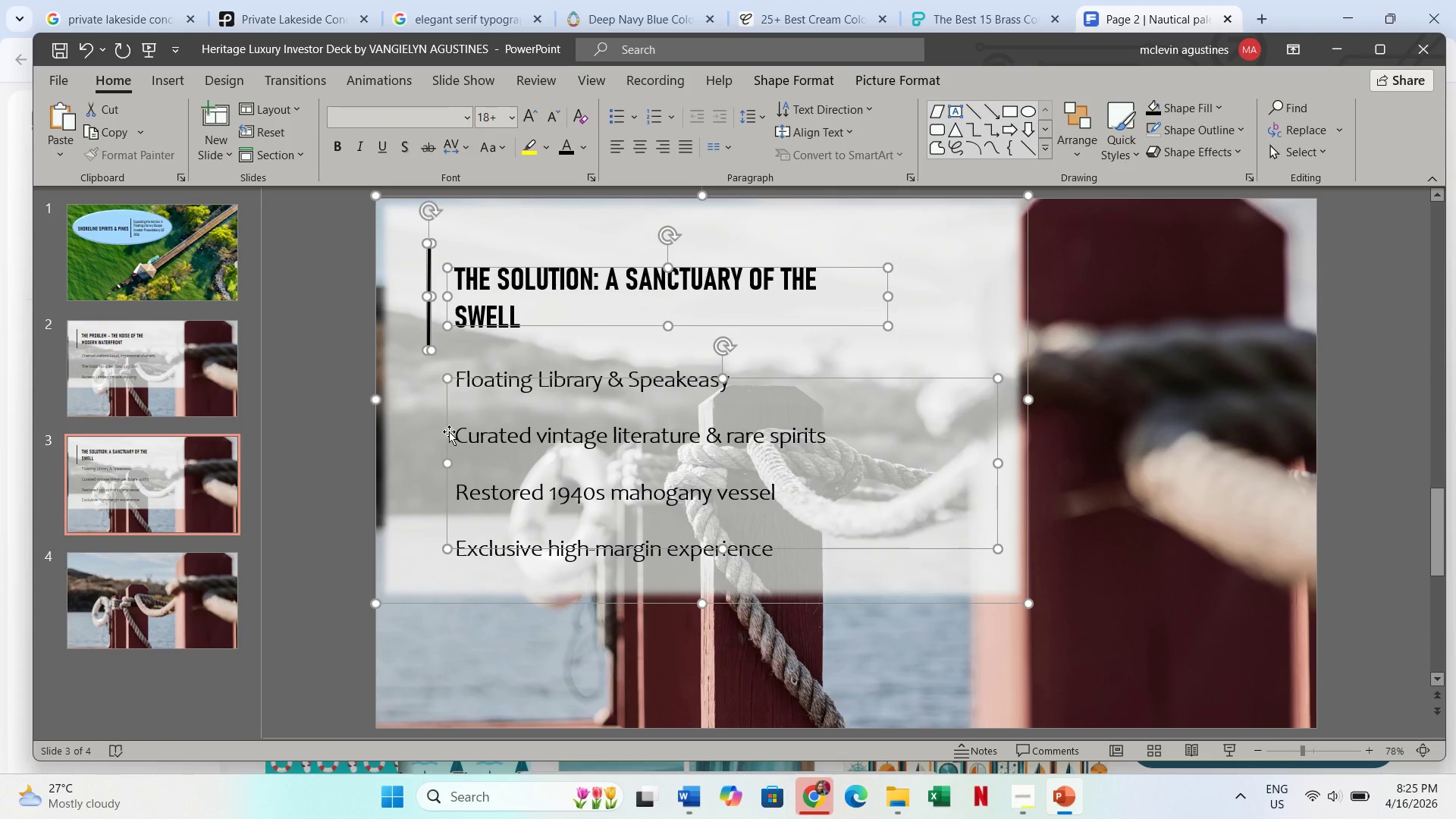 
scroll: coordinate [449, 431], scroll_direction: down, amount: 2.0
 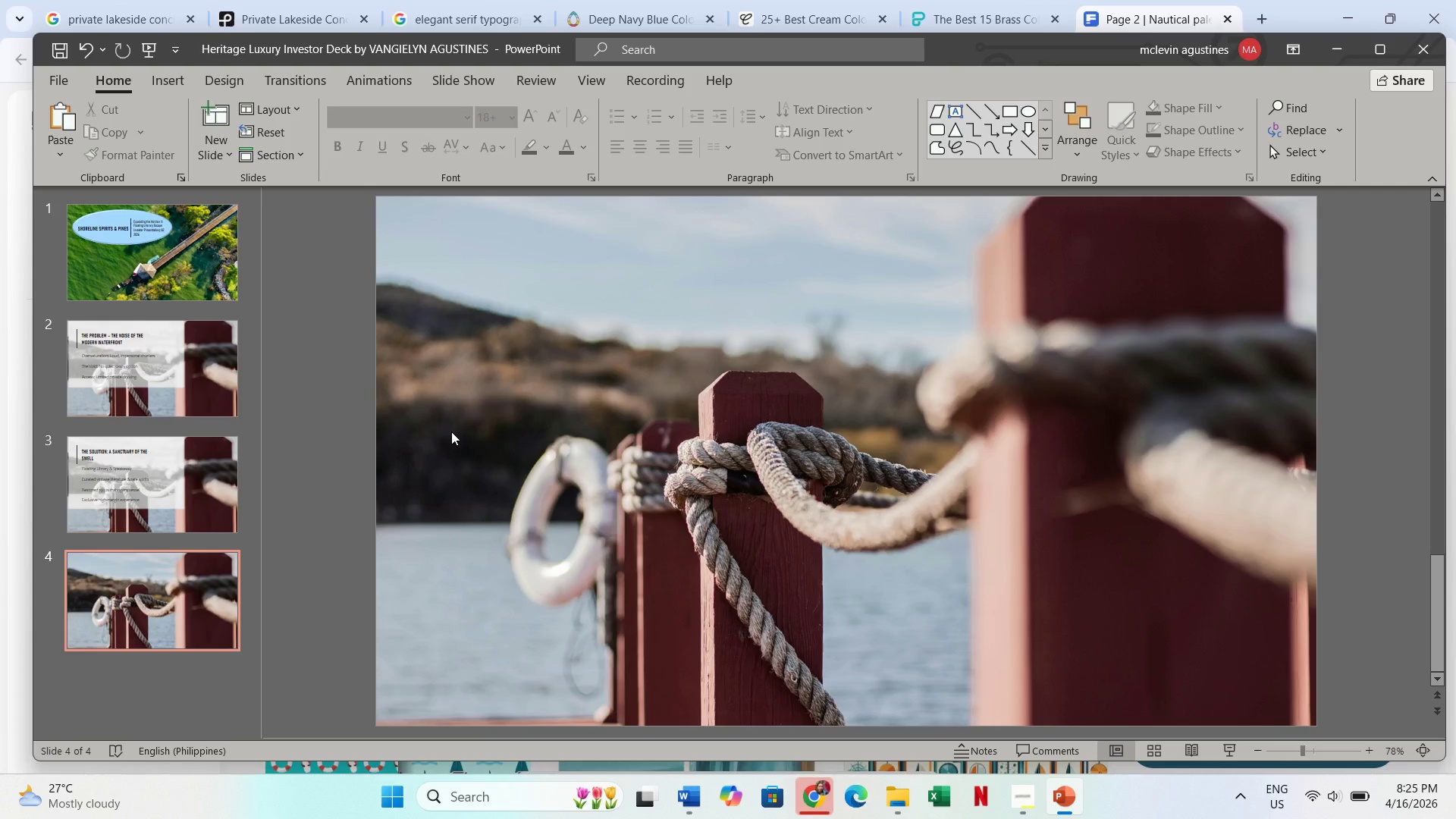 
key(Control+ControlLeft)
 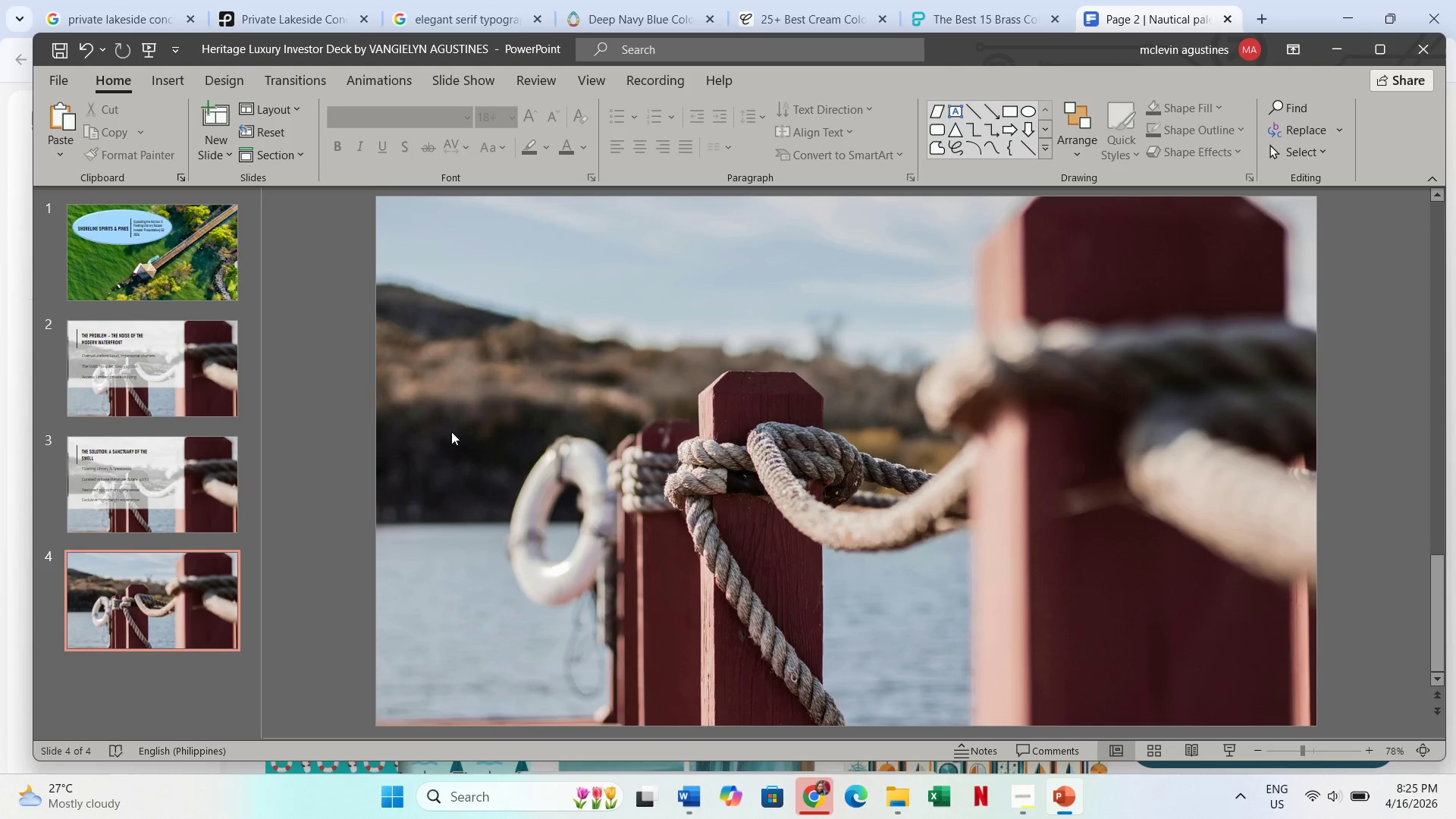 
key(Control+V)
 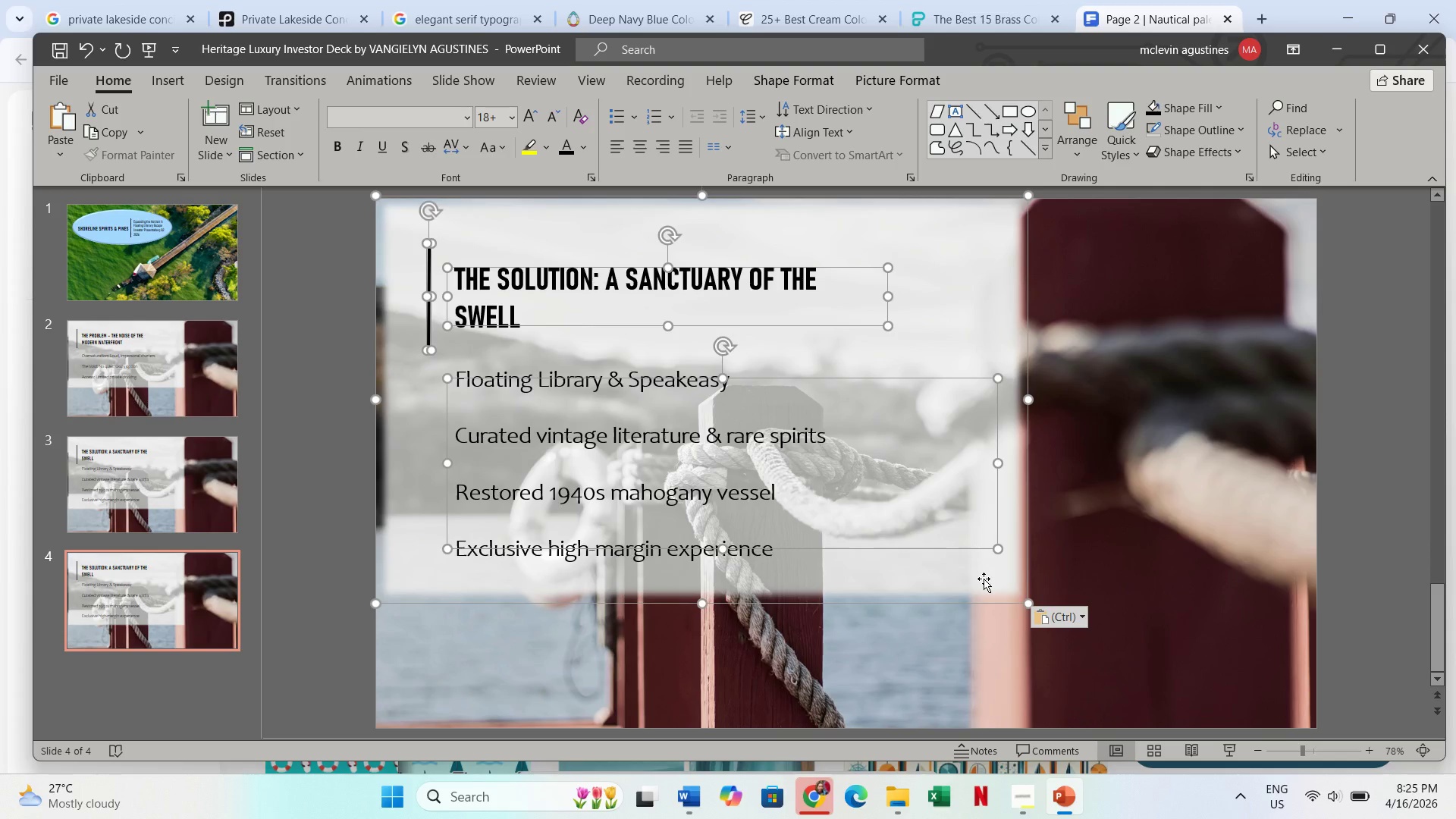 
key(Escape)
 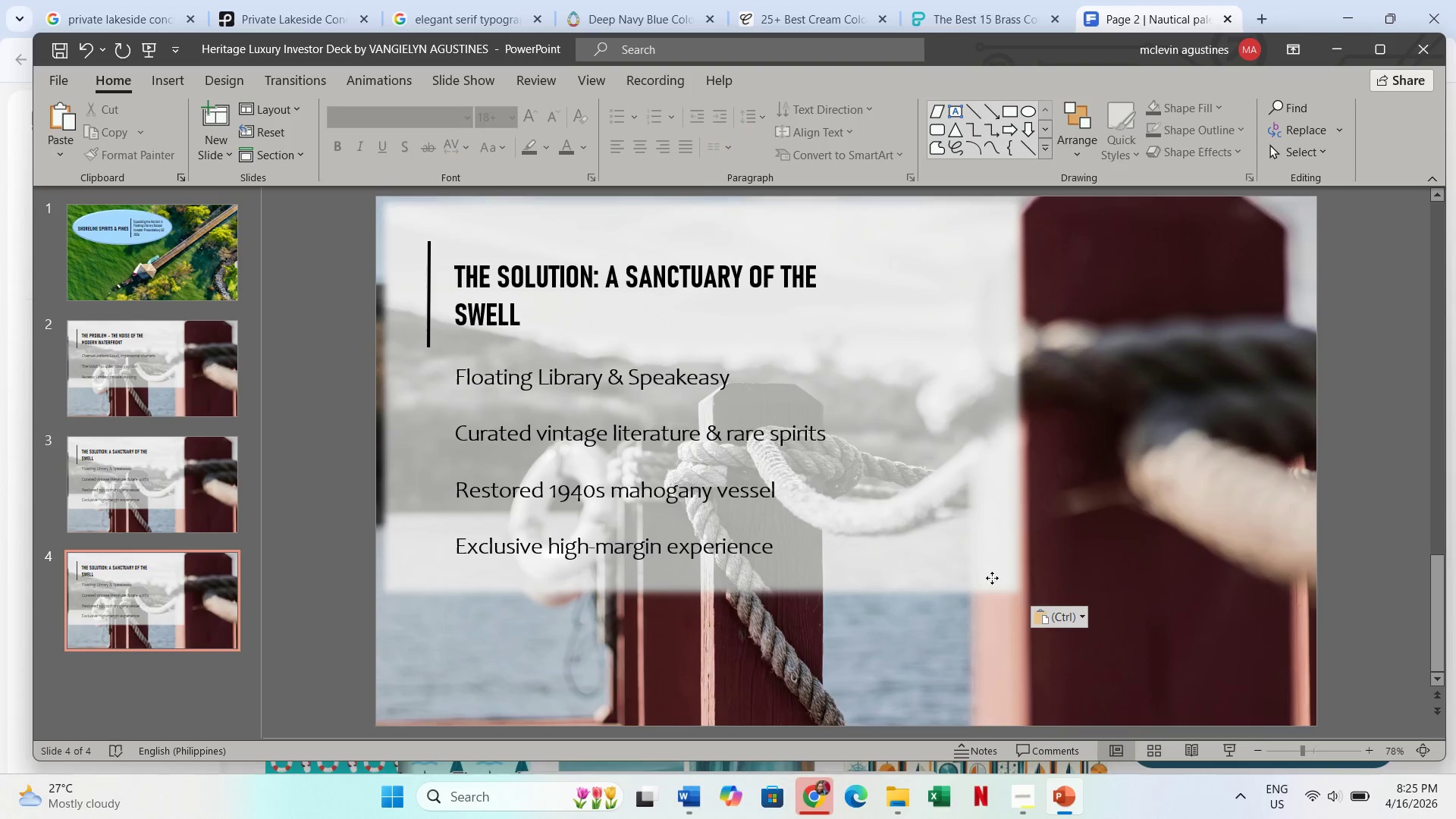 
left_click([992, 578])
 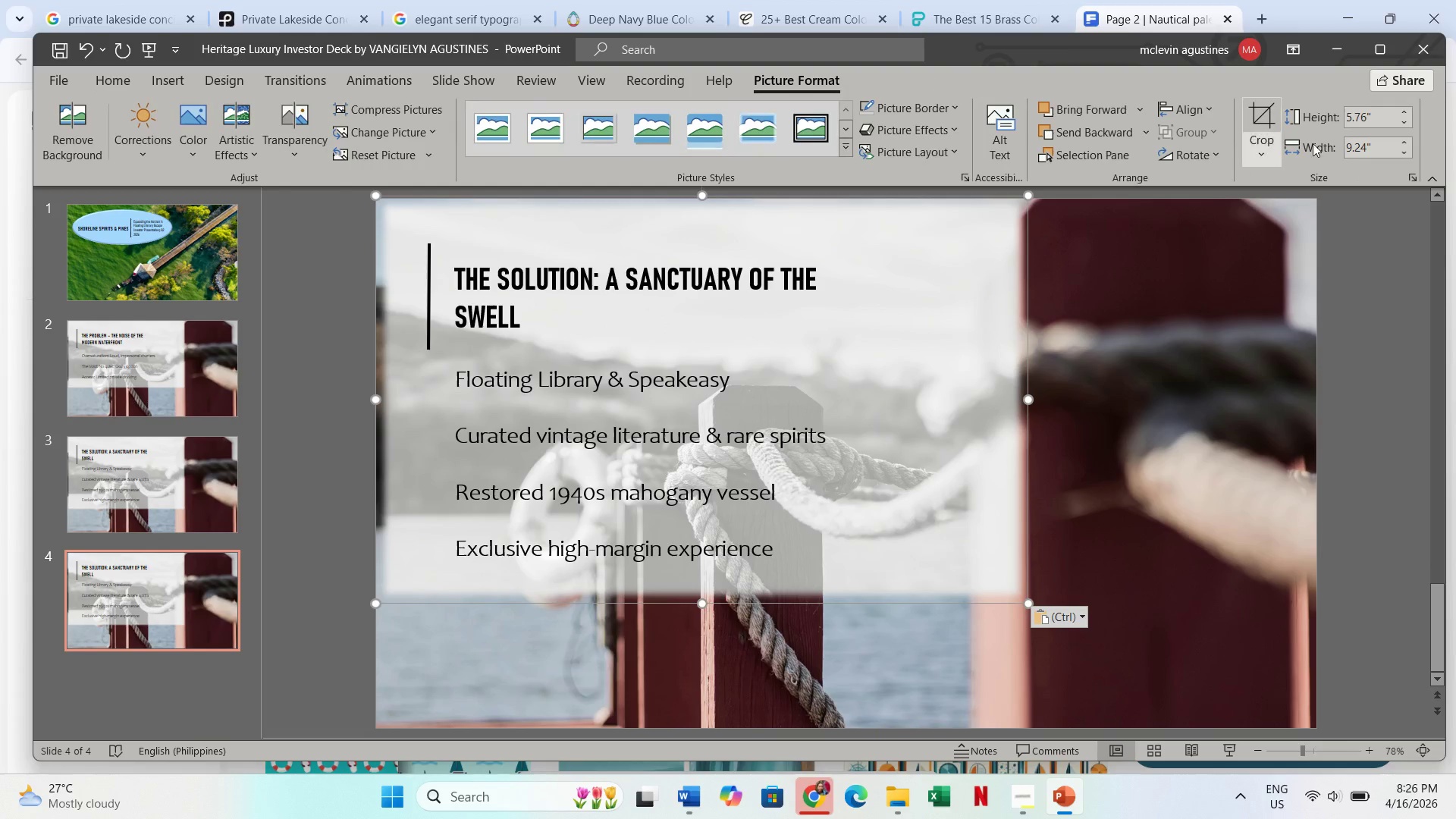 
left_click([1275, 118])
 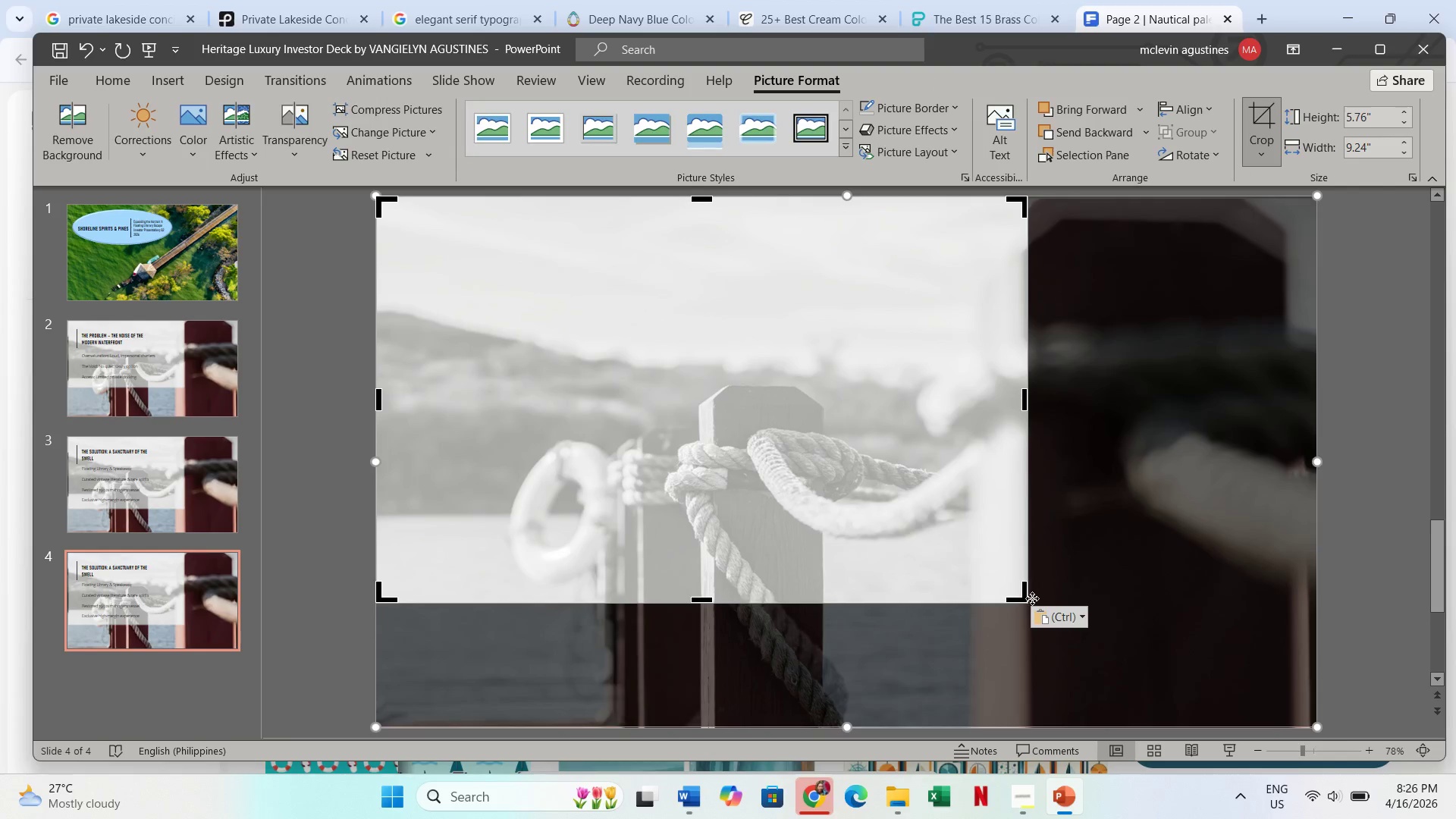 
left_click_drag(start_coordinate=[1024, 598], to_coordinate=[1249, 655])
 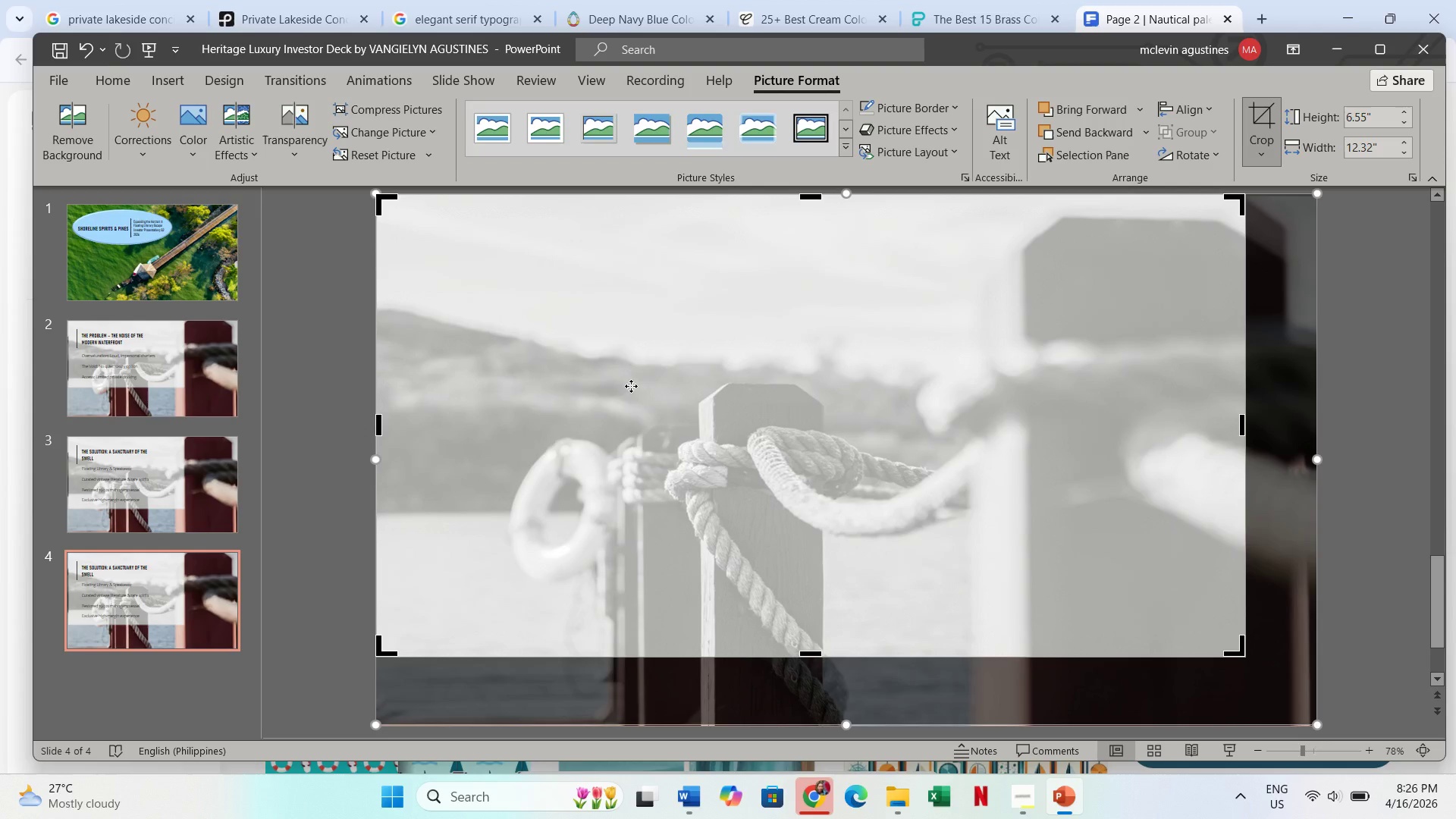 
key(Escape)
 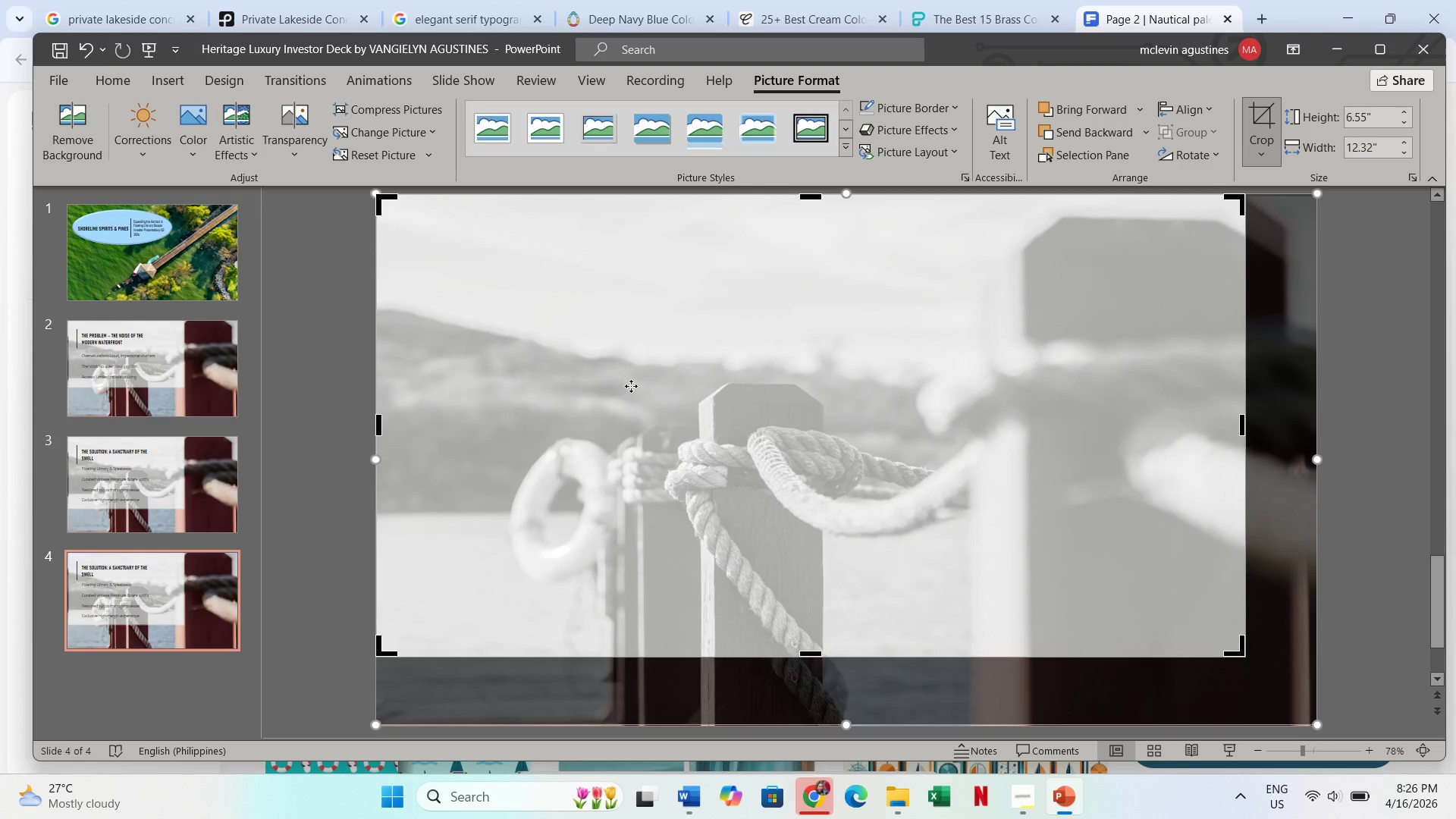 
key(Escape)
 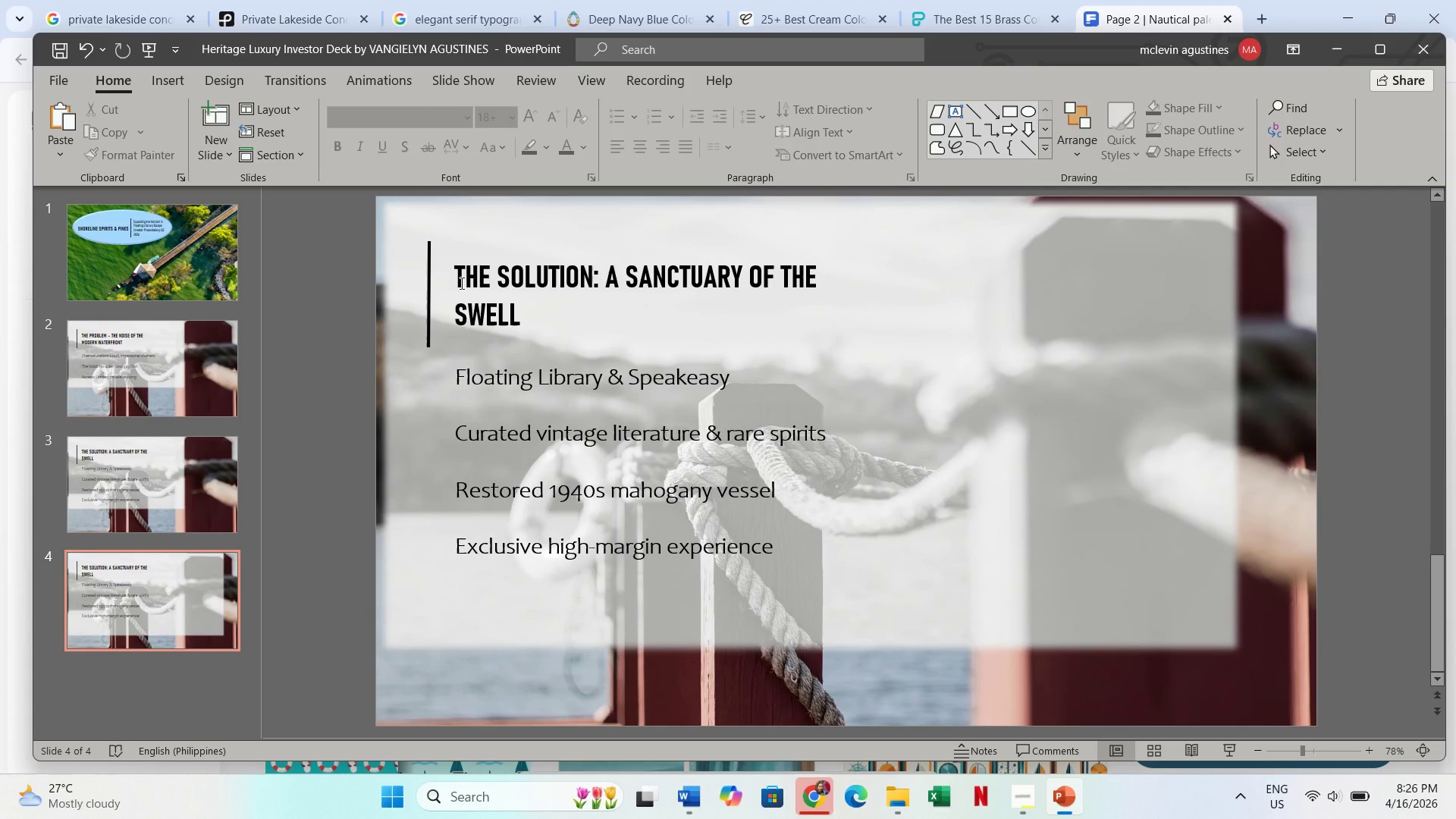 
left_click_drag(start_coordinate=[460, 283], to_coordinate=[506, 303])
 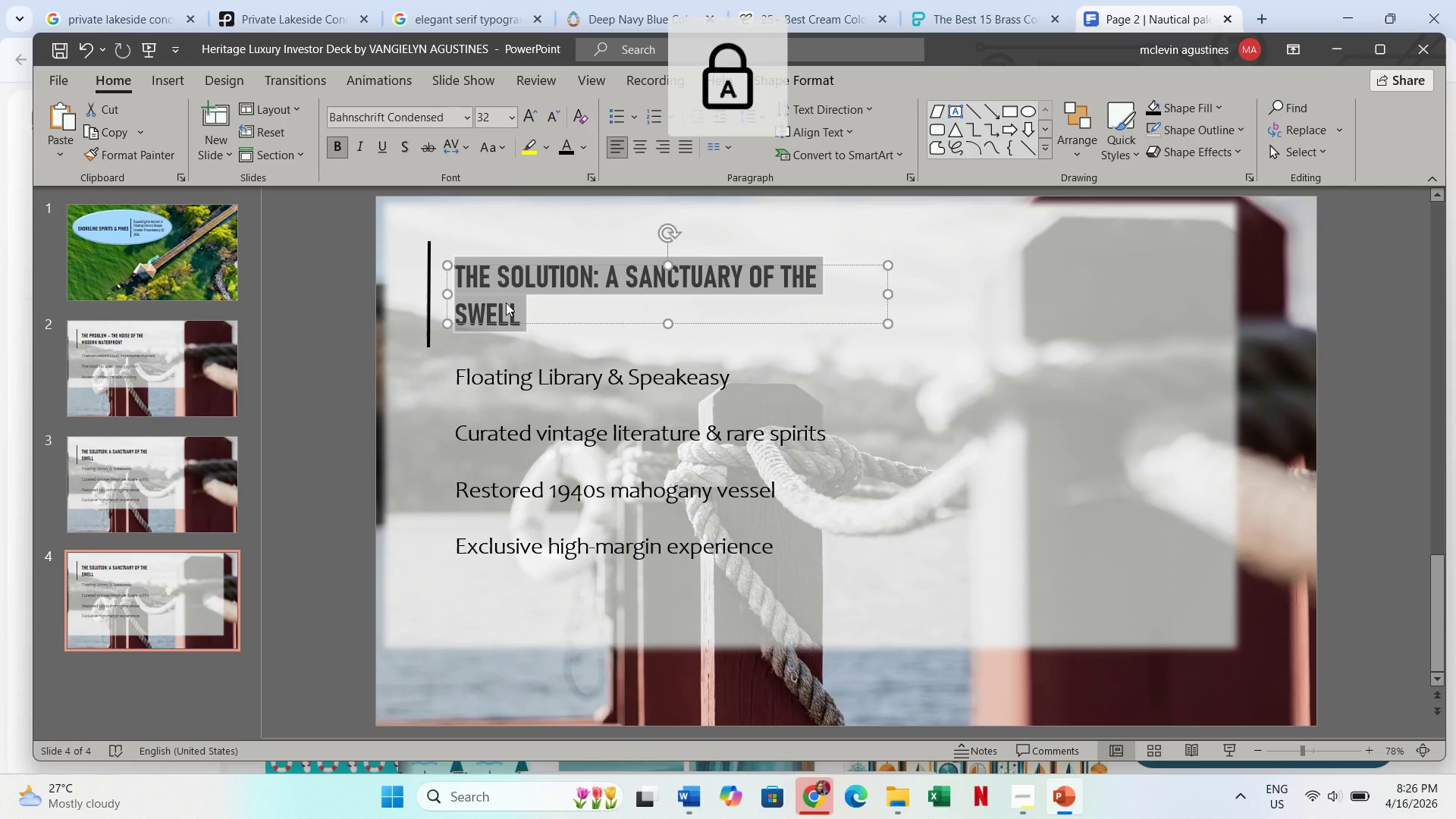 
type(MARKET OPPORTUNITY - GROWTH )
key(Backspace)
 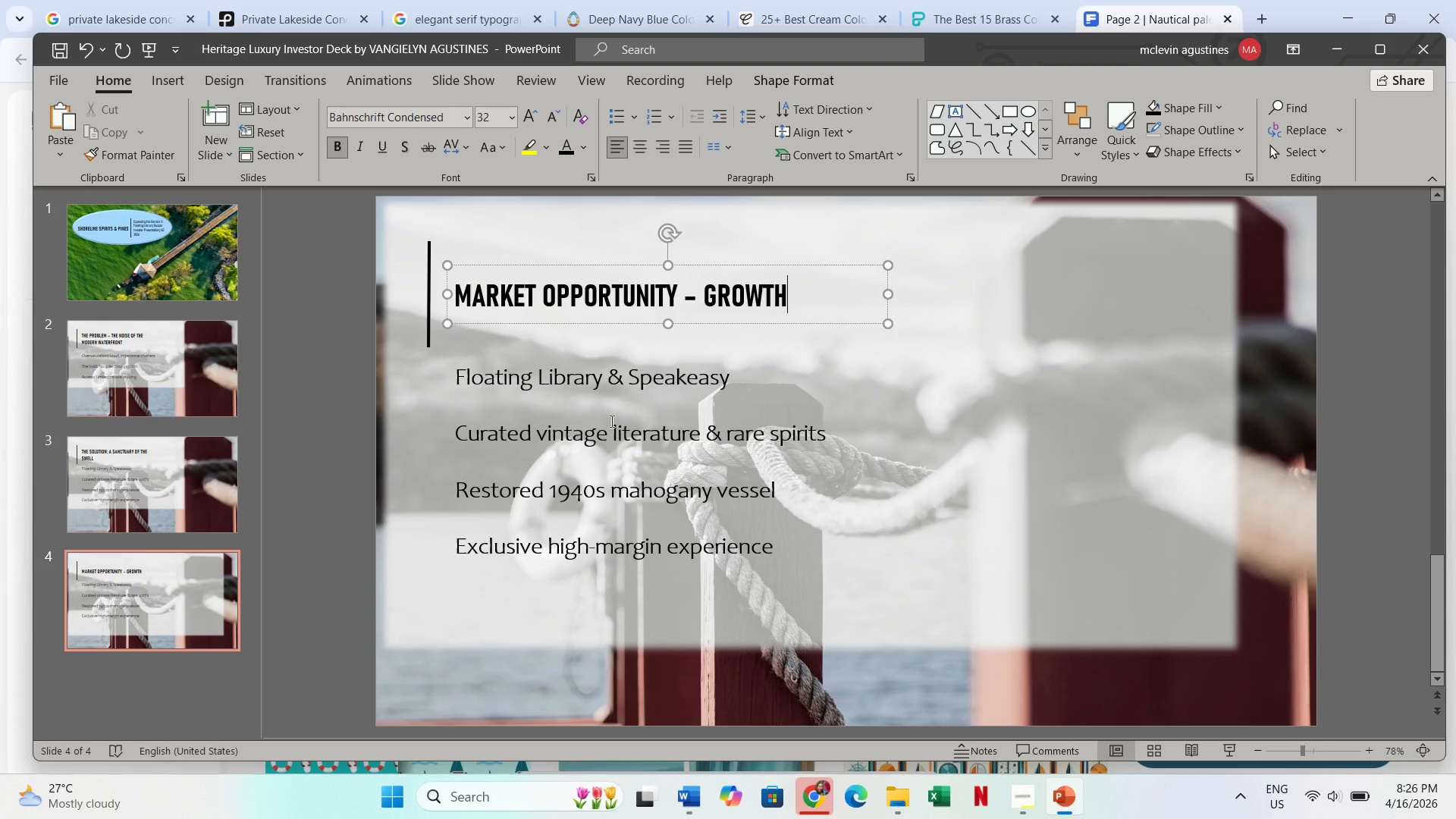 
left_click([505, 397])
 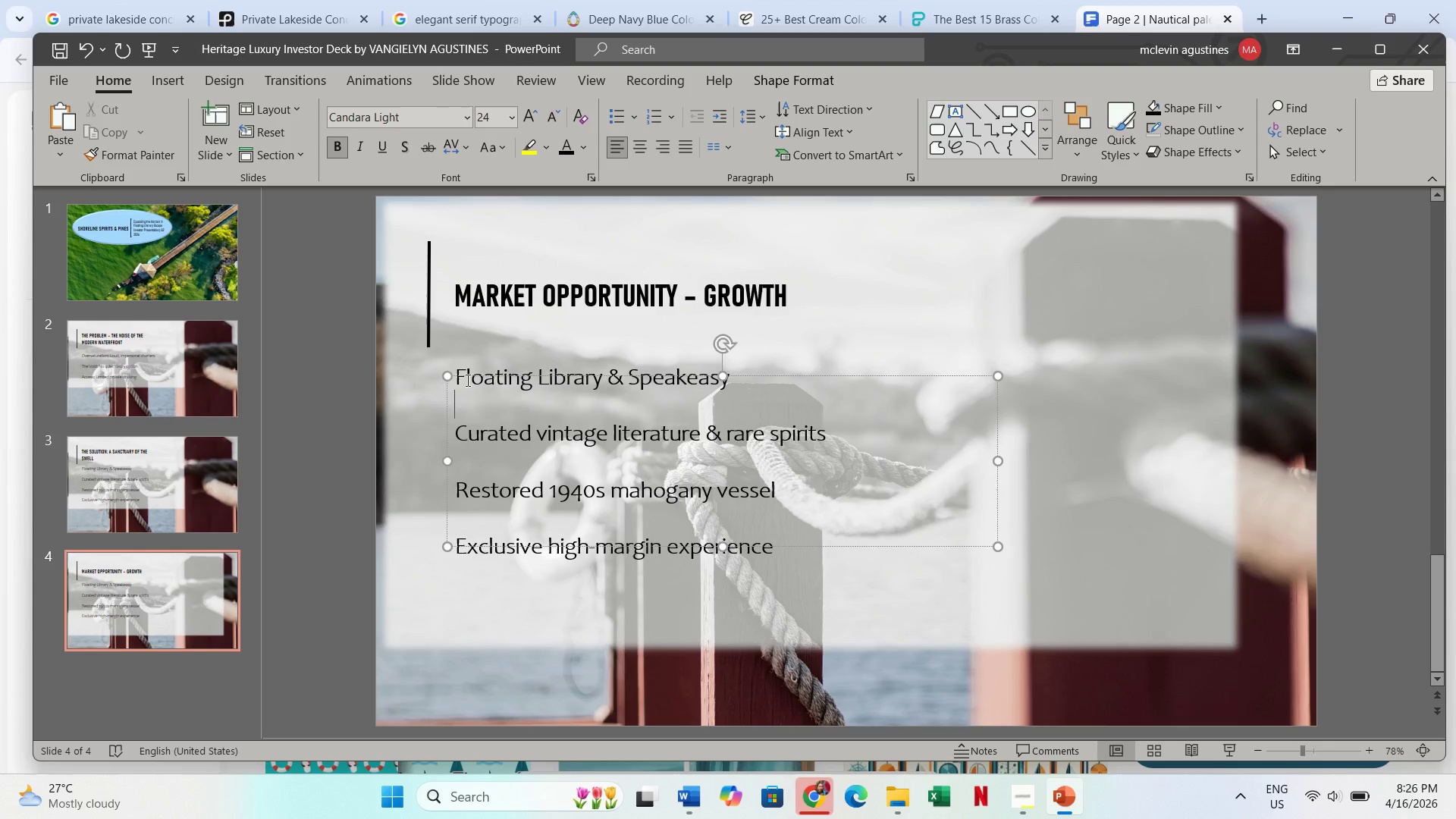 
left_click([472, 375])
 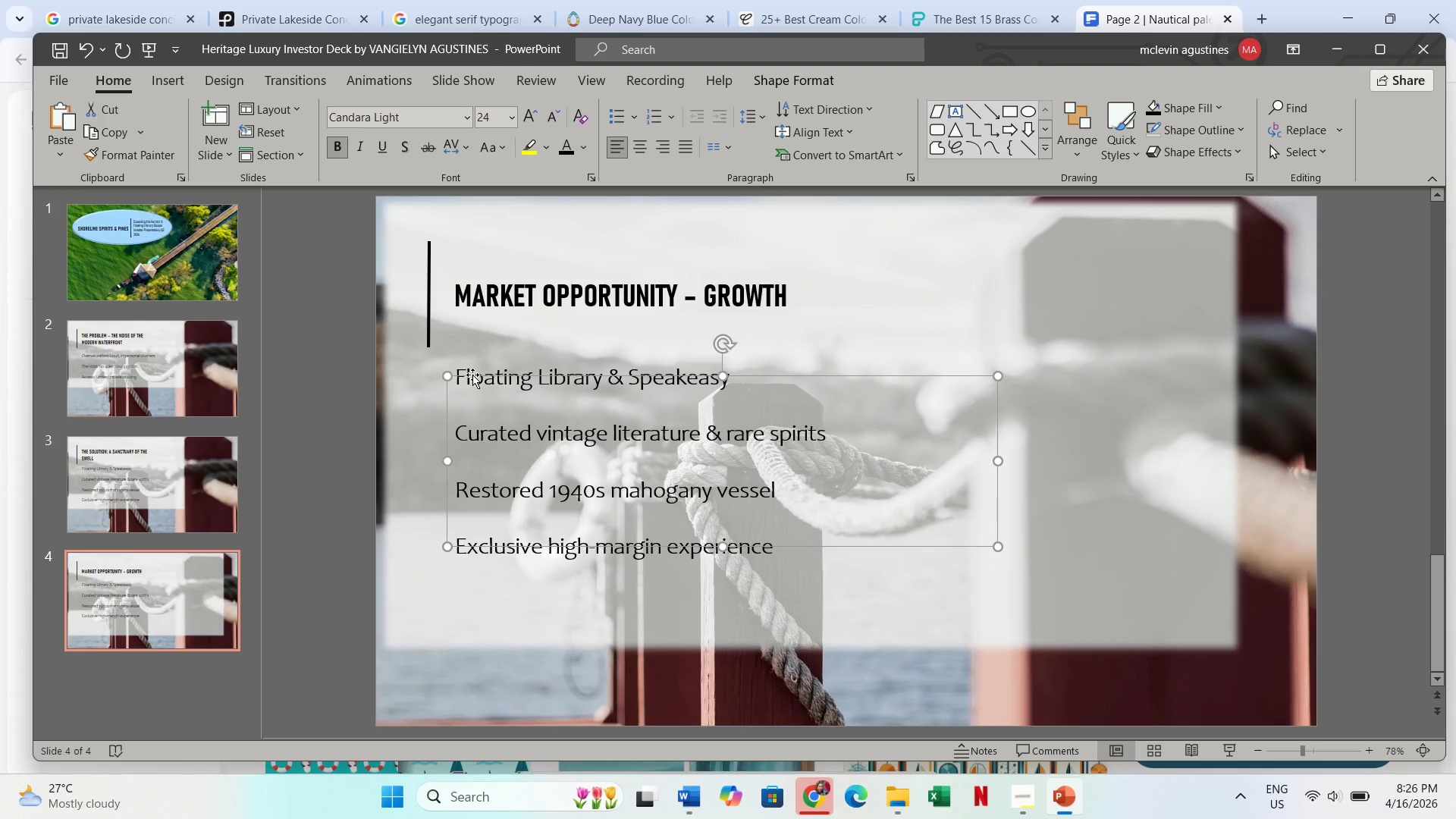 
key(Delete)
 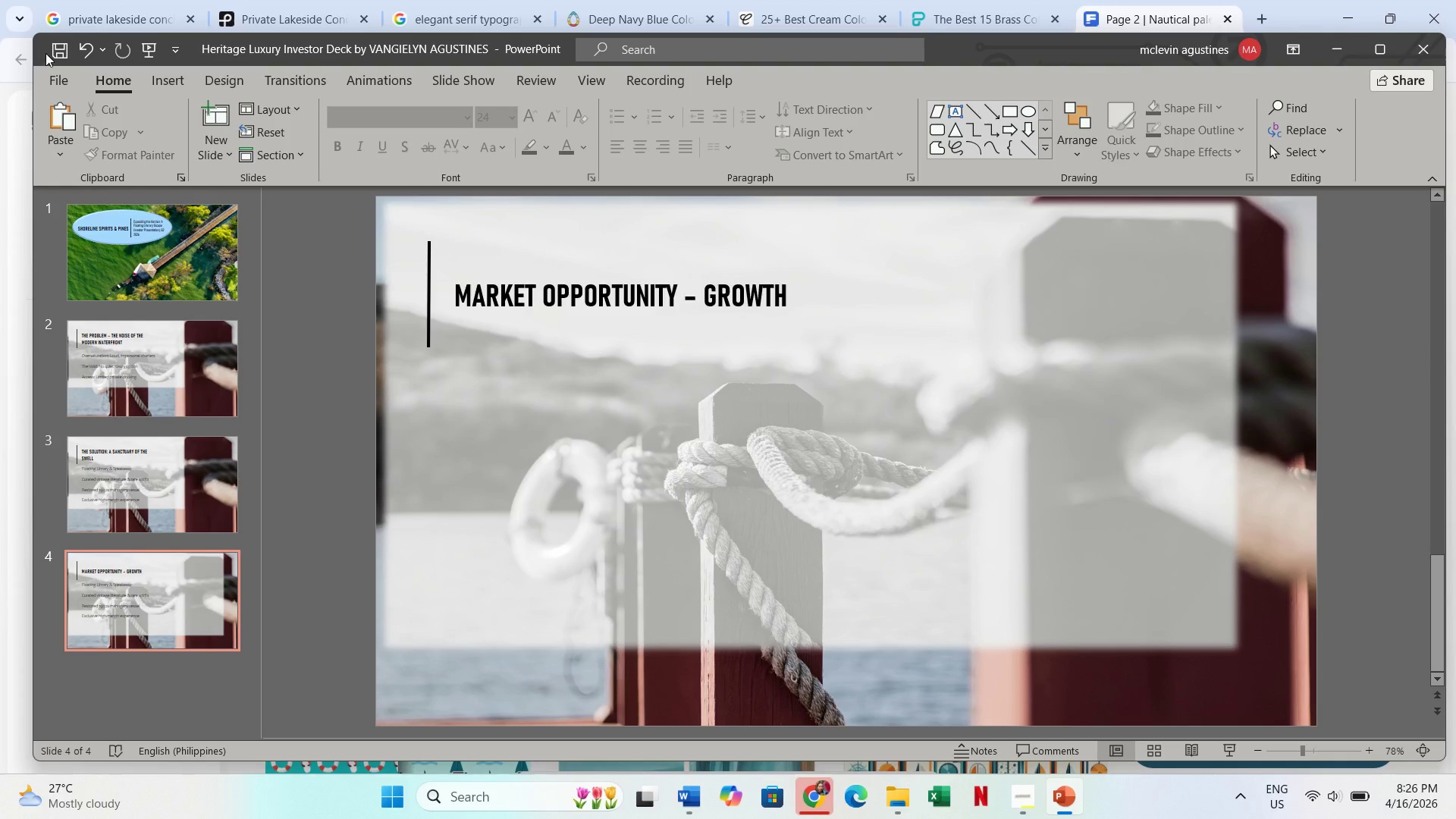 
left_click([58, 49])
 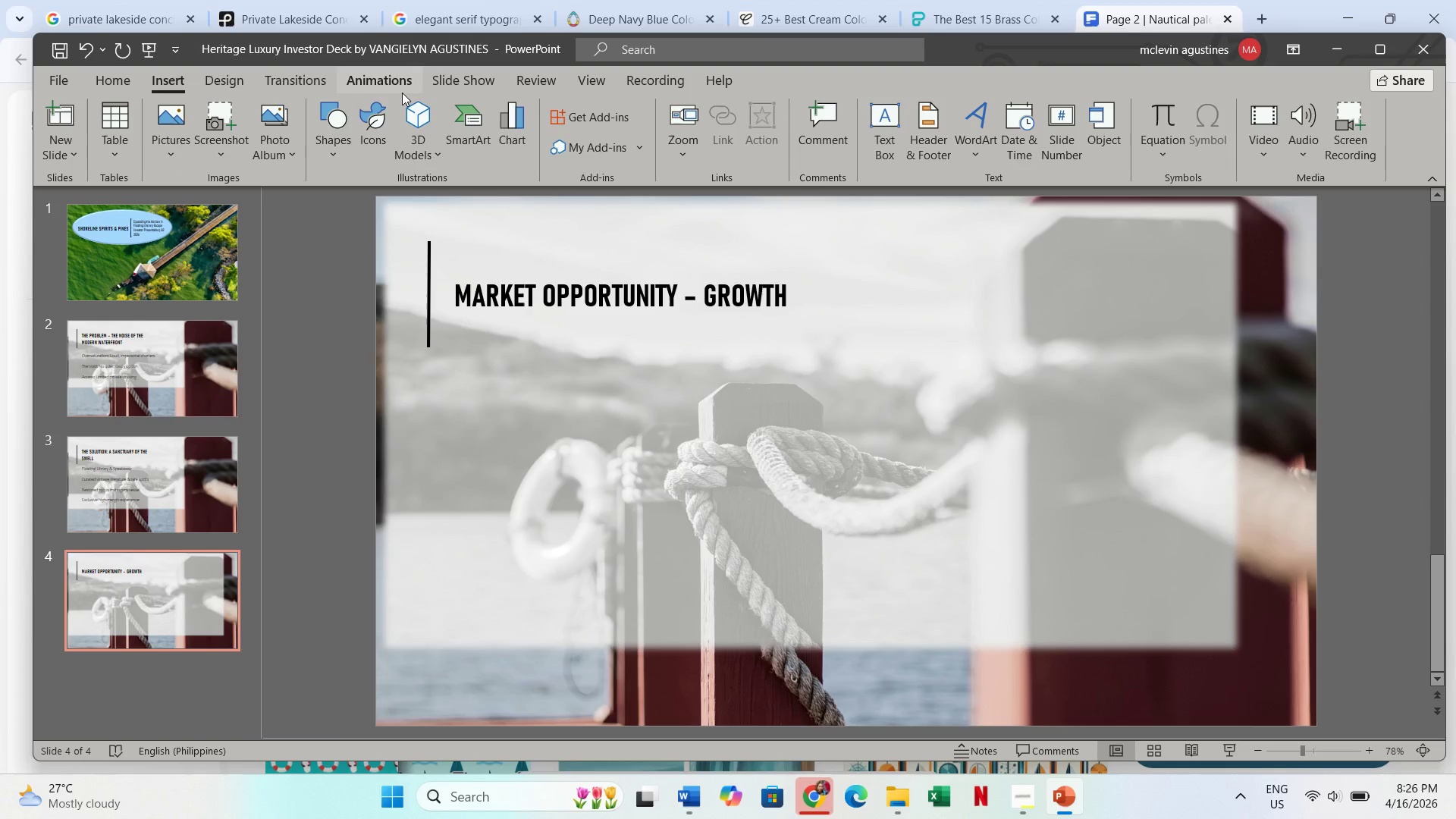 
left_click([516, 140])
 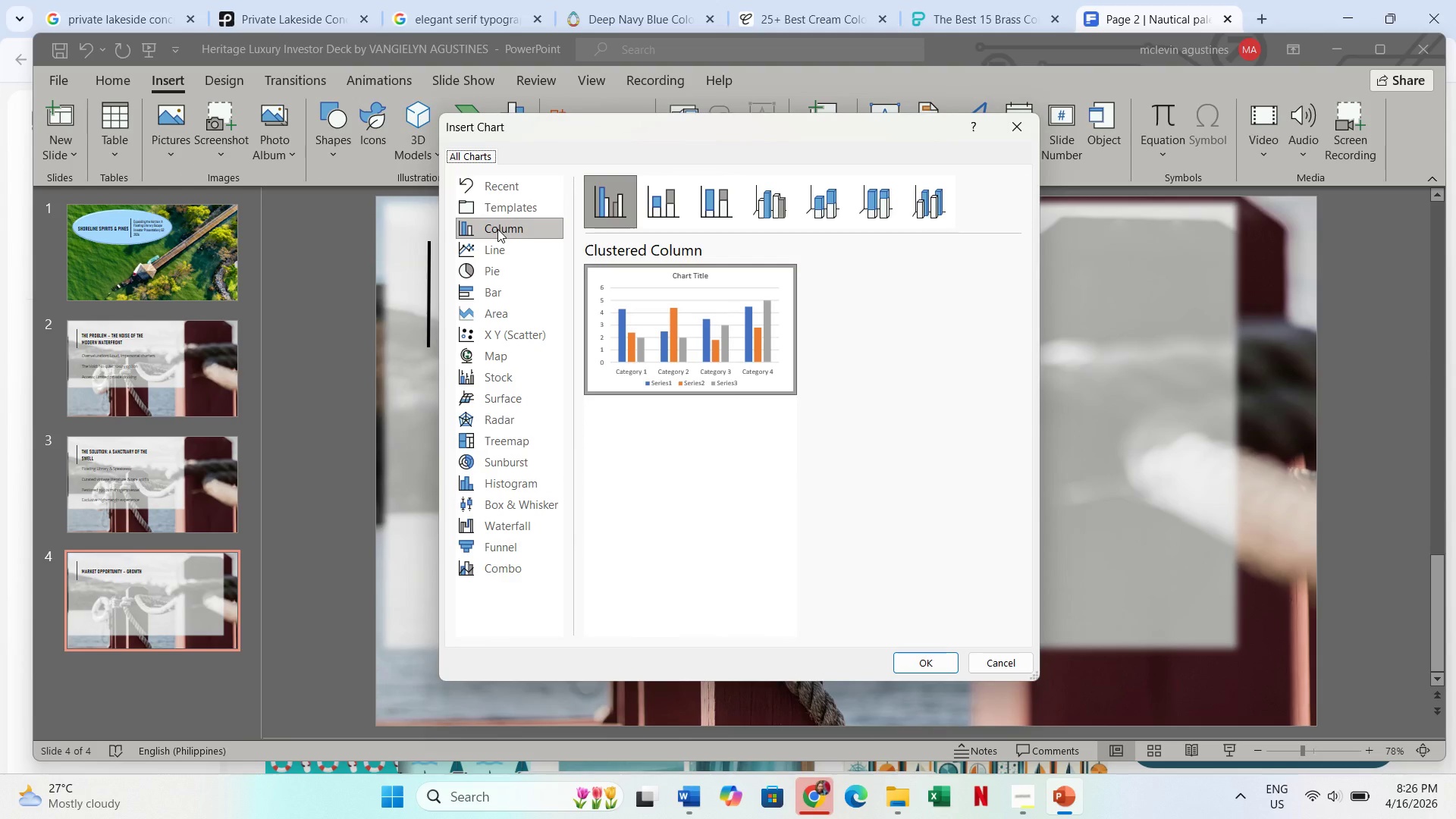 
left_click([497, 229])
 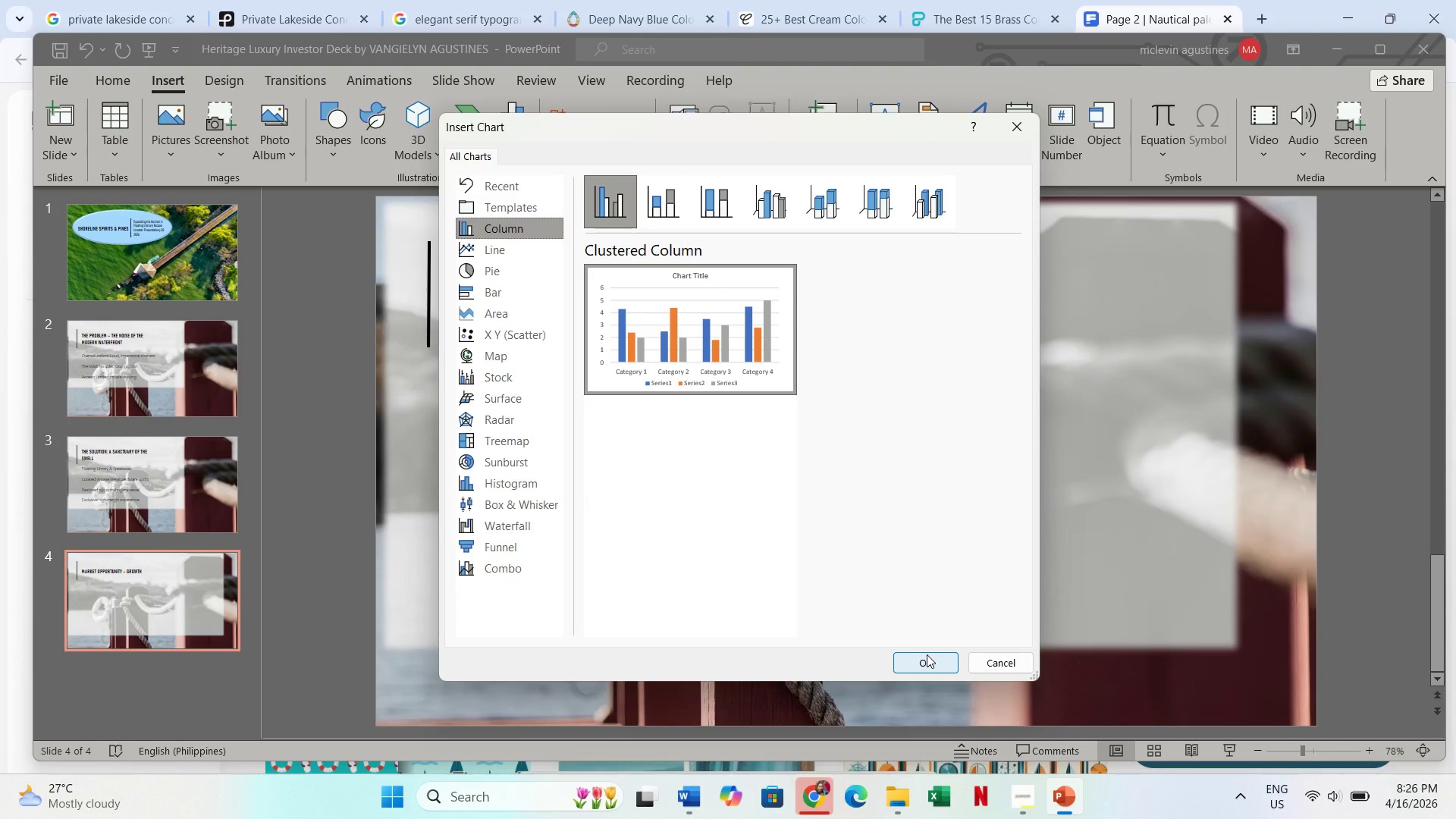 
left_click([927, 654])
 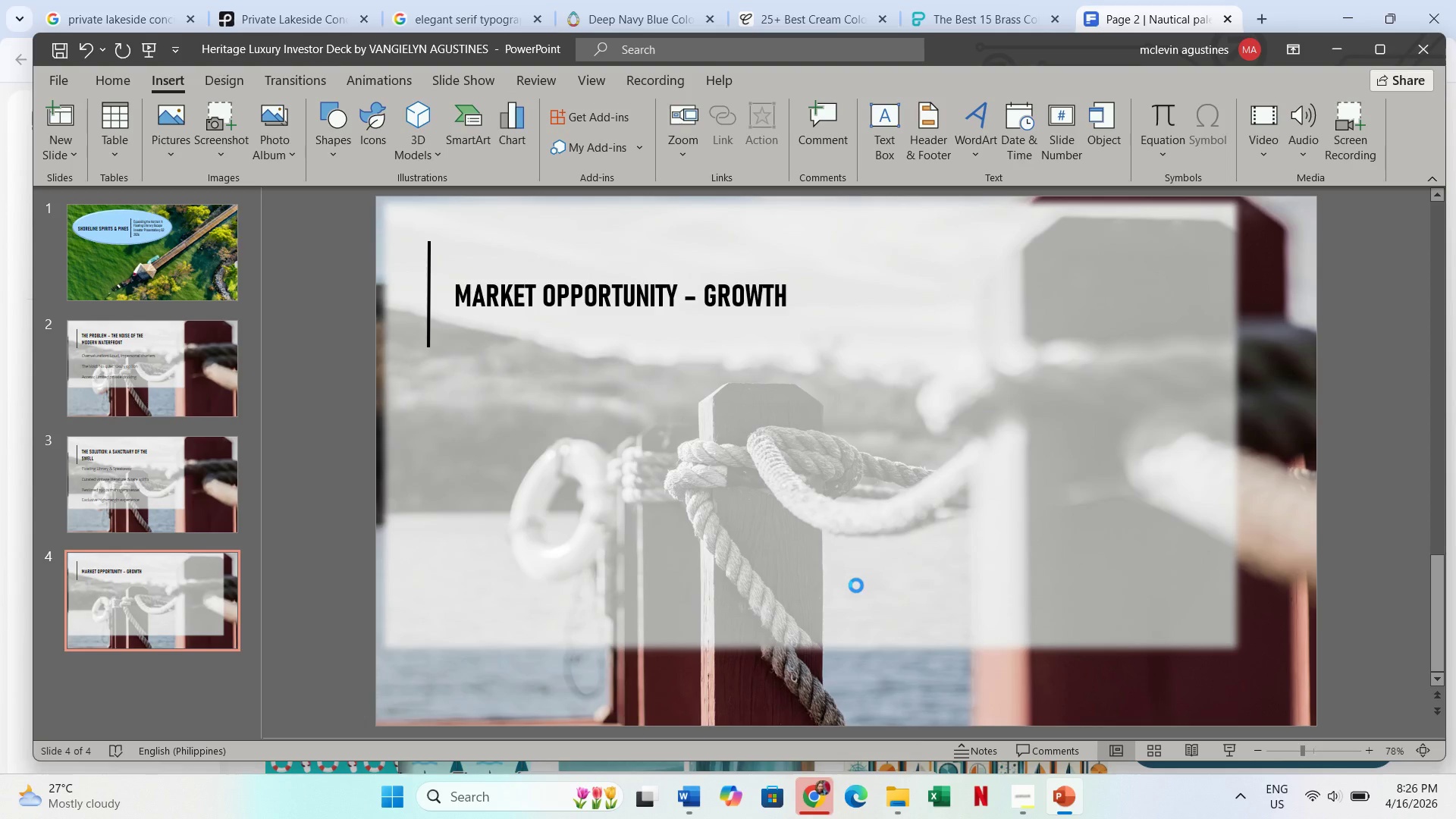 
mouse_move([763, 401])
 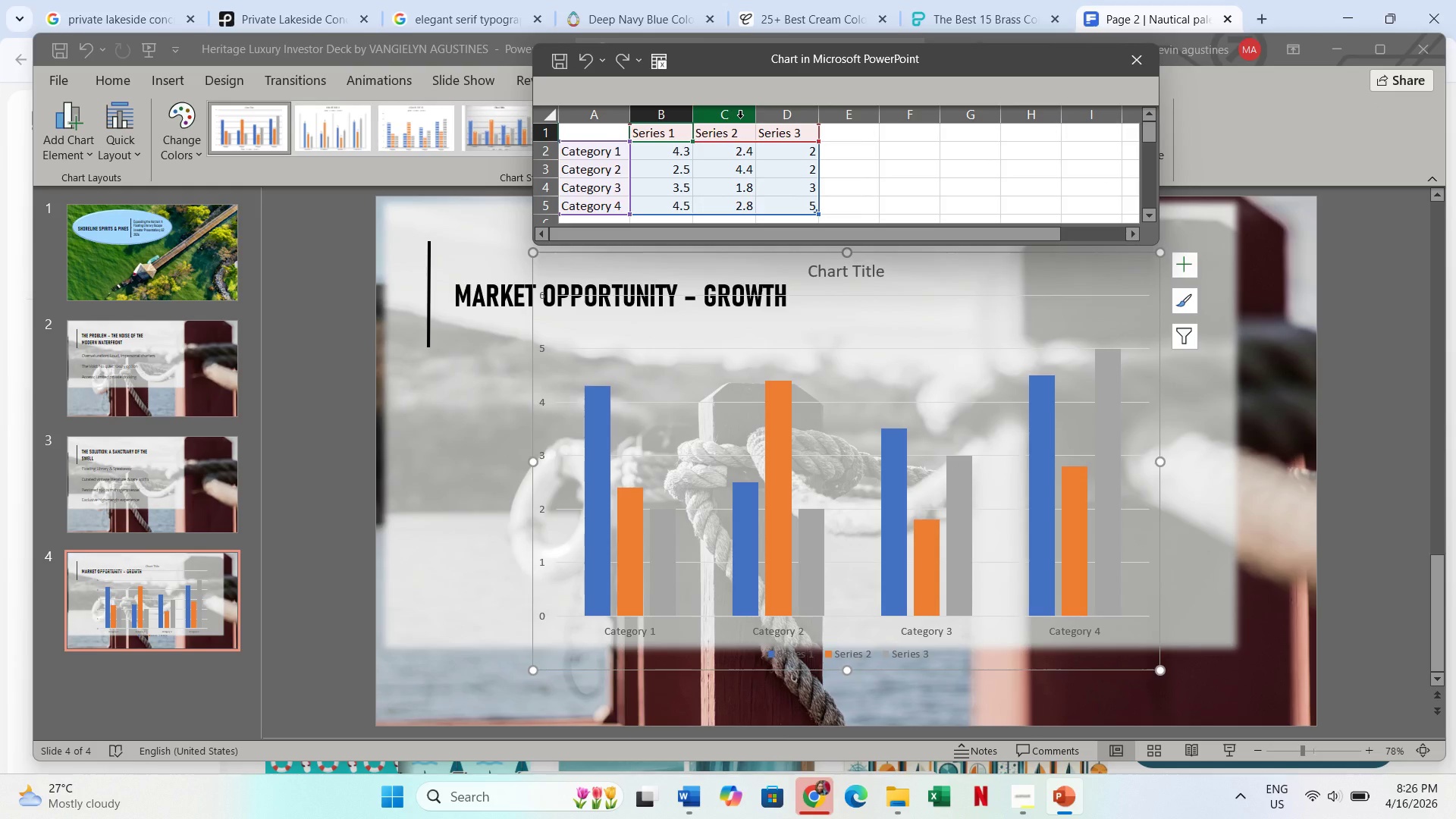 
left_click_drag(start_coordinate=[740, 118], to_coordinate=[783, 118])
 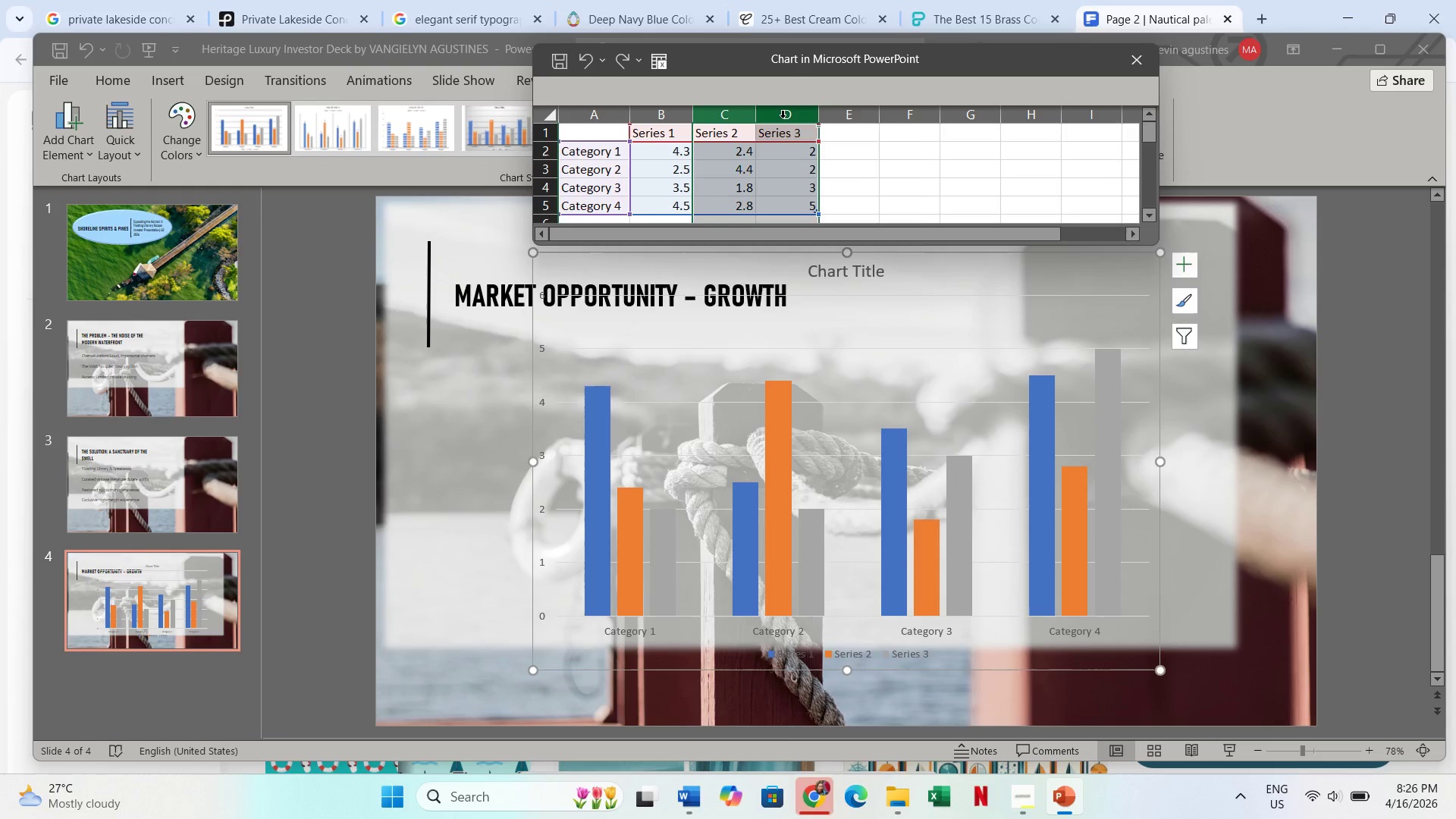 
right_click([783, 118])
 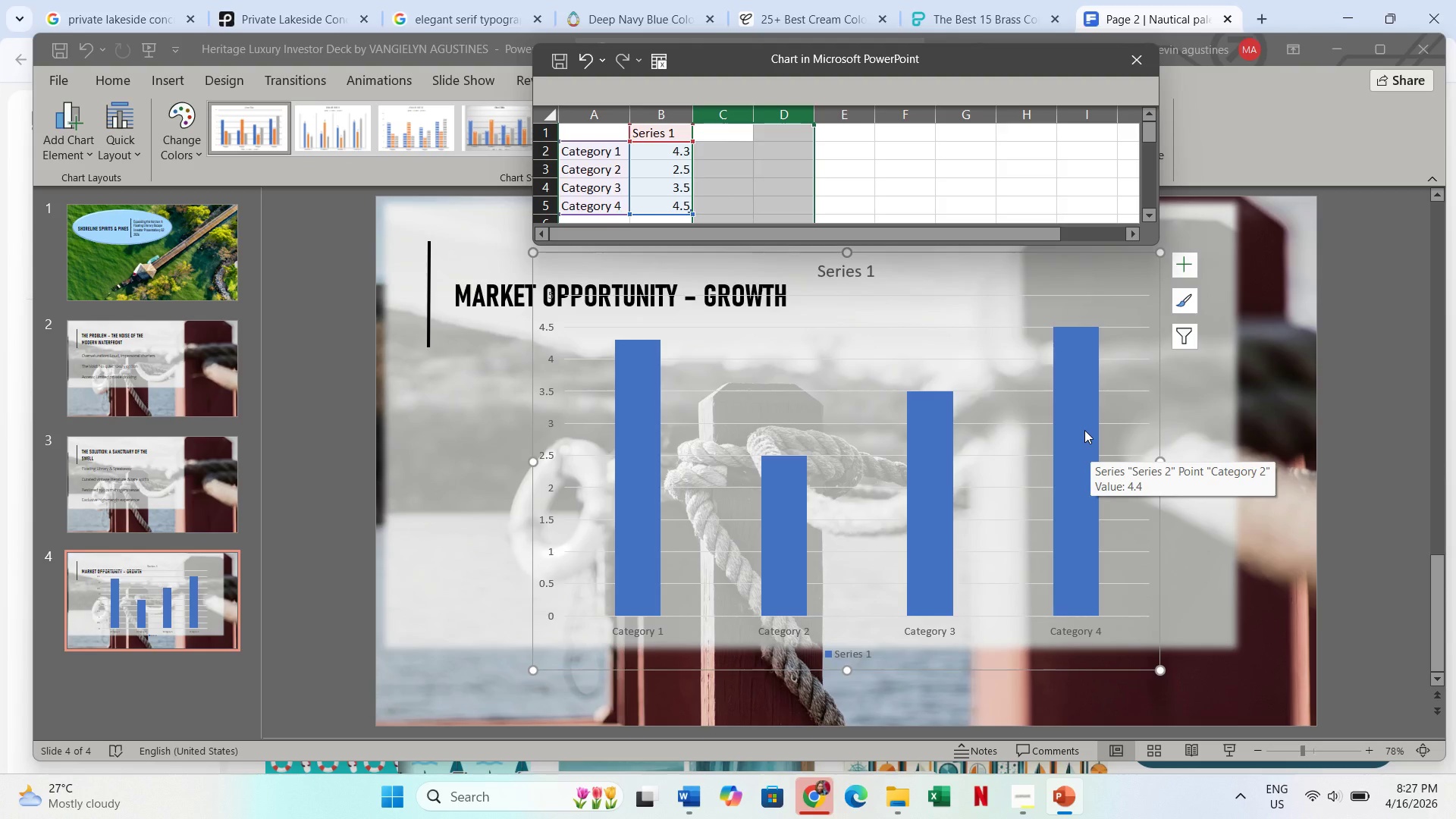 
wait(11.64)
 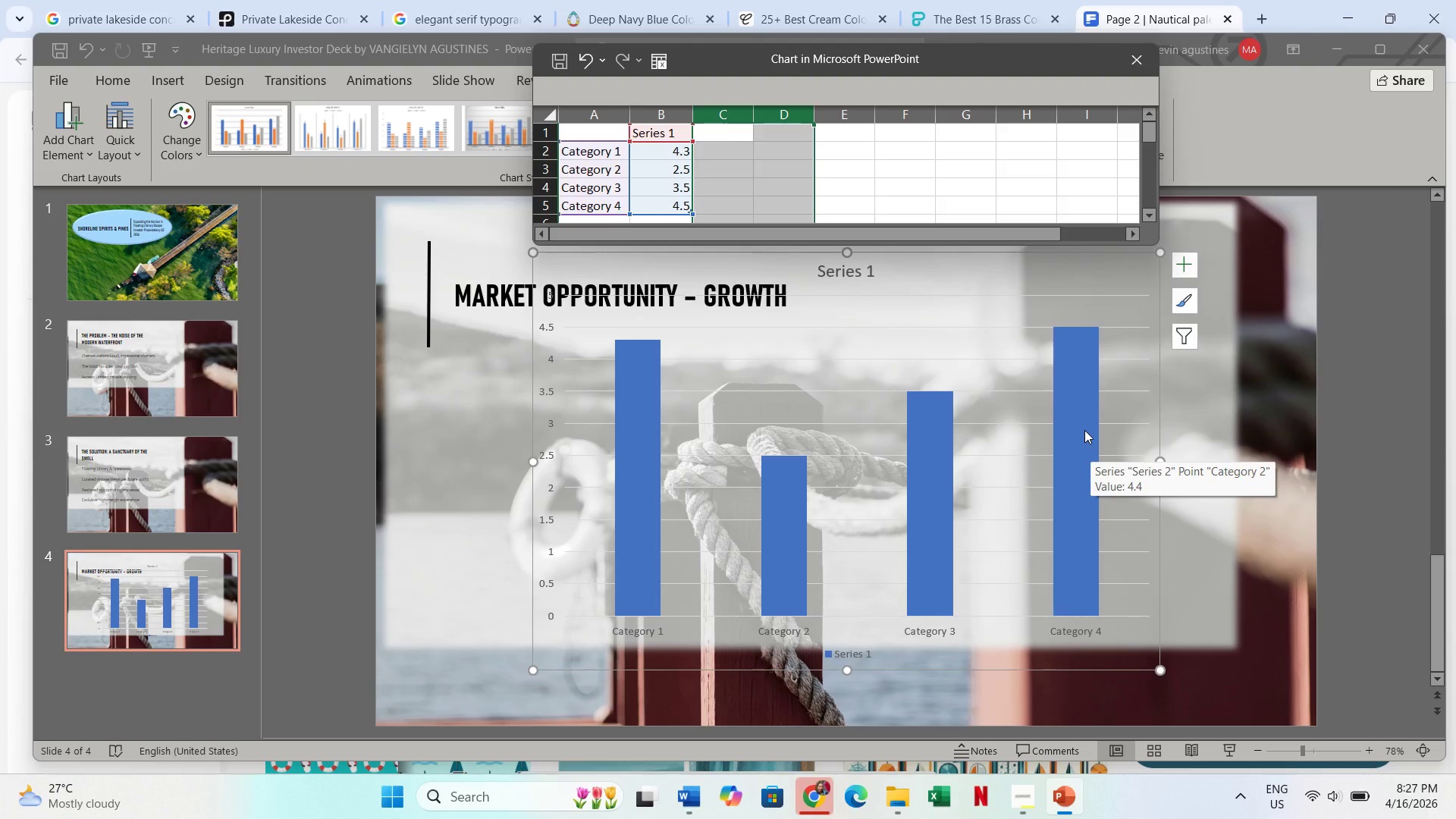 
left_click([607, 150])
 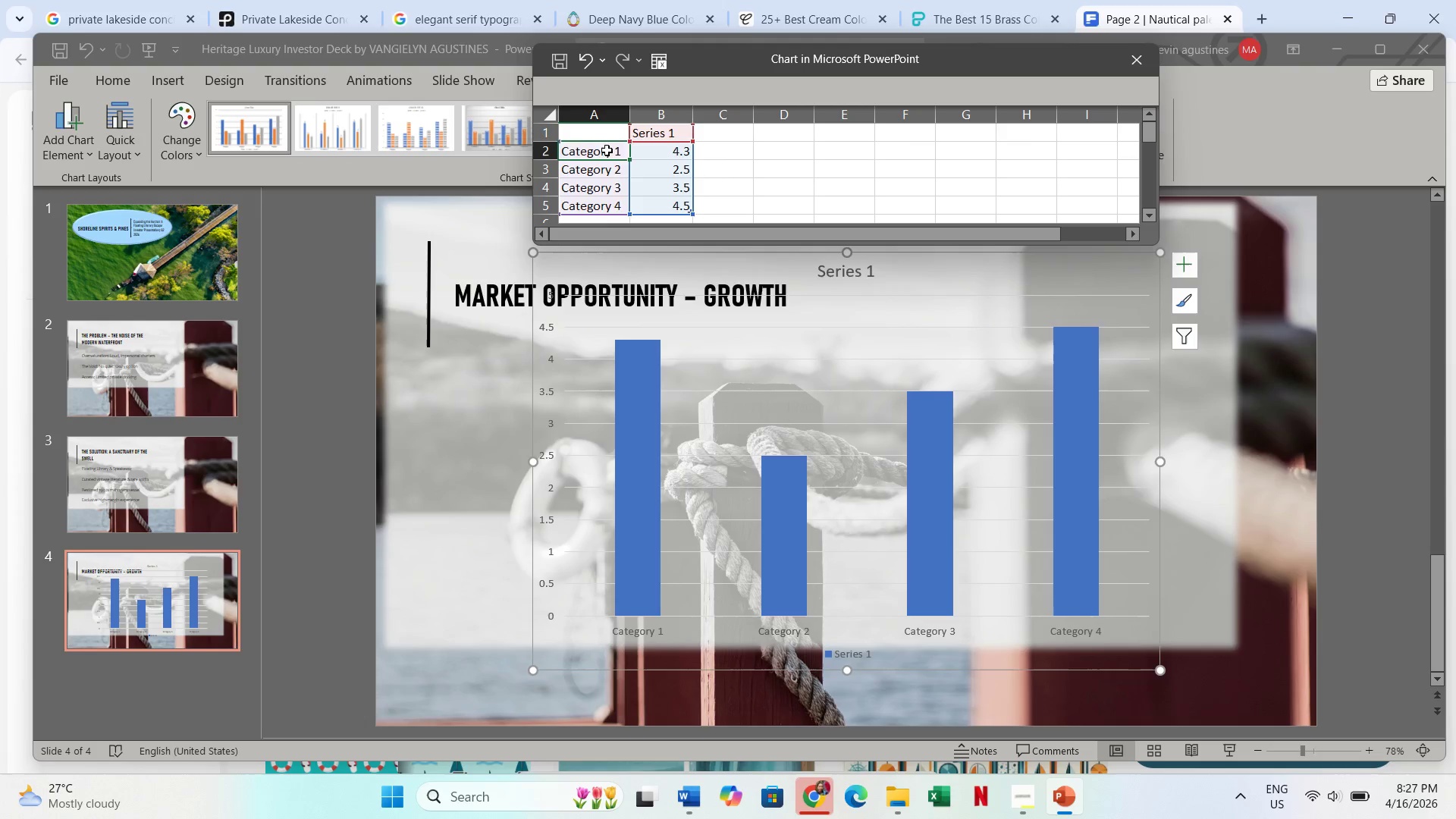 
key(Numpad2)
 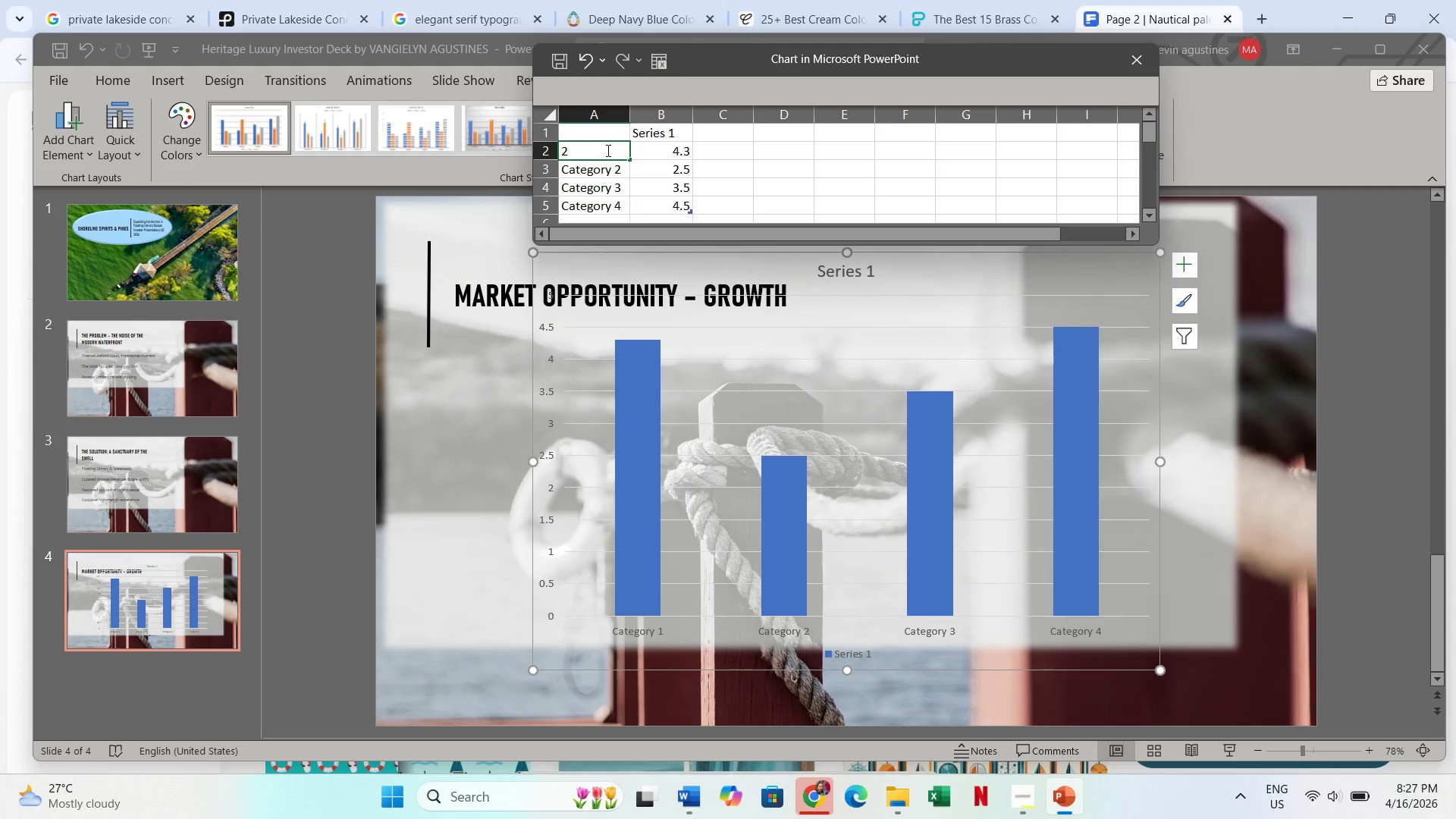 
key(Numpad0)
 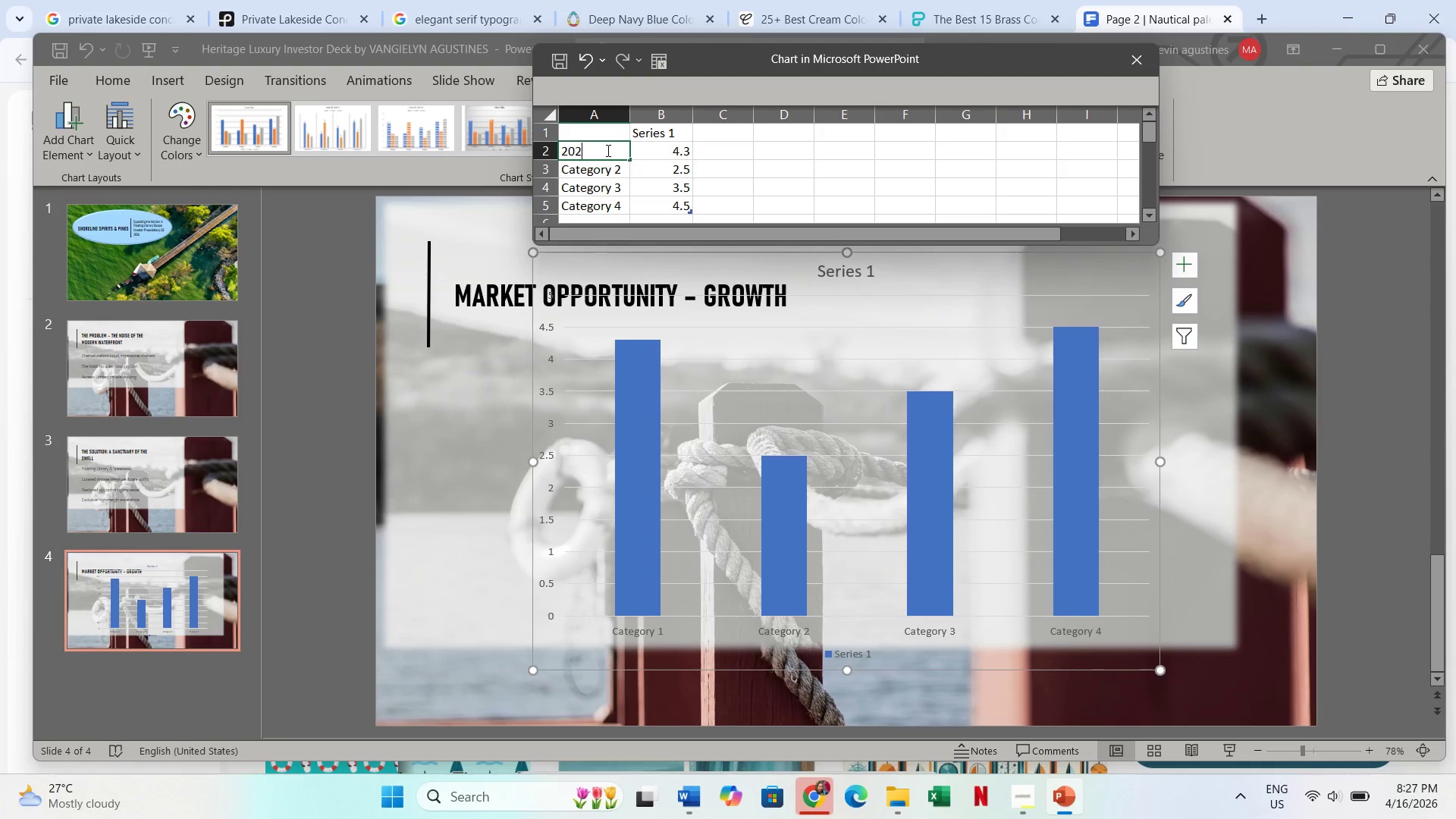 
key(Numpad2)
 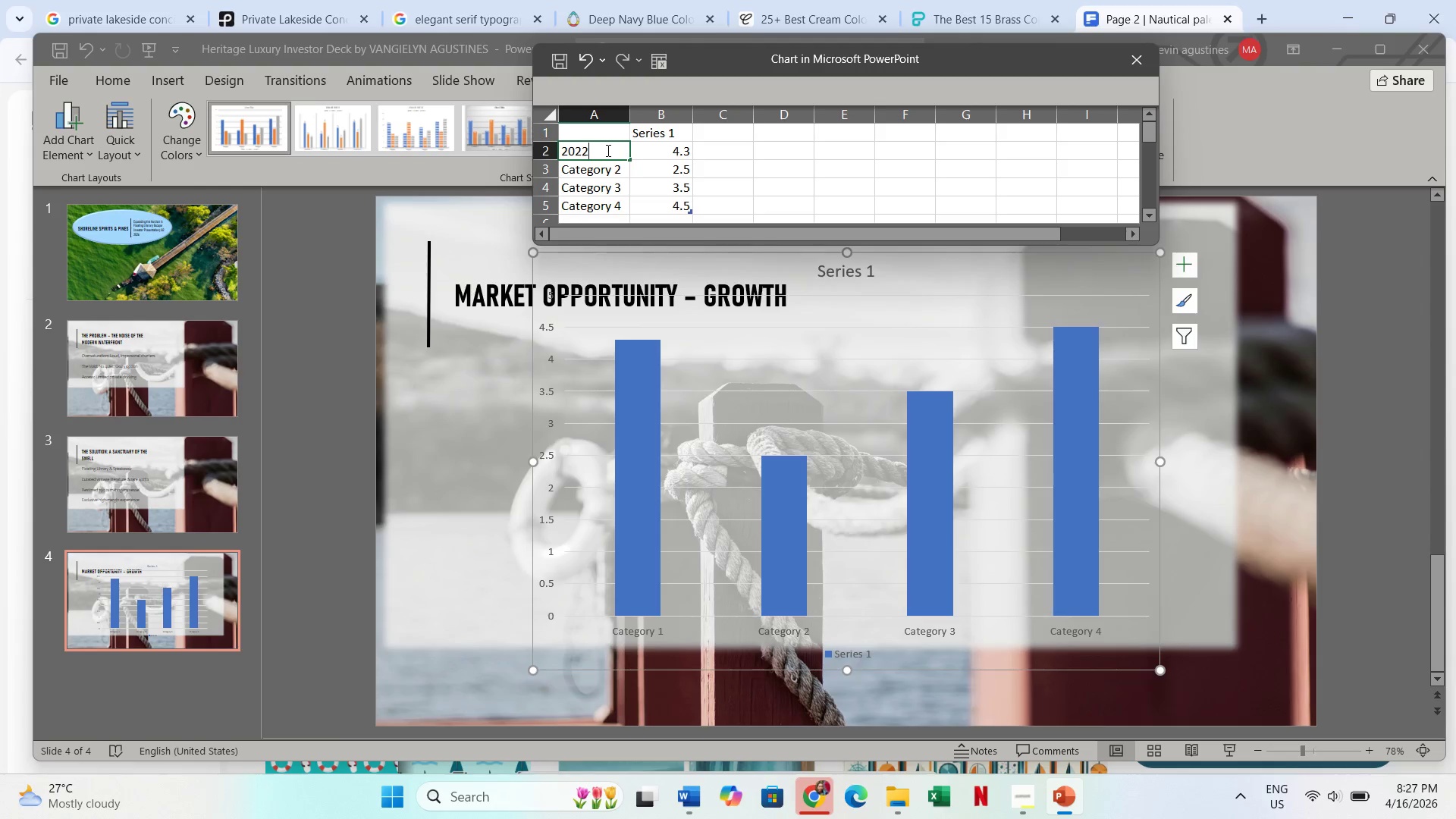 
key(Numpad2)
 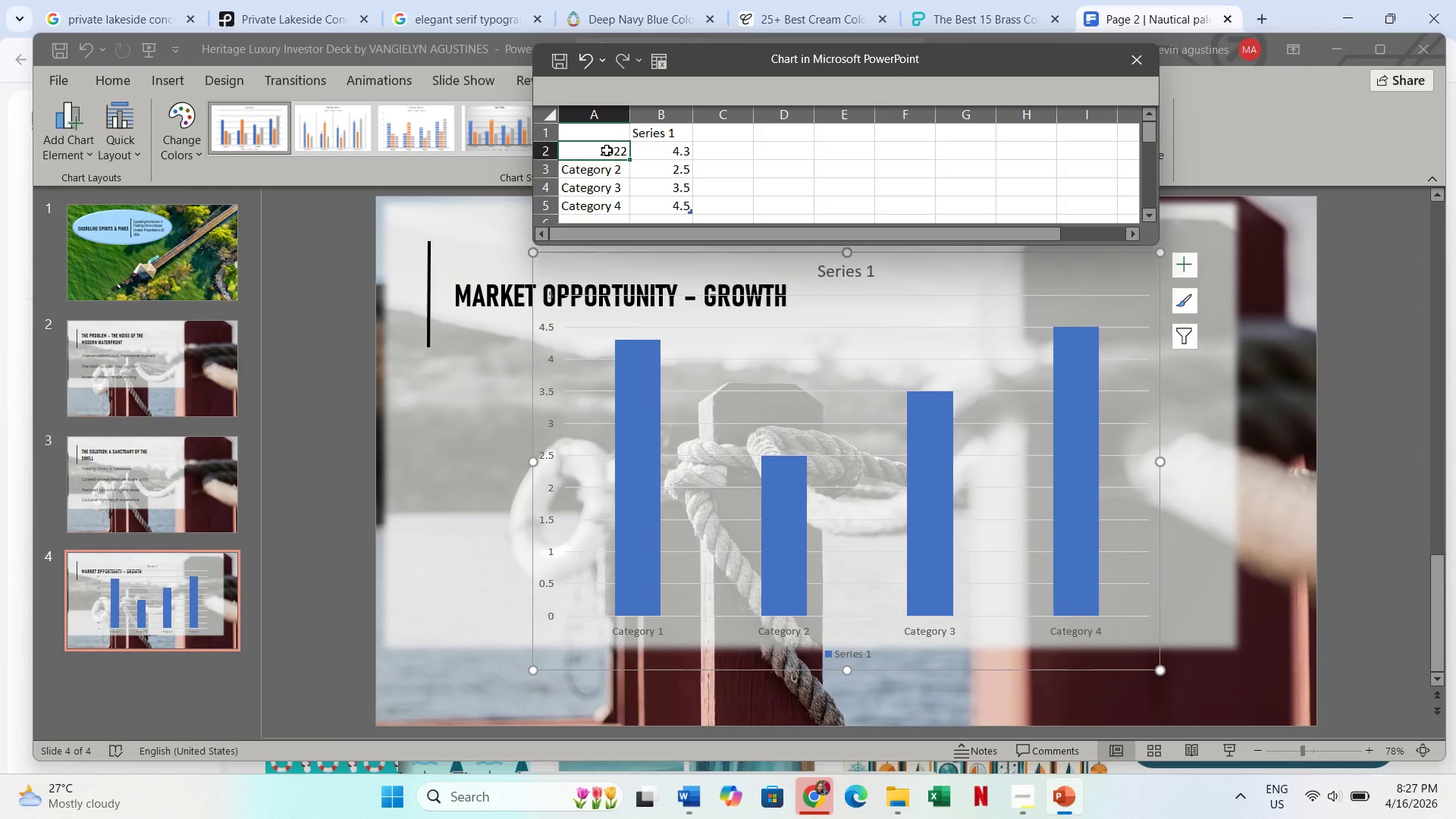 
key(NumpadEnter)
 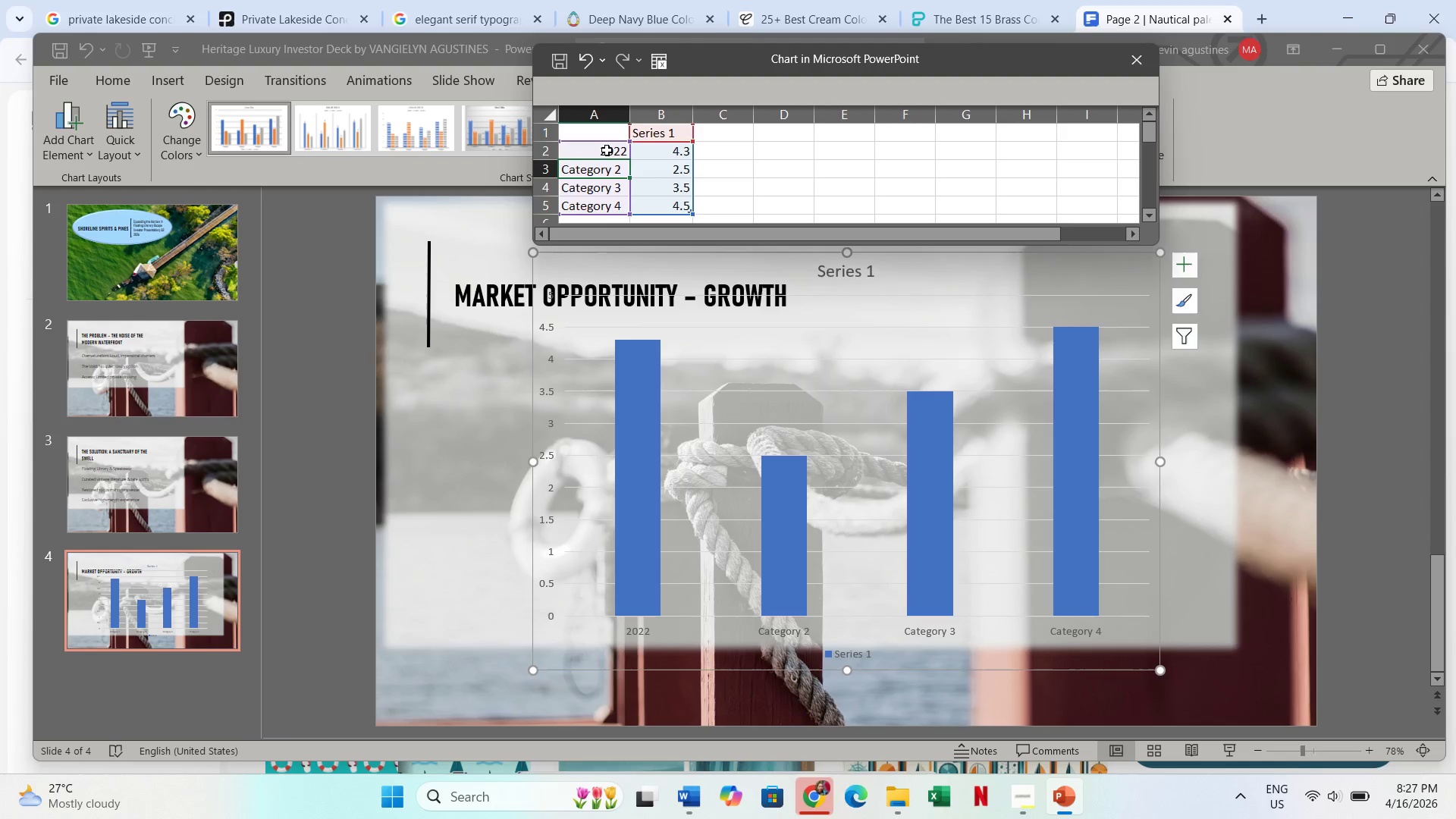 
key(Numpad2)
 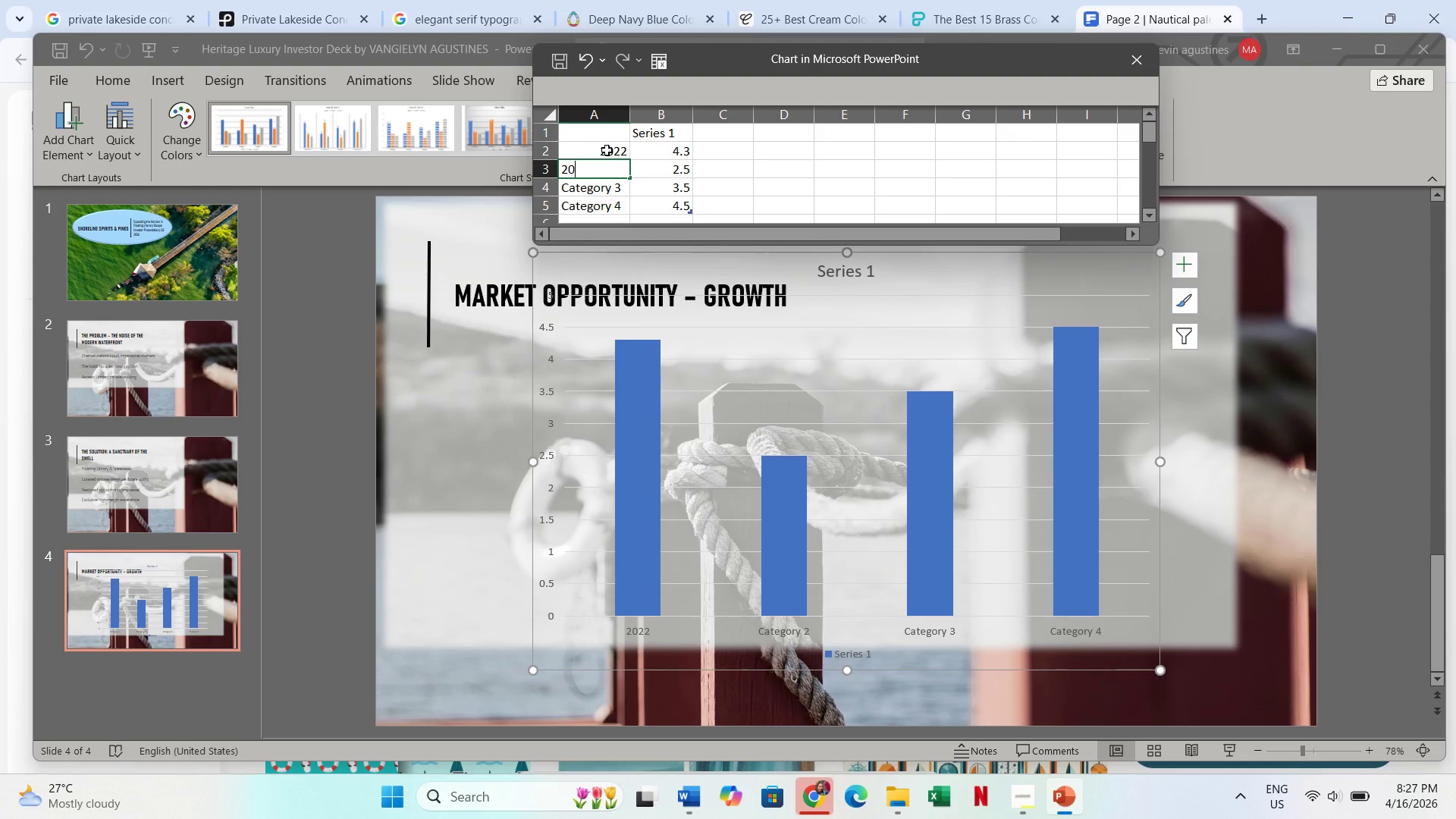 
key(Numpad0)
 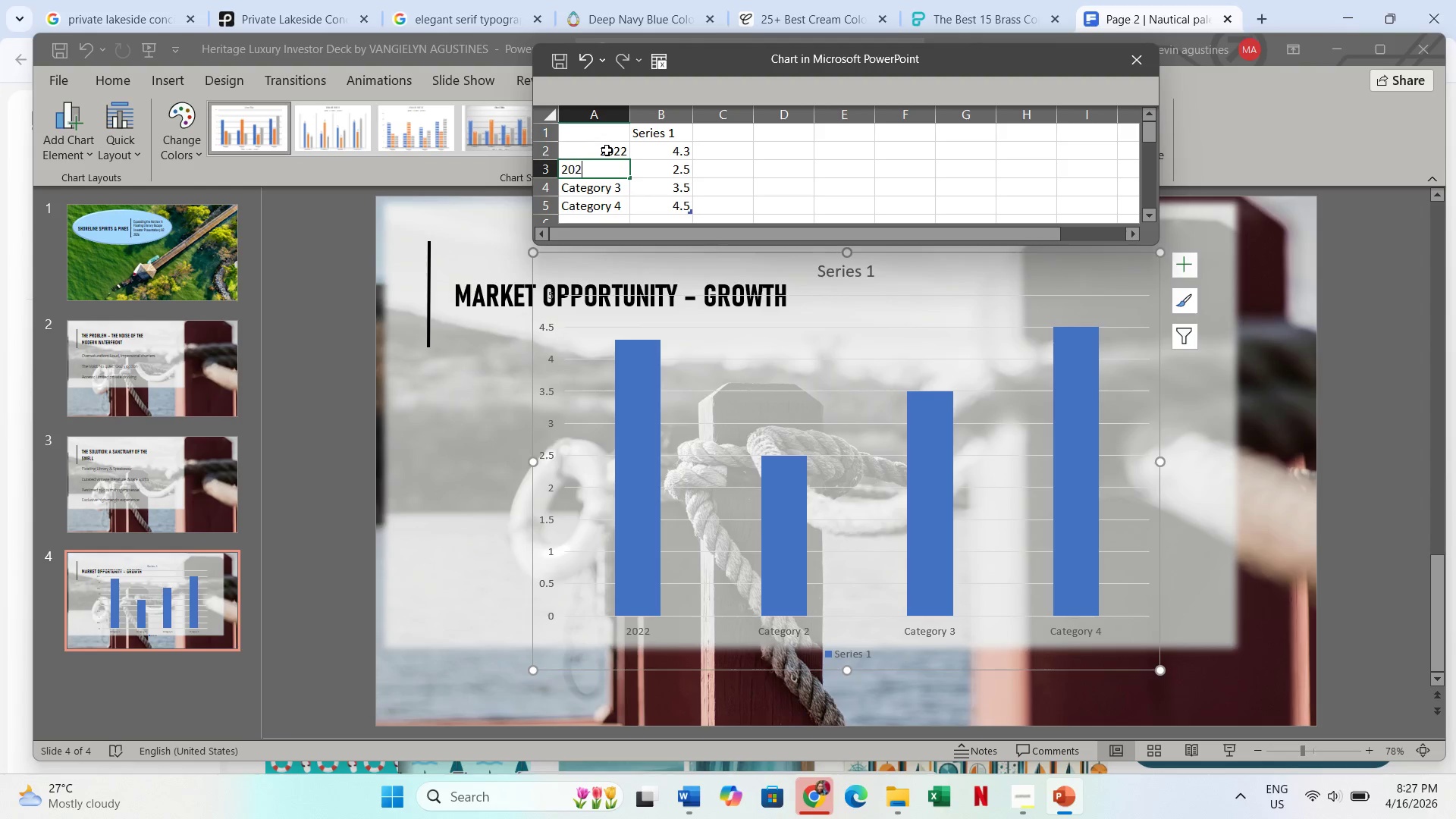 
key(Numpad2)
 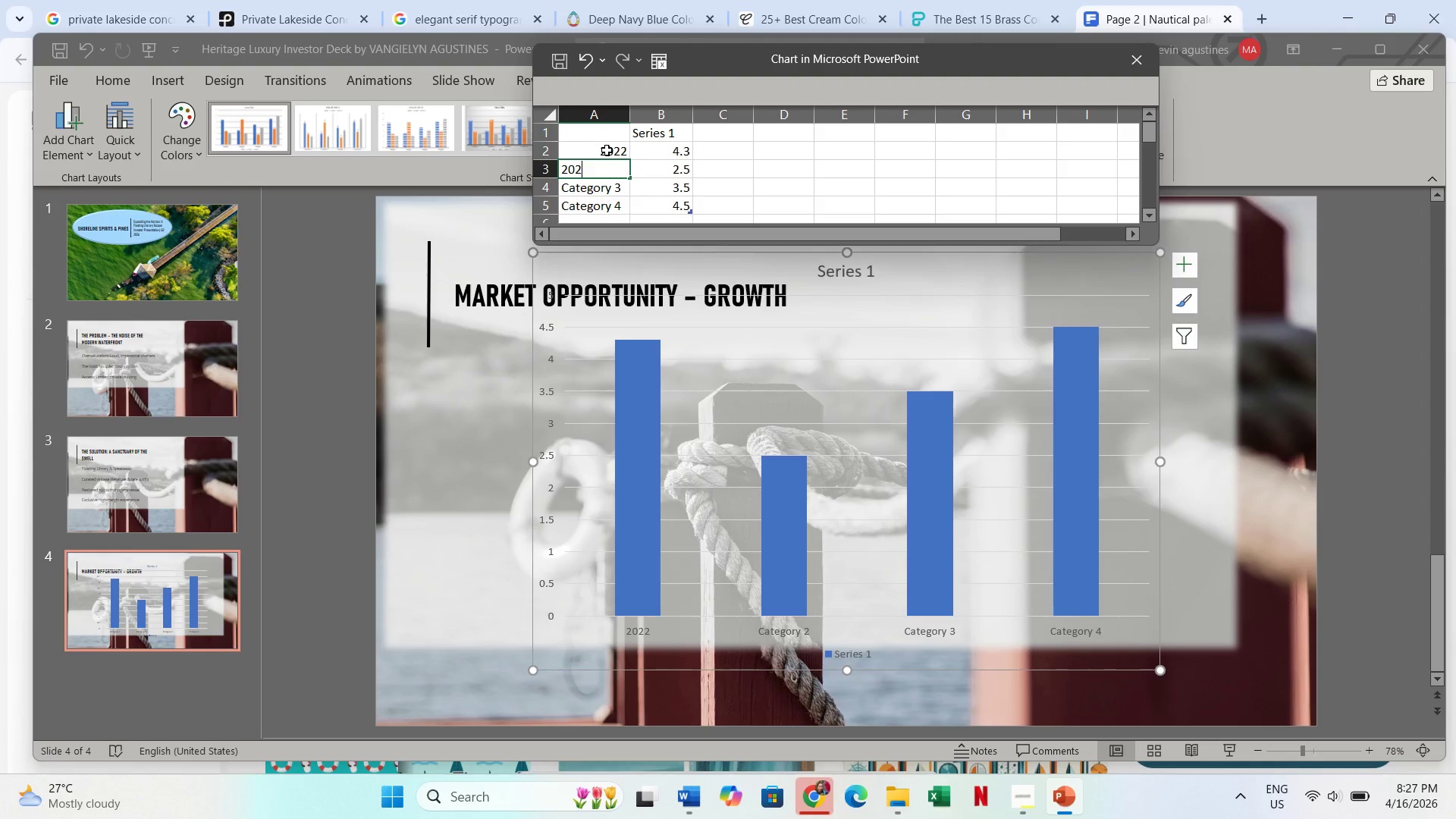 
key(Numpad3)
 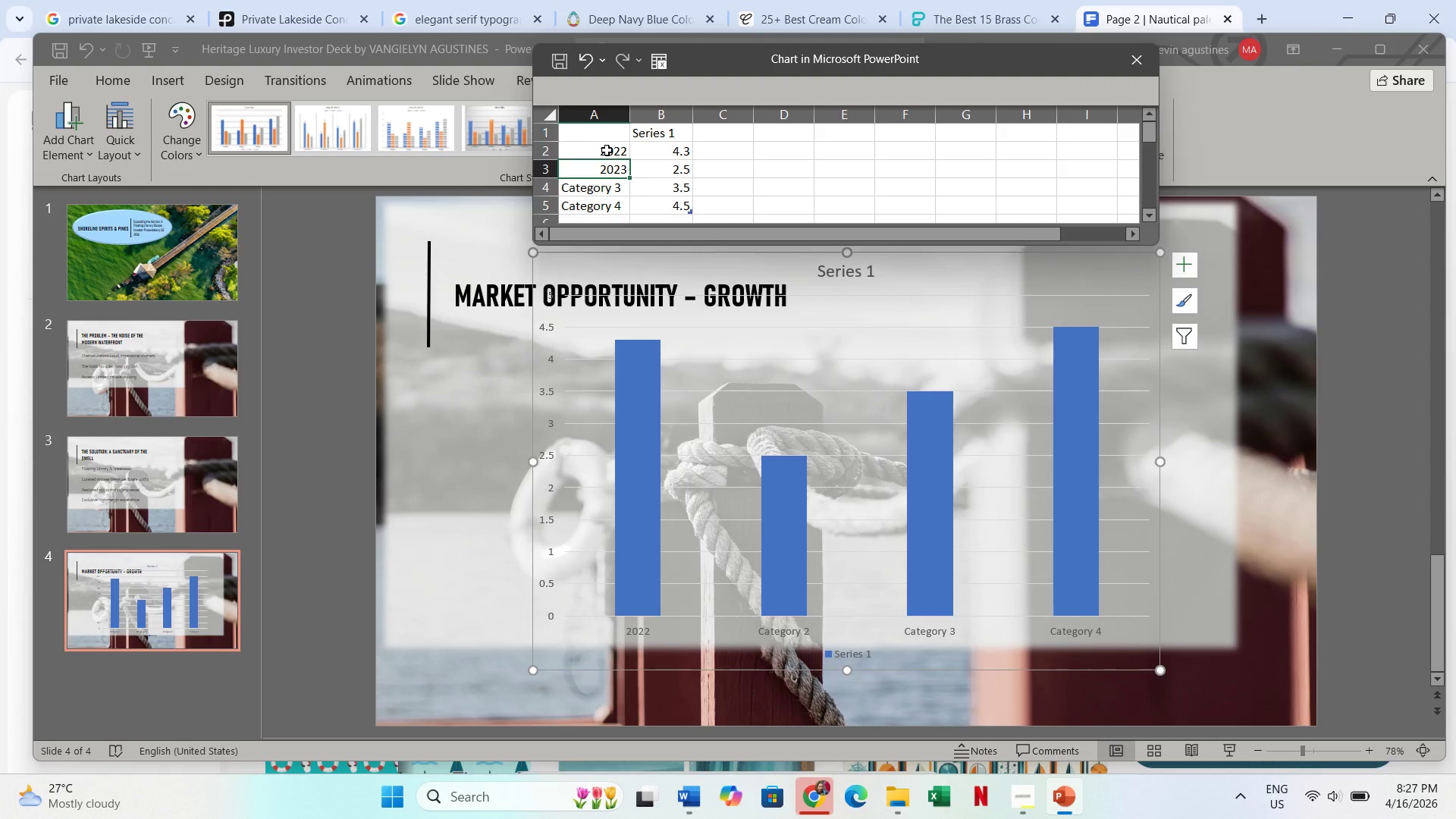 
key(NumpadEnter)
 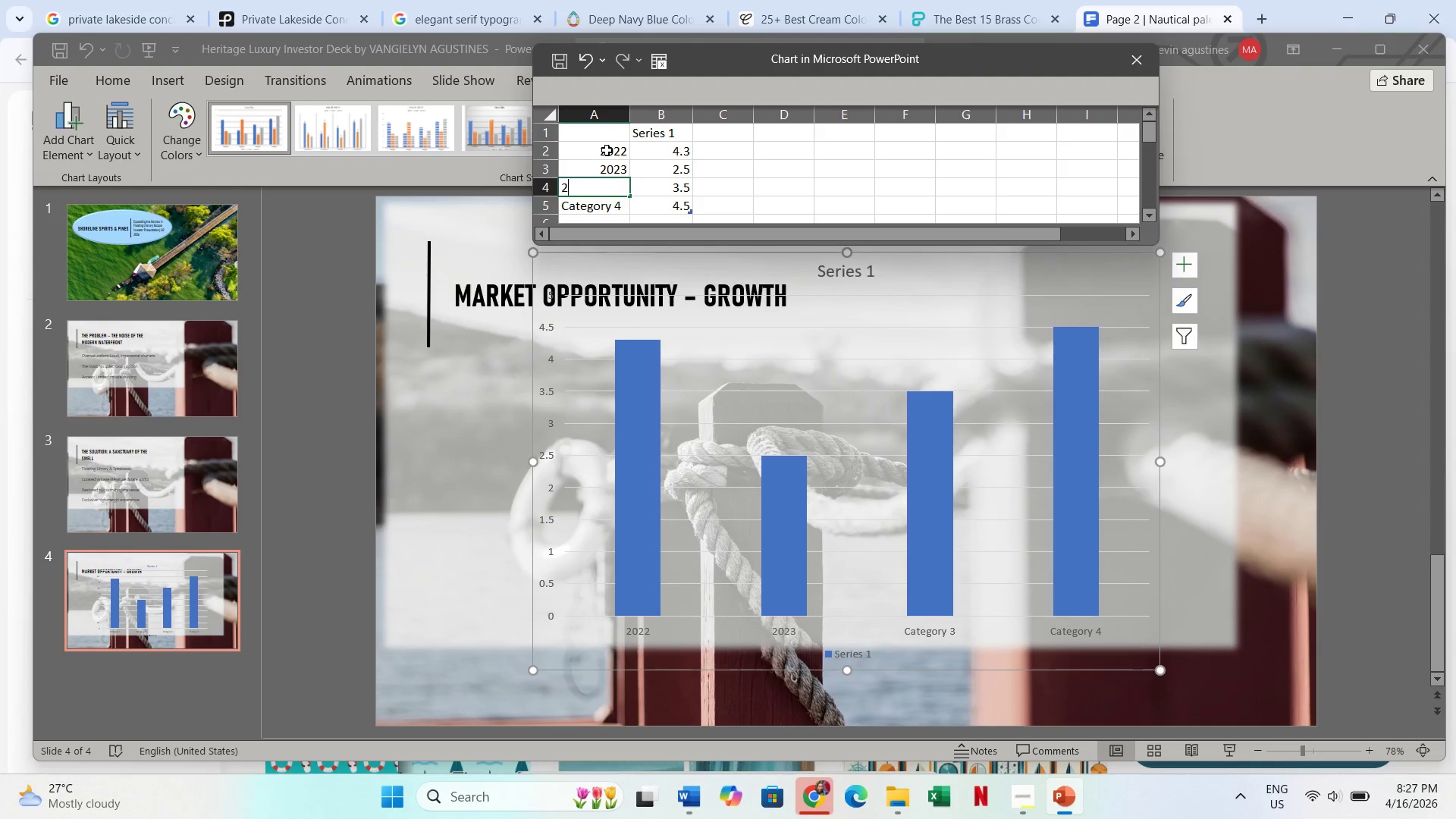 
key(Numpad2)
 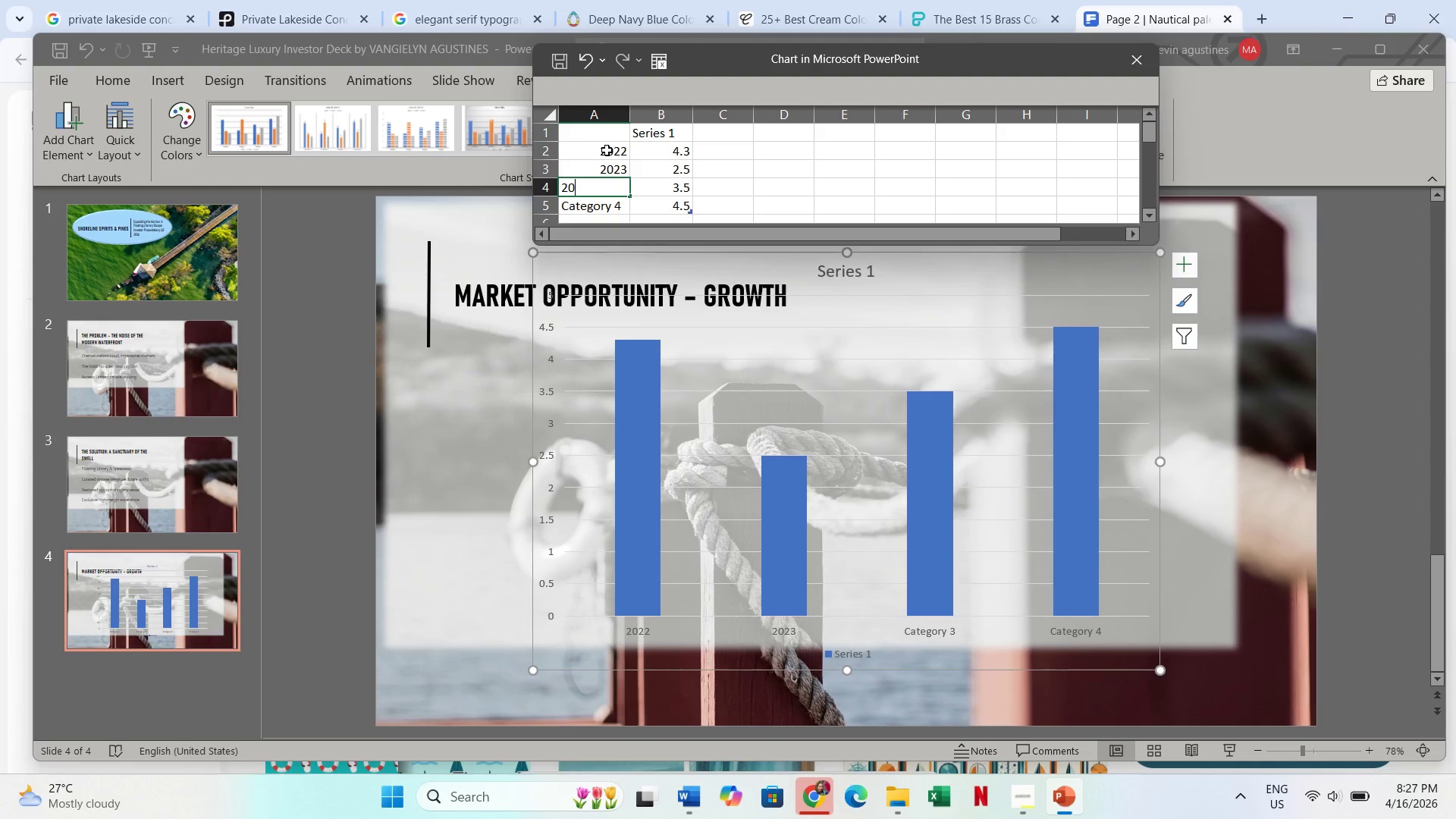 
key(Numpad0)
 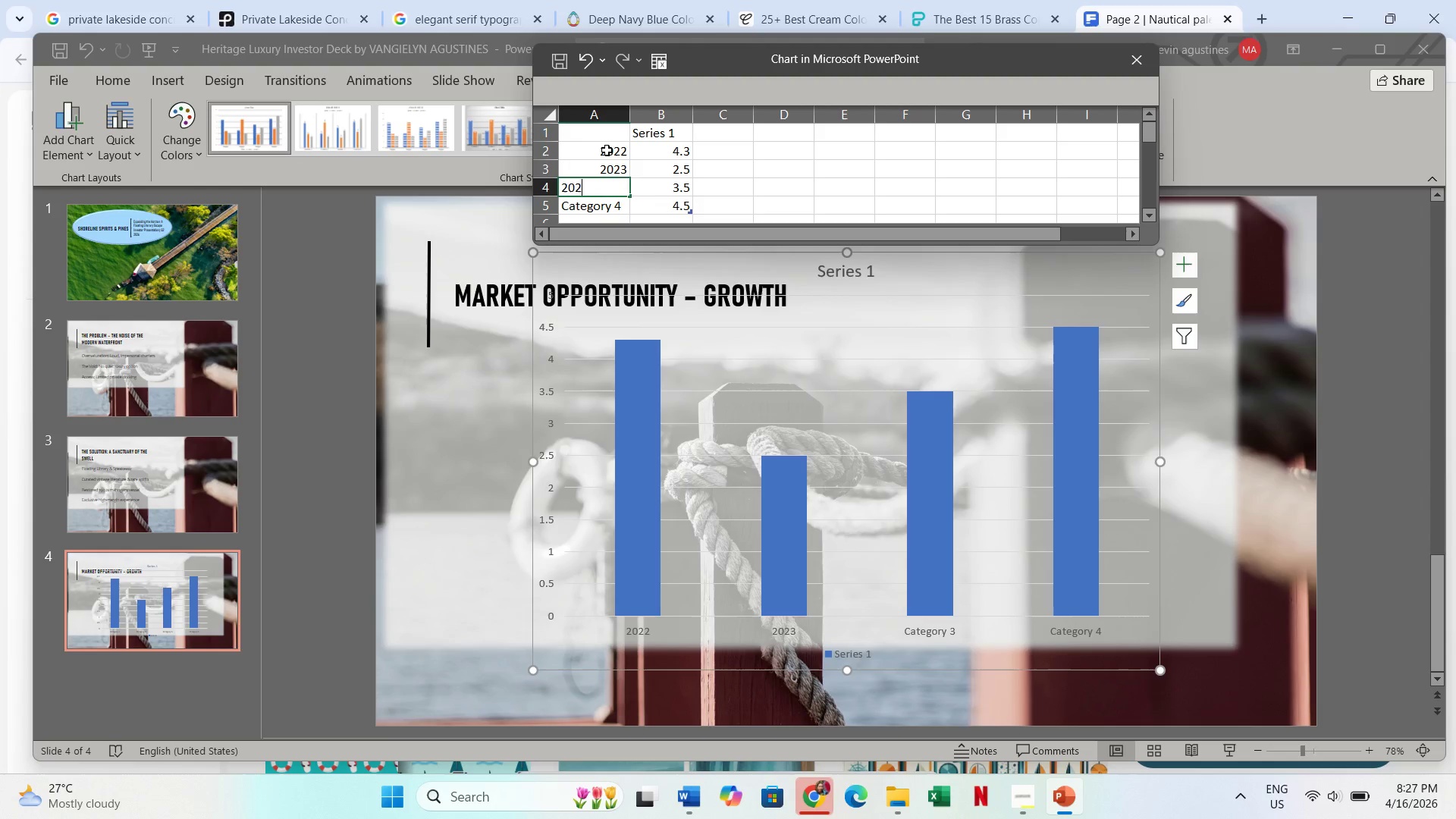 
key(Numpad2)
 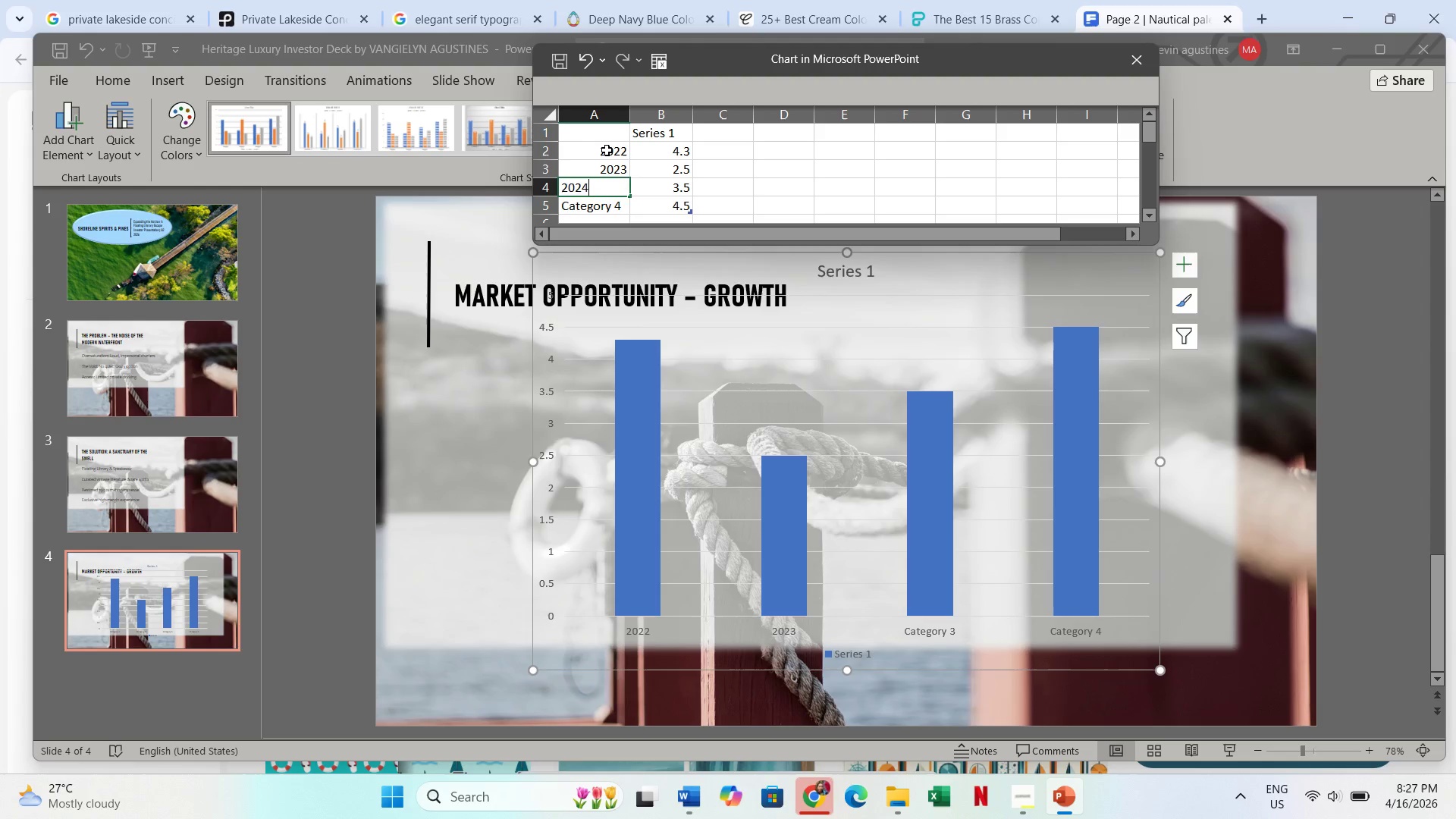 
key(Numpad4)
 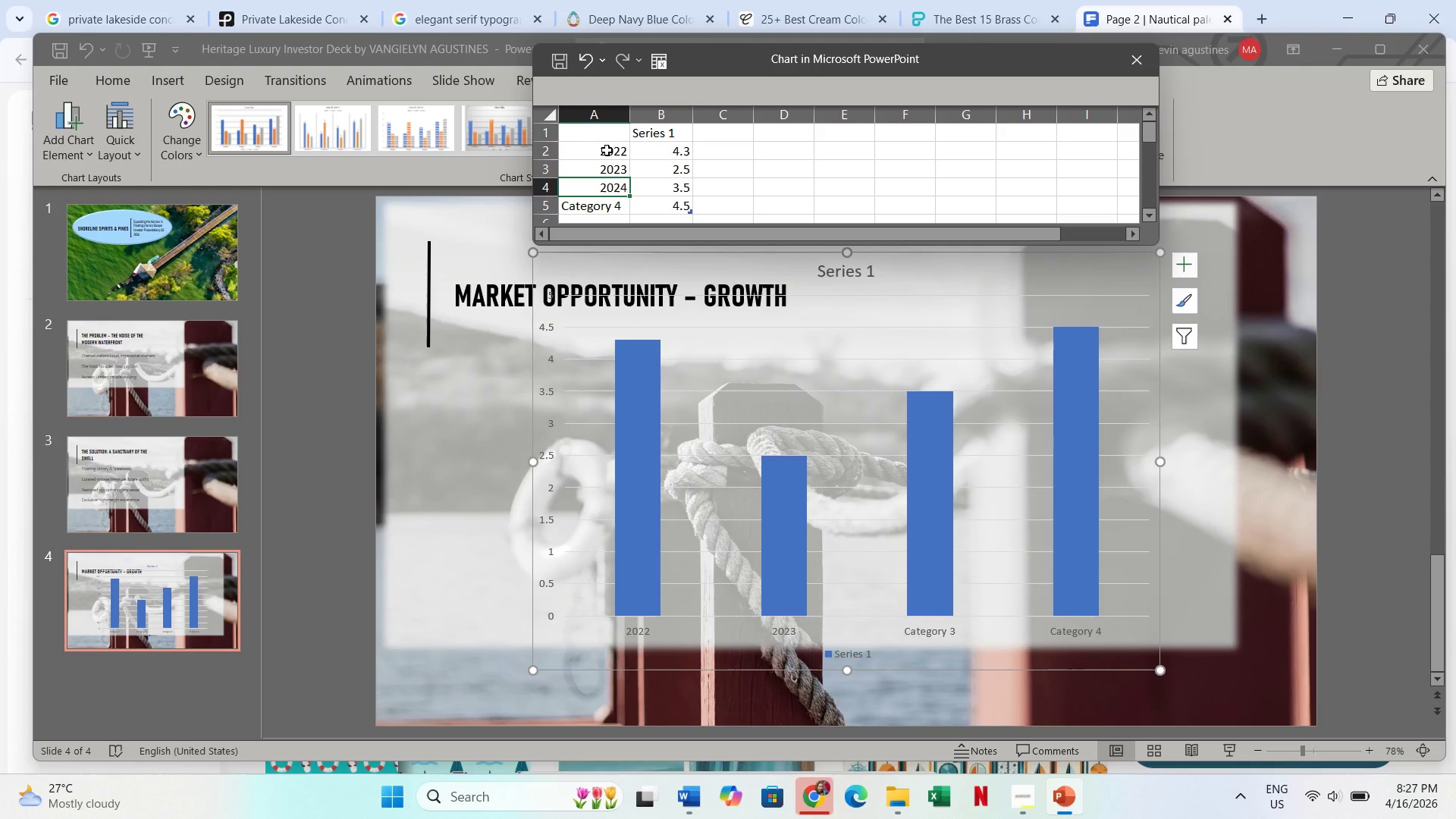 
key(NumpadEnter)
 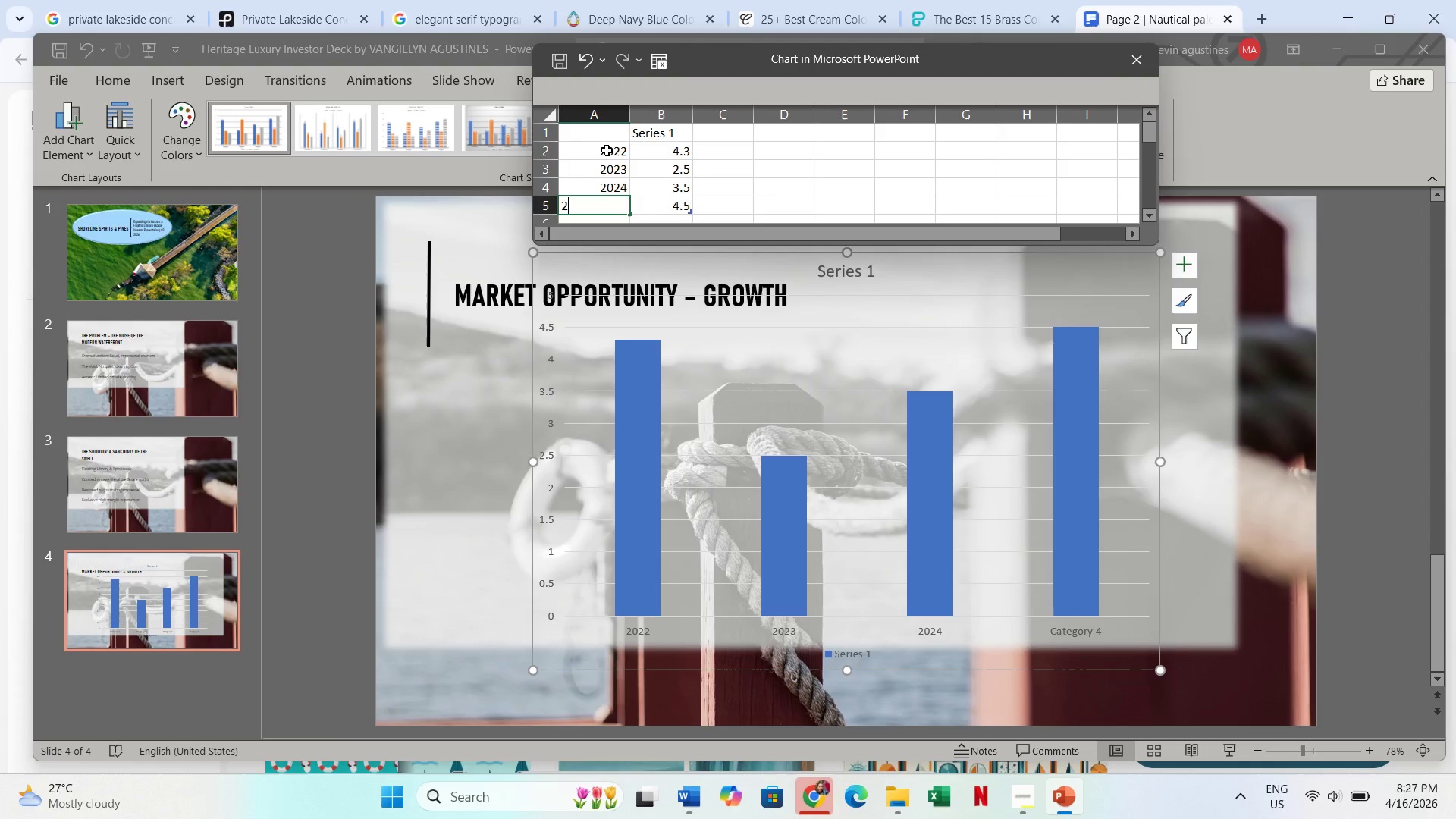 
key(Numpad2)
 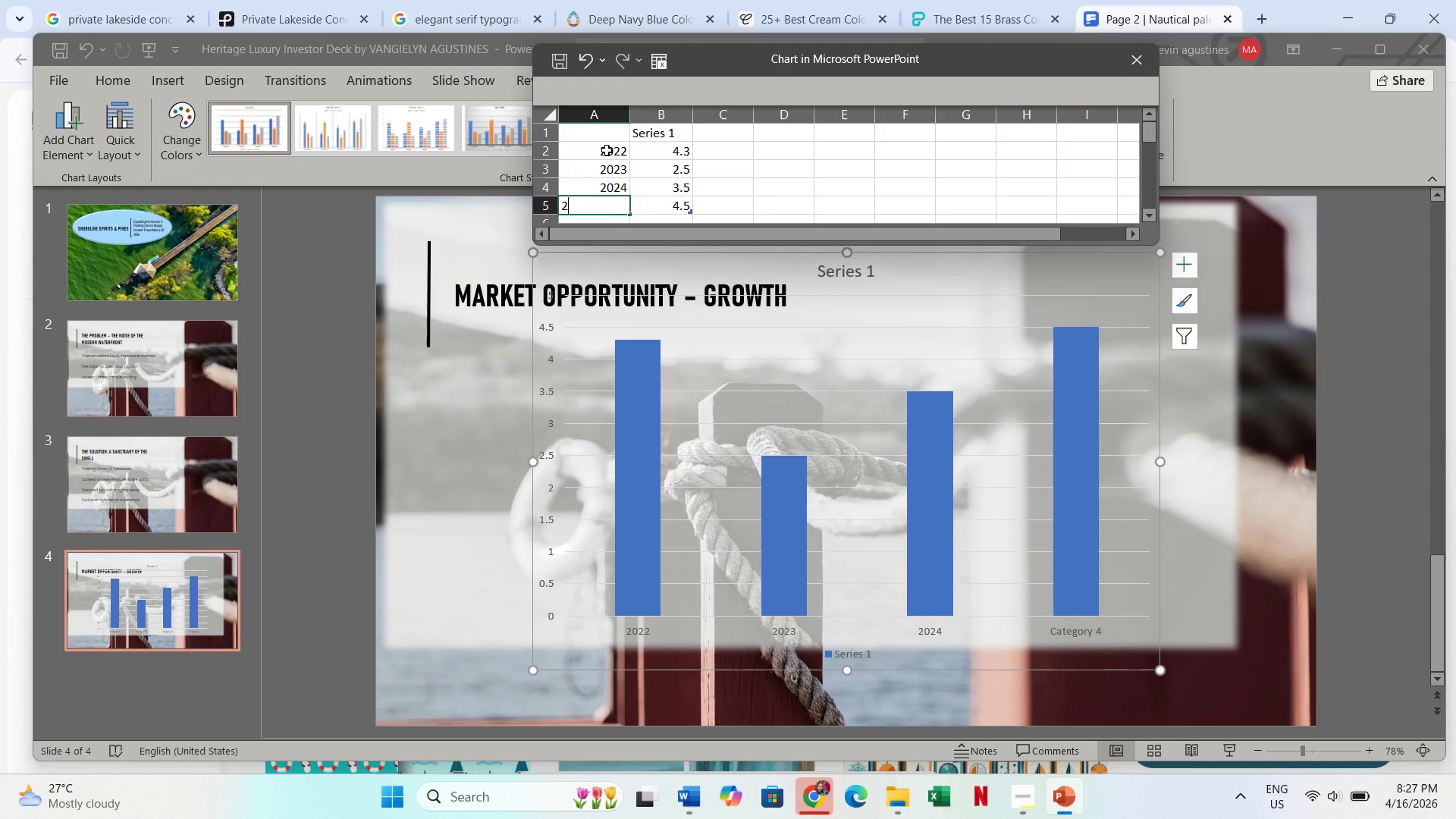 
key(Numpad0)
 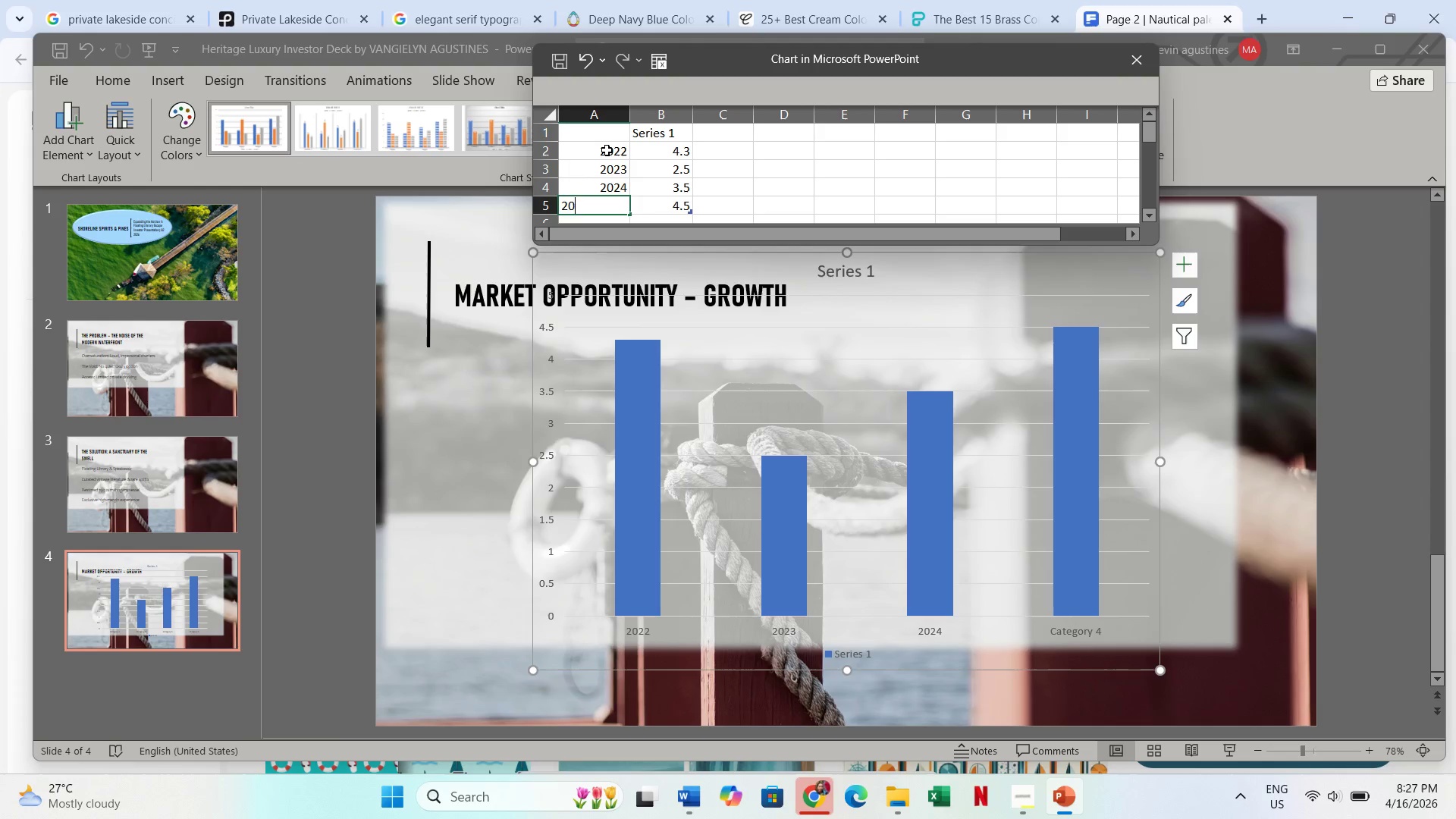 
key(Numpad2)
 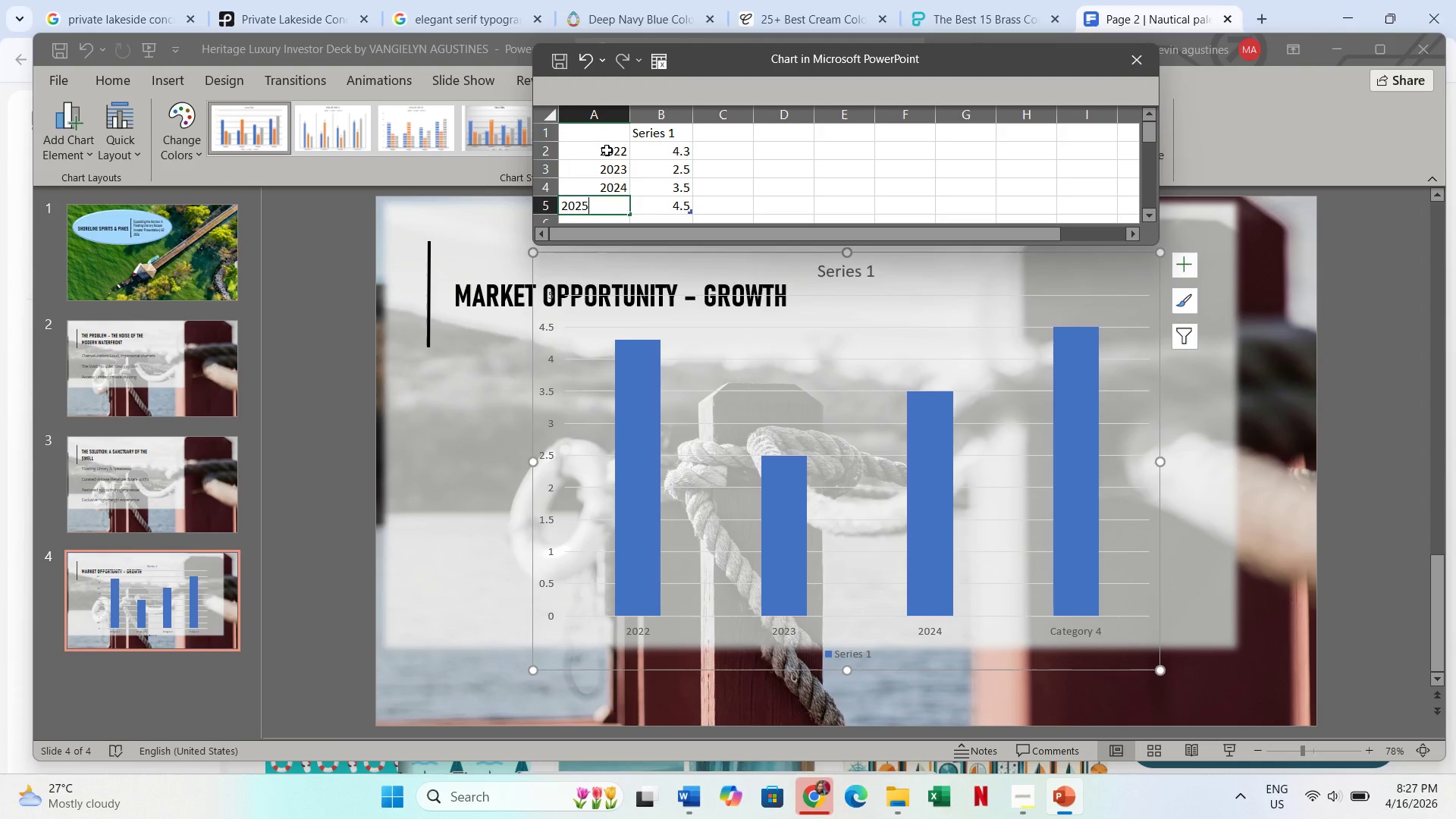 
key(Numpad5)
 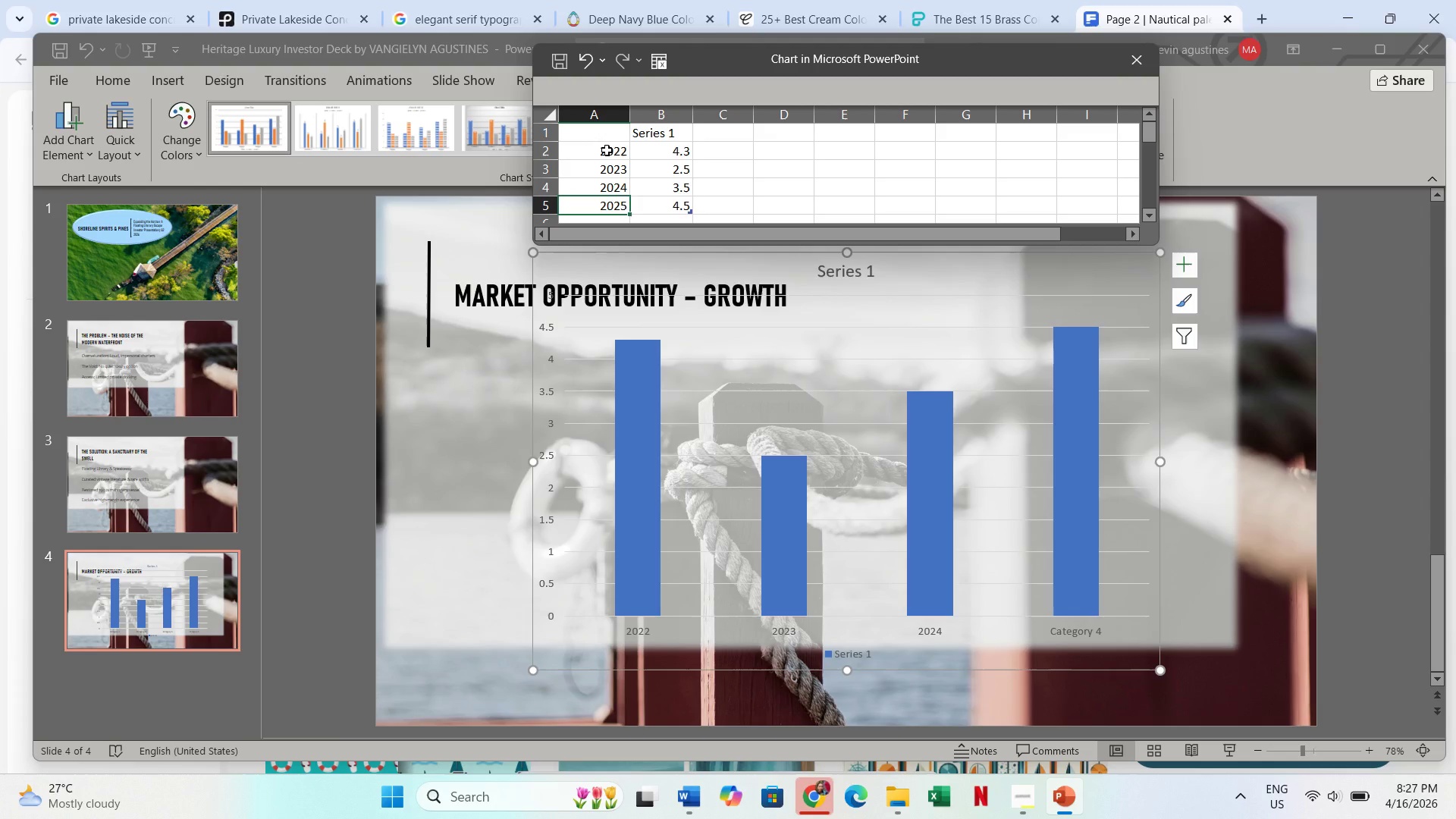 
key(NumpadEnter)
 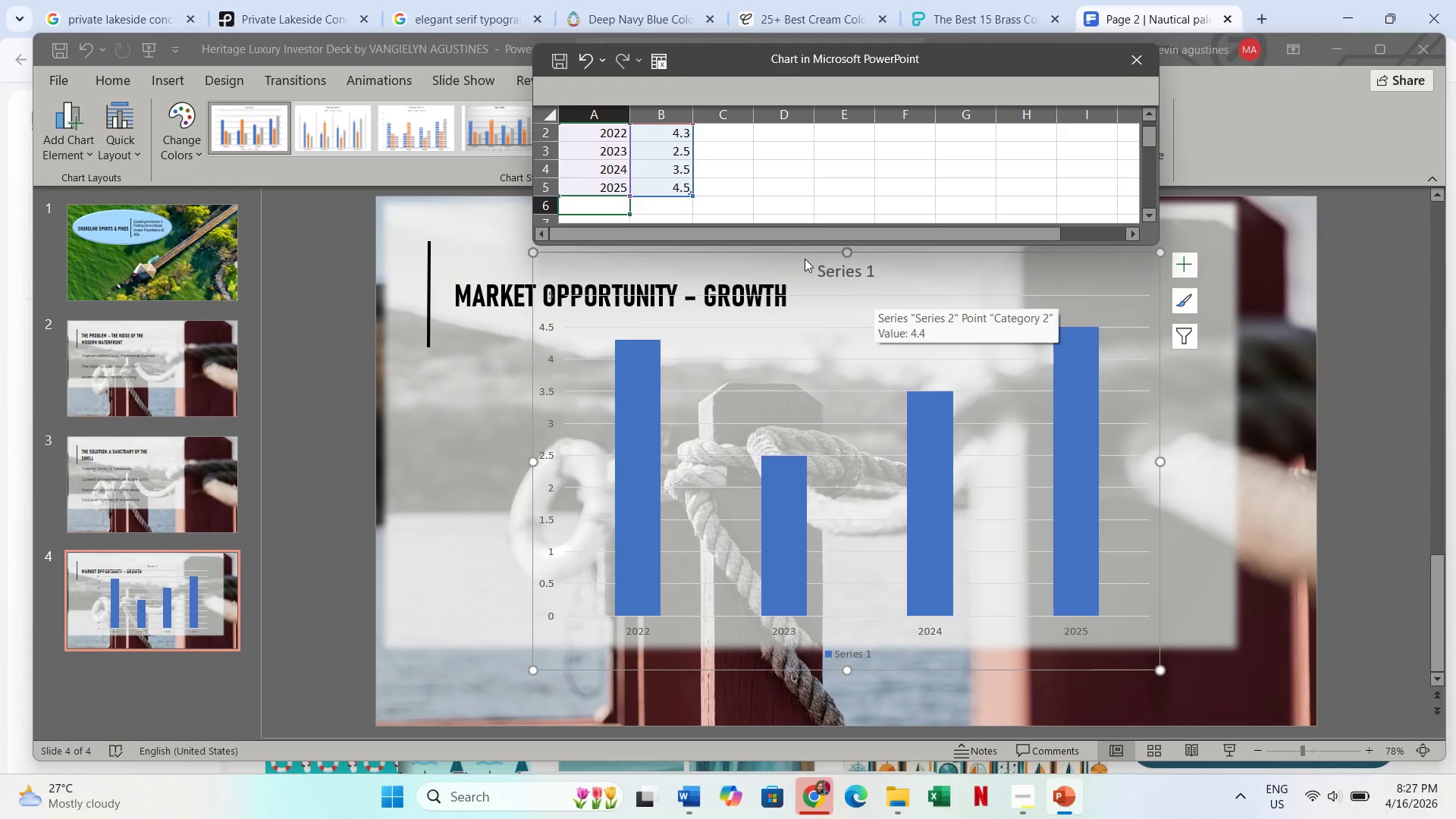 
scroll: coordinate [741, 189], scroll_direction: down, amount: 7.0
 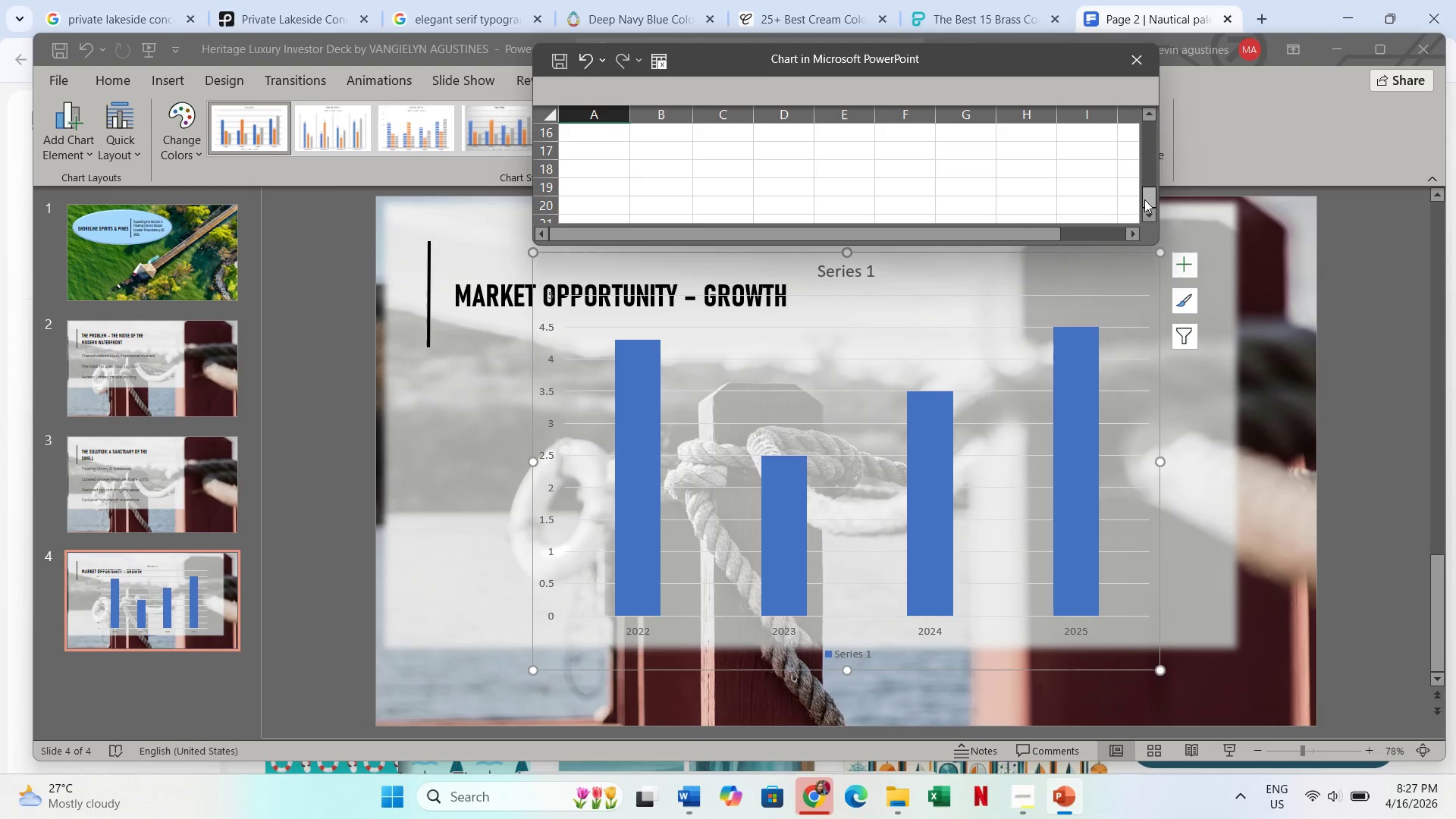 
left_click_drag(start_coordinate=[1150, 198], to_coordinate=[1157, 125])
 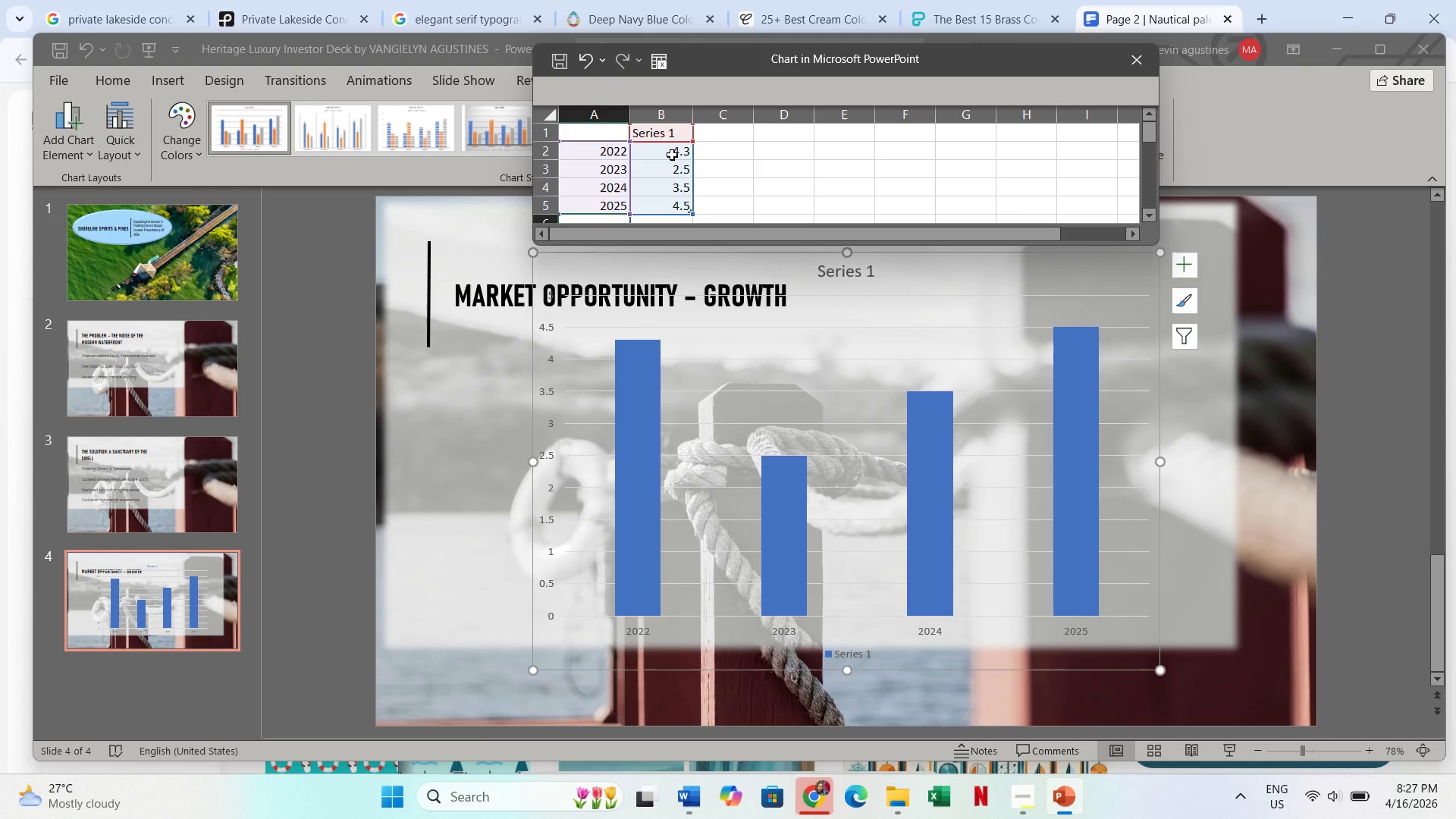 
left_click([672, 155])
 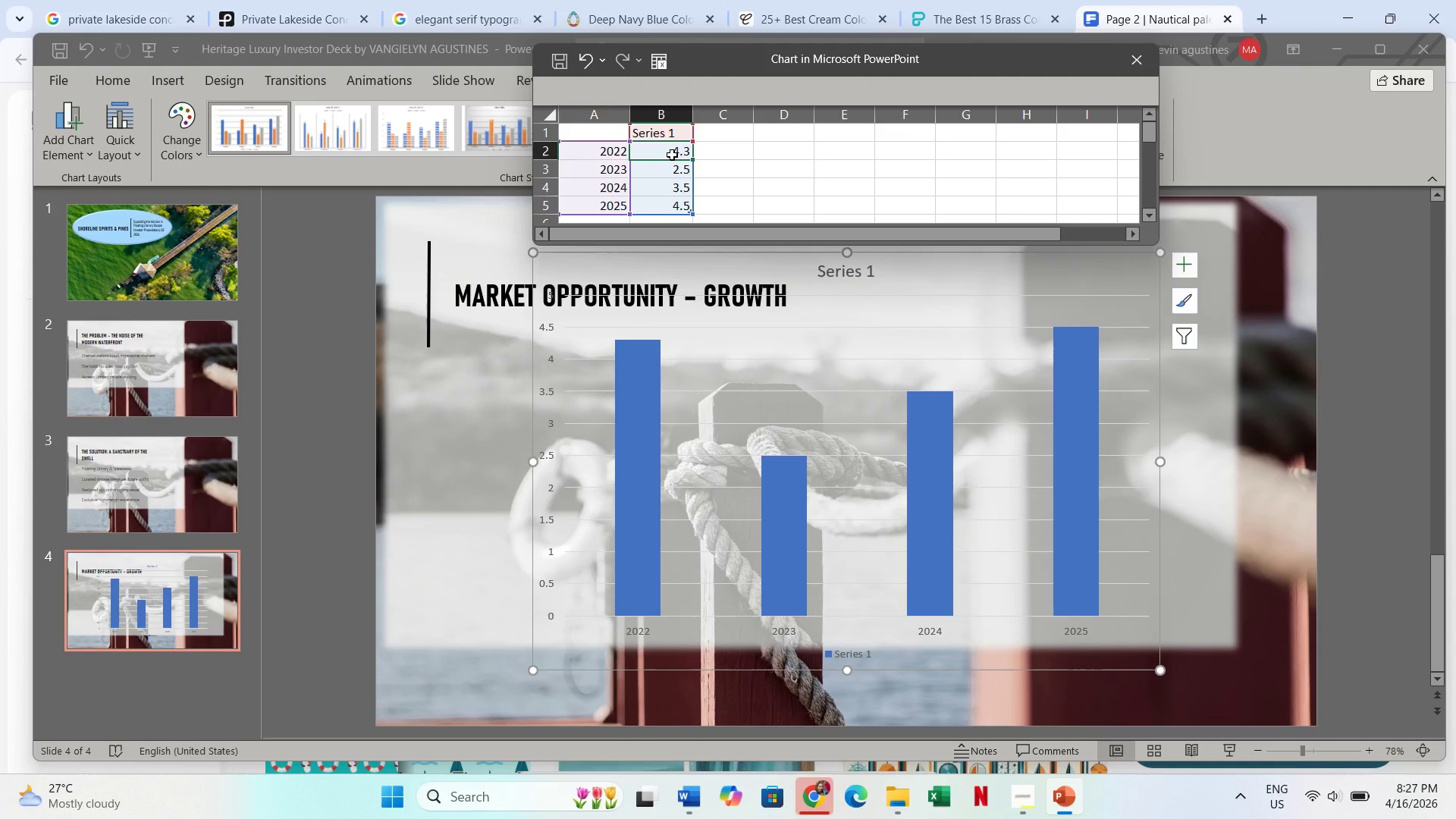 
key(Numpad1)
 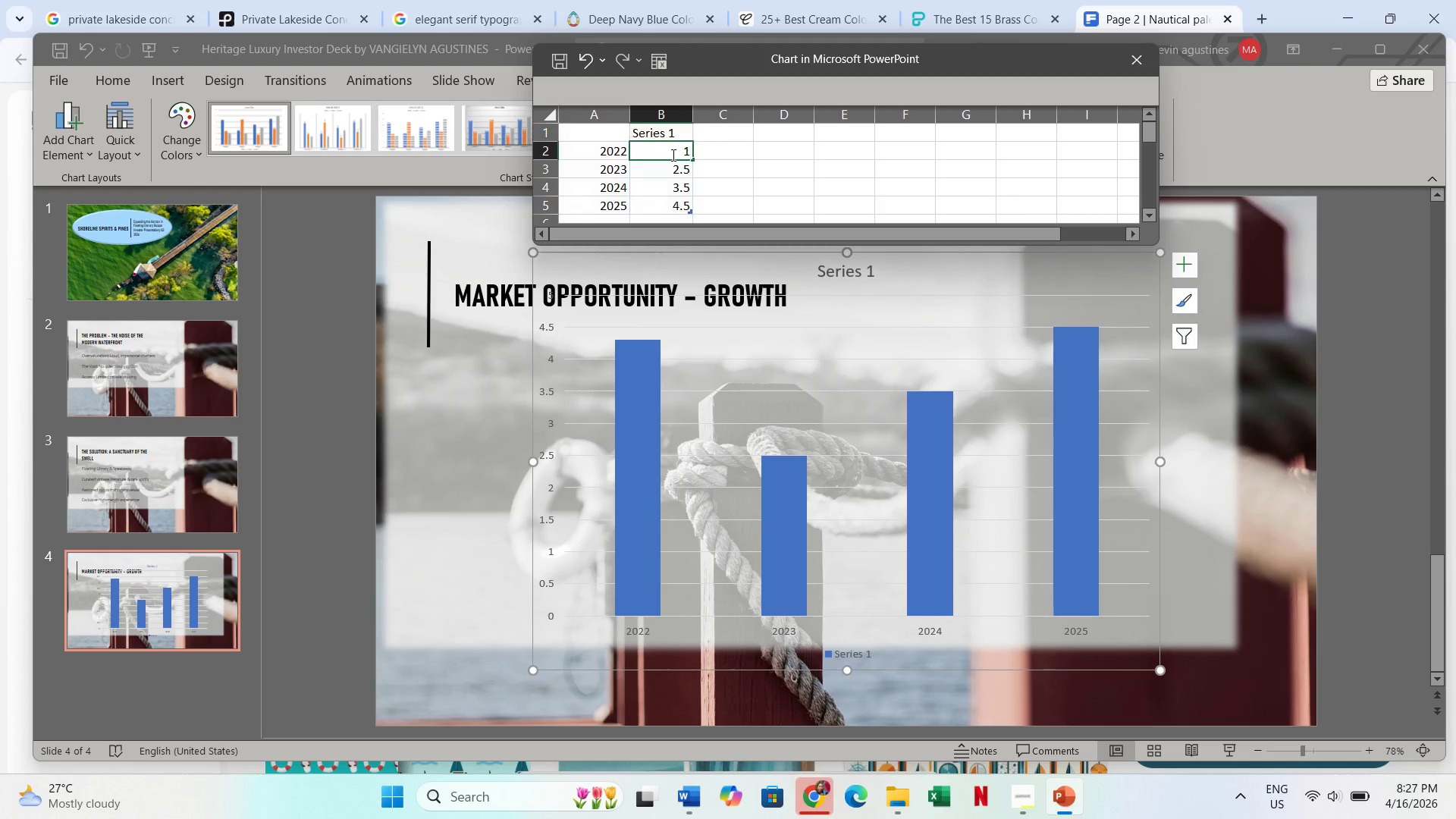 
key(Numpad0)
 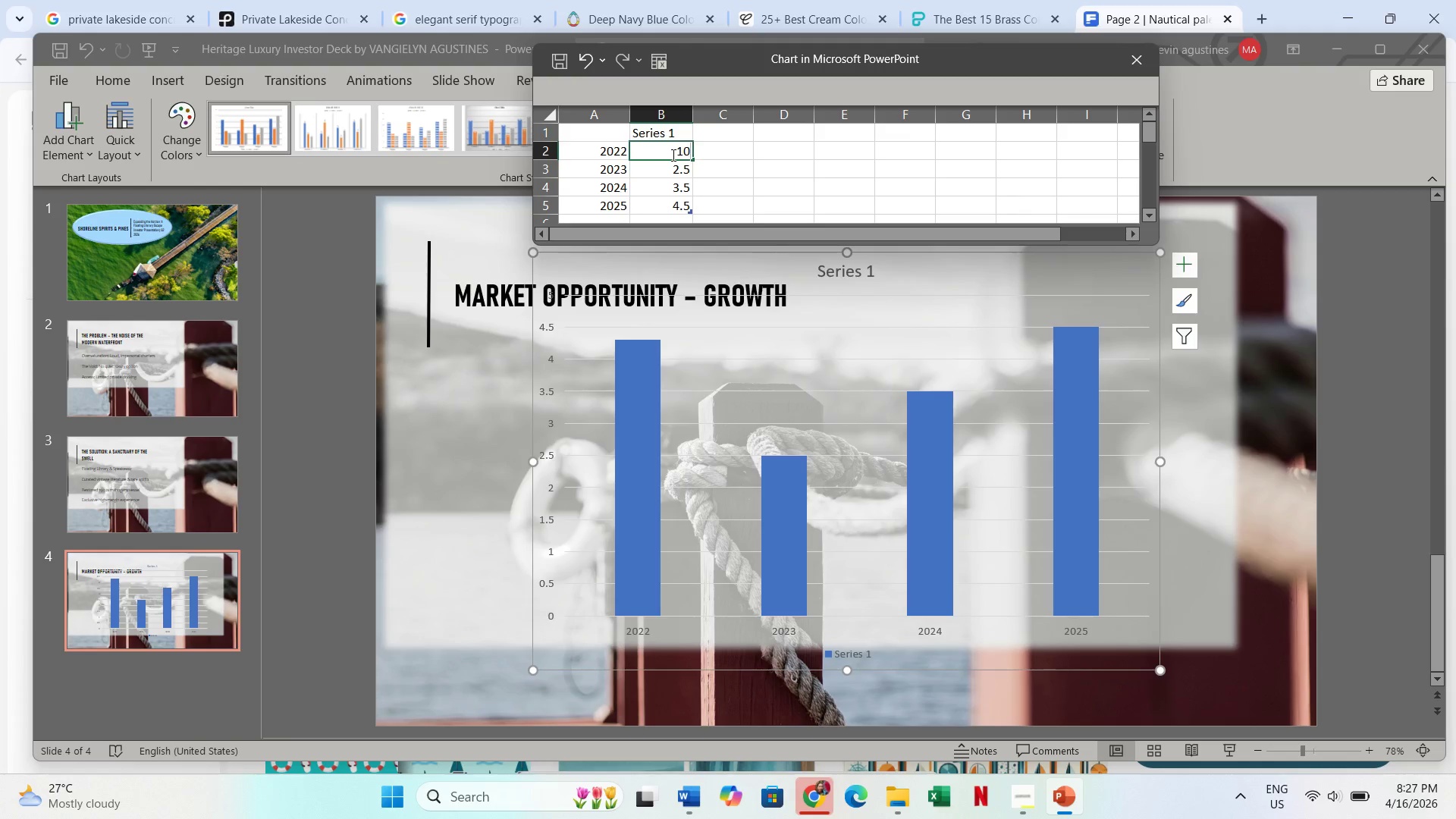 
key(NumpadEnter)
 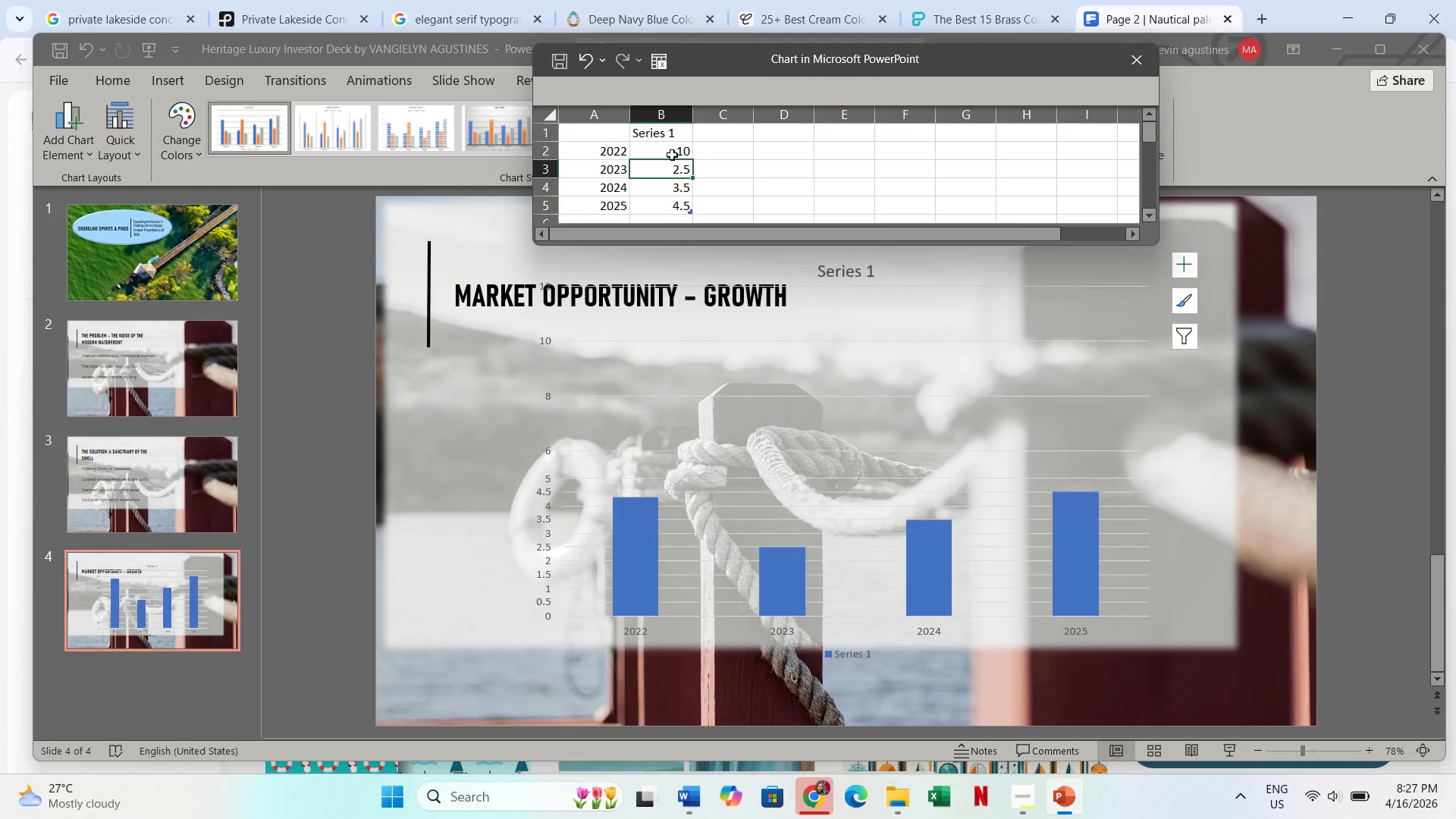 
key(Numpad1)
 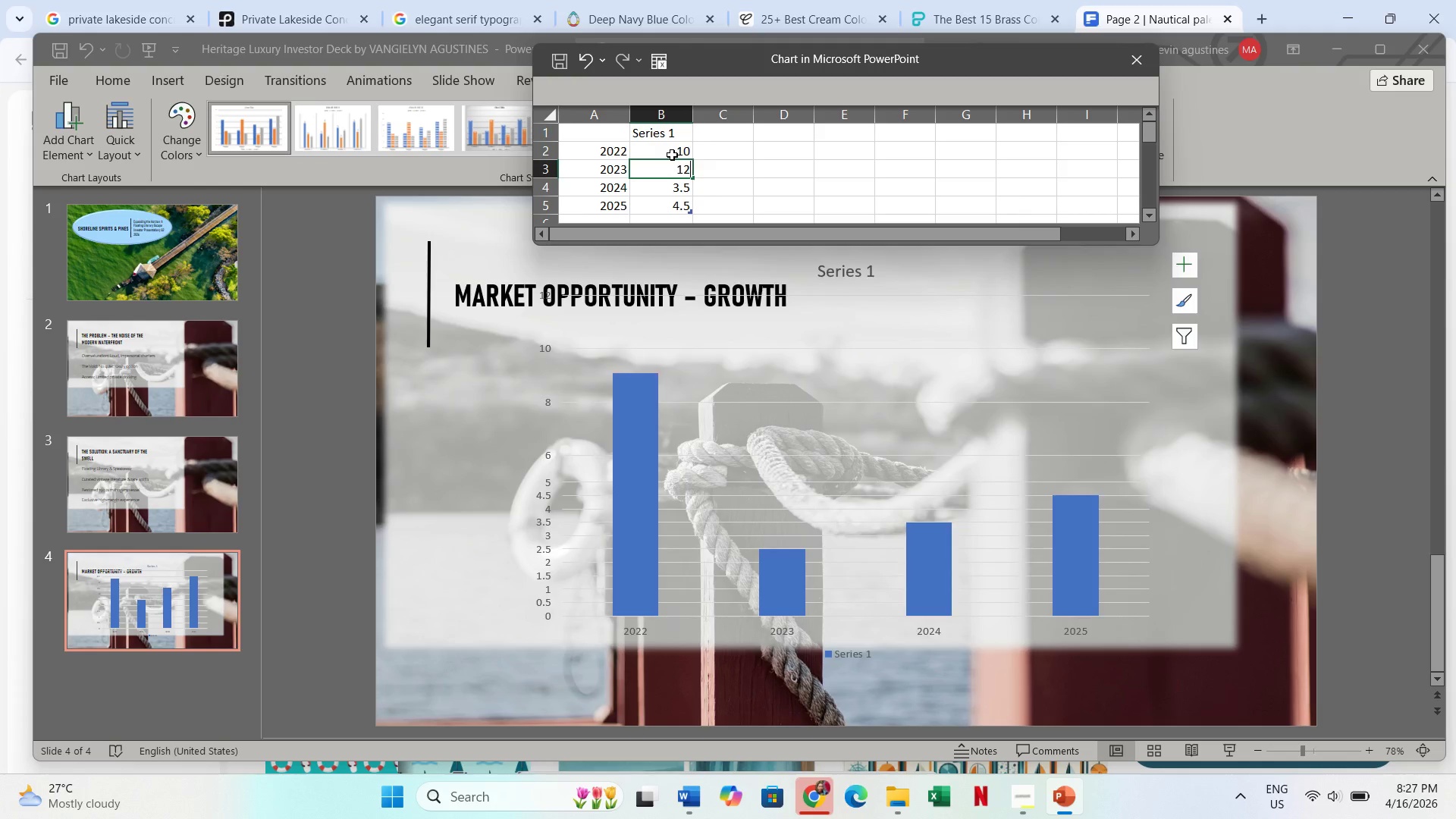 
key(Numpad2)
 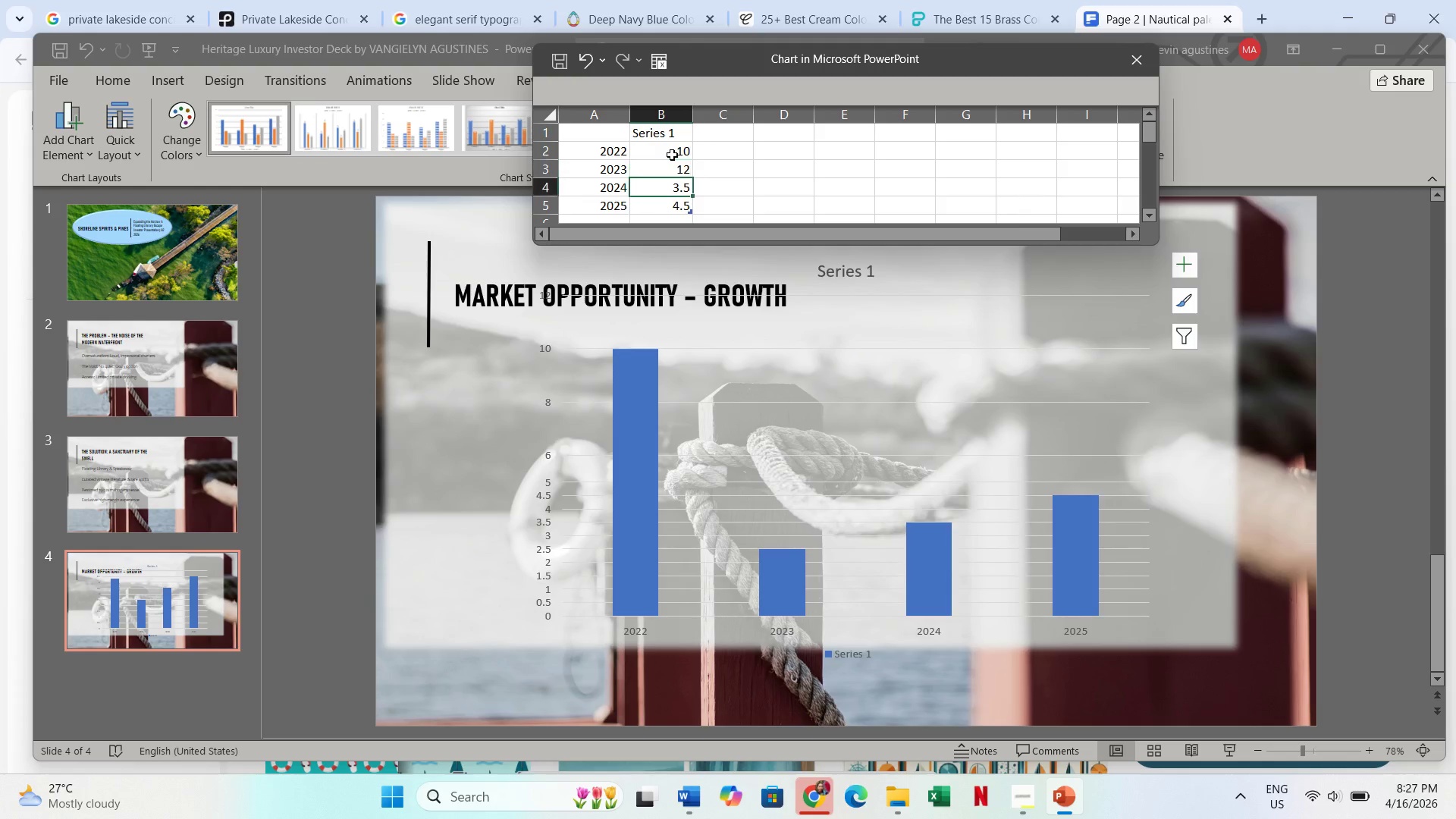 
key(NumpadEnter)
 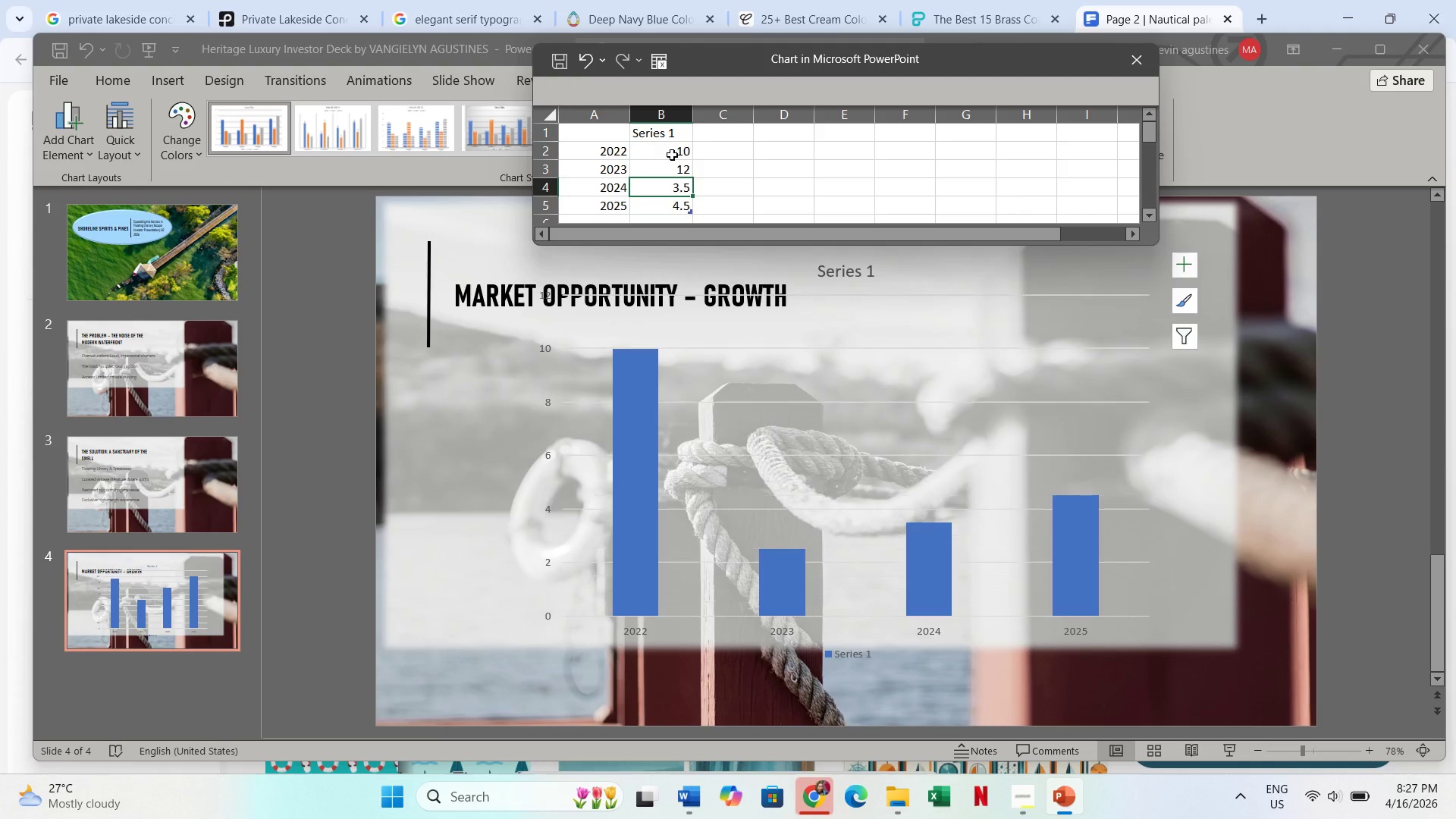 
key(Numpad1)
 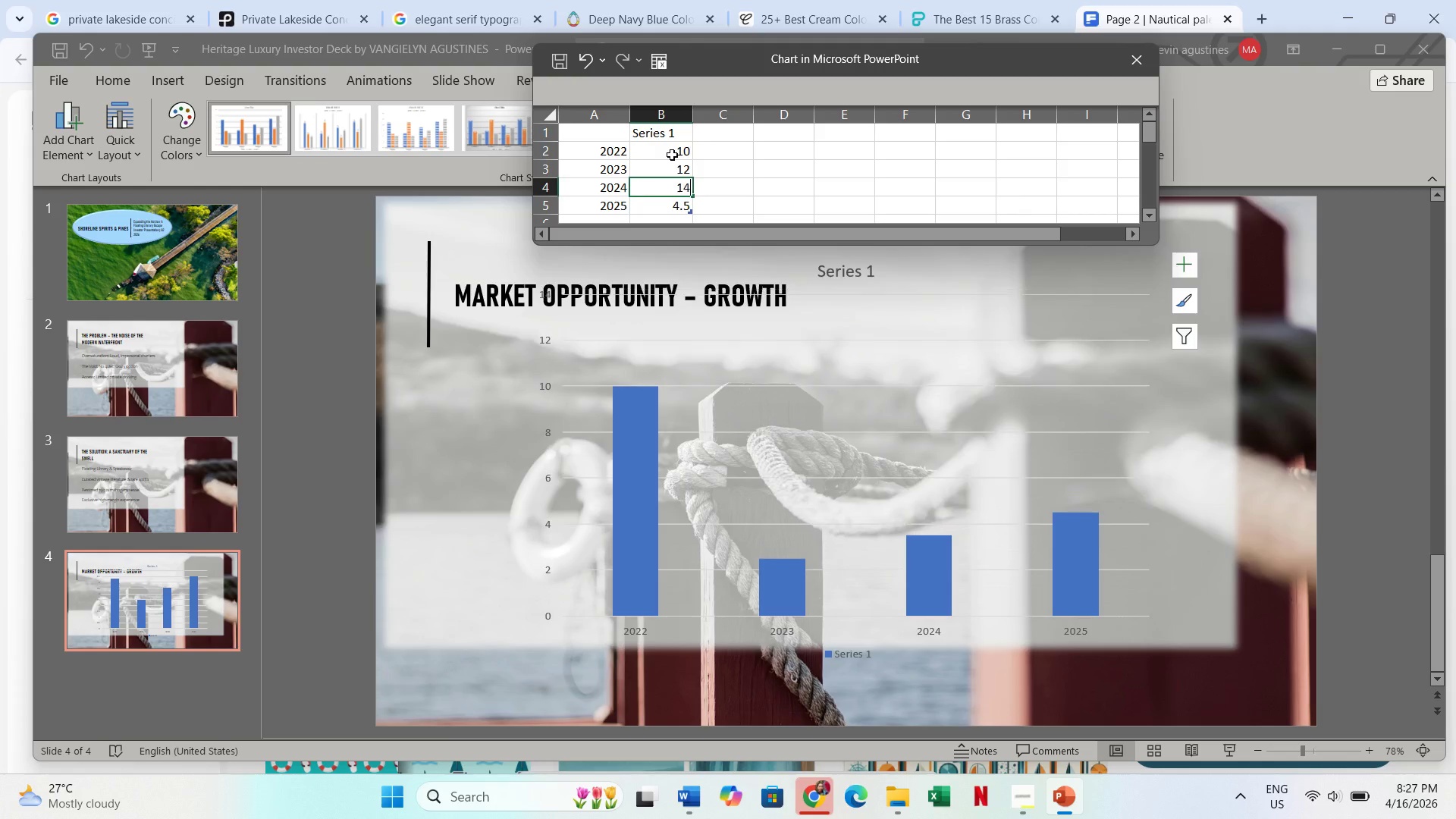 
key(Numpad4)
 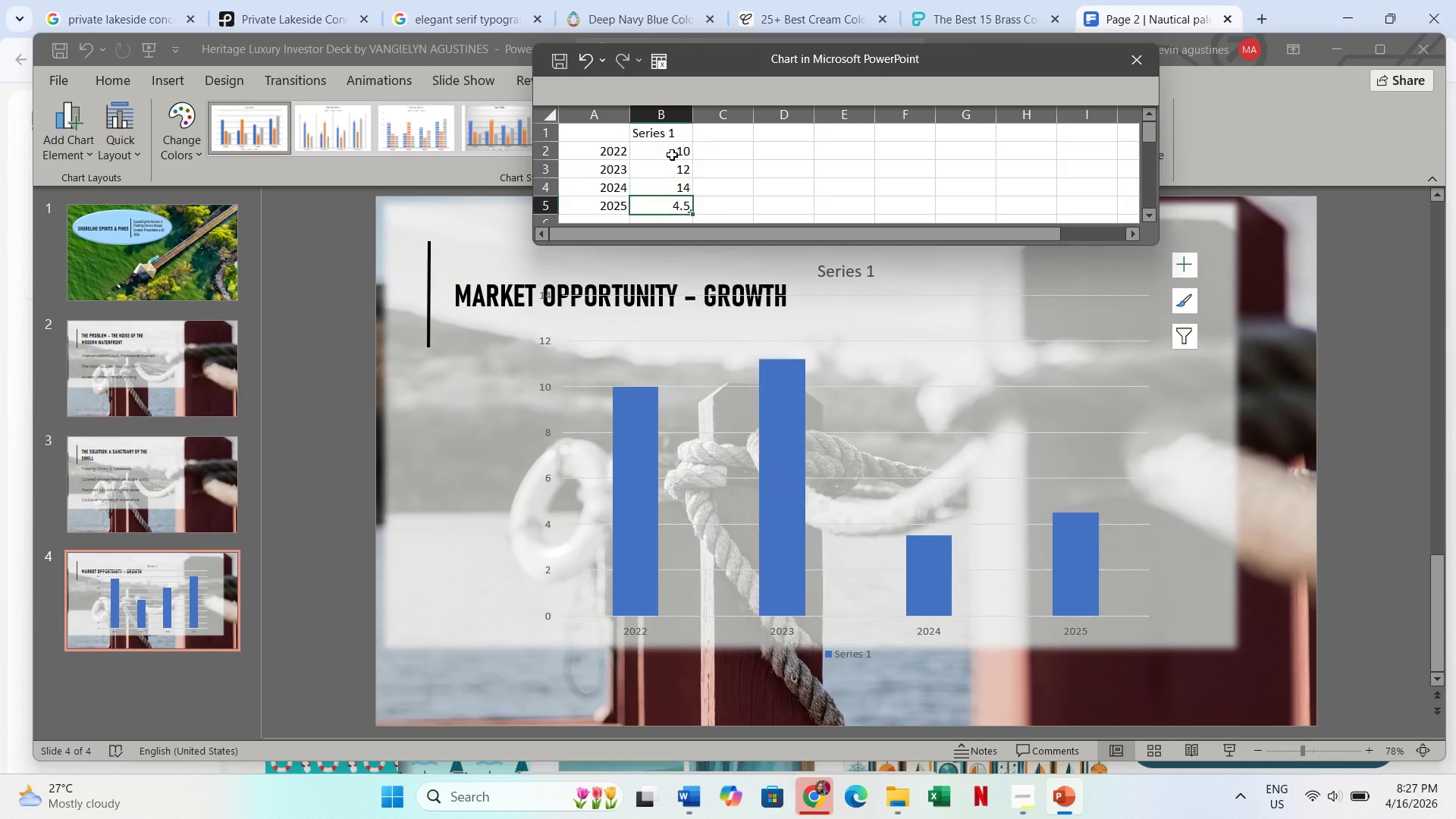 
key(NumpadEnter)
 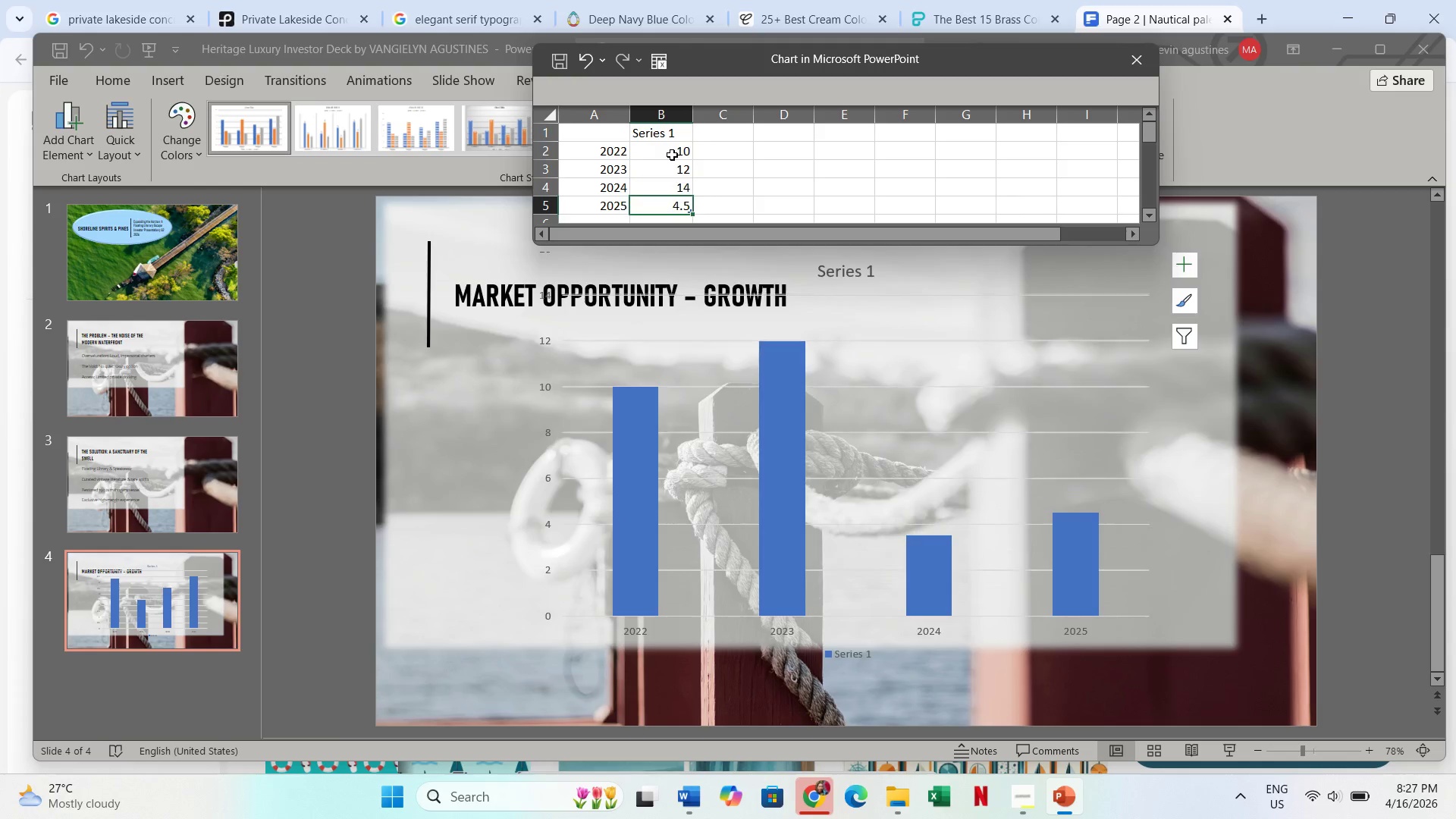 
key(Numpad1)
 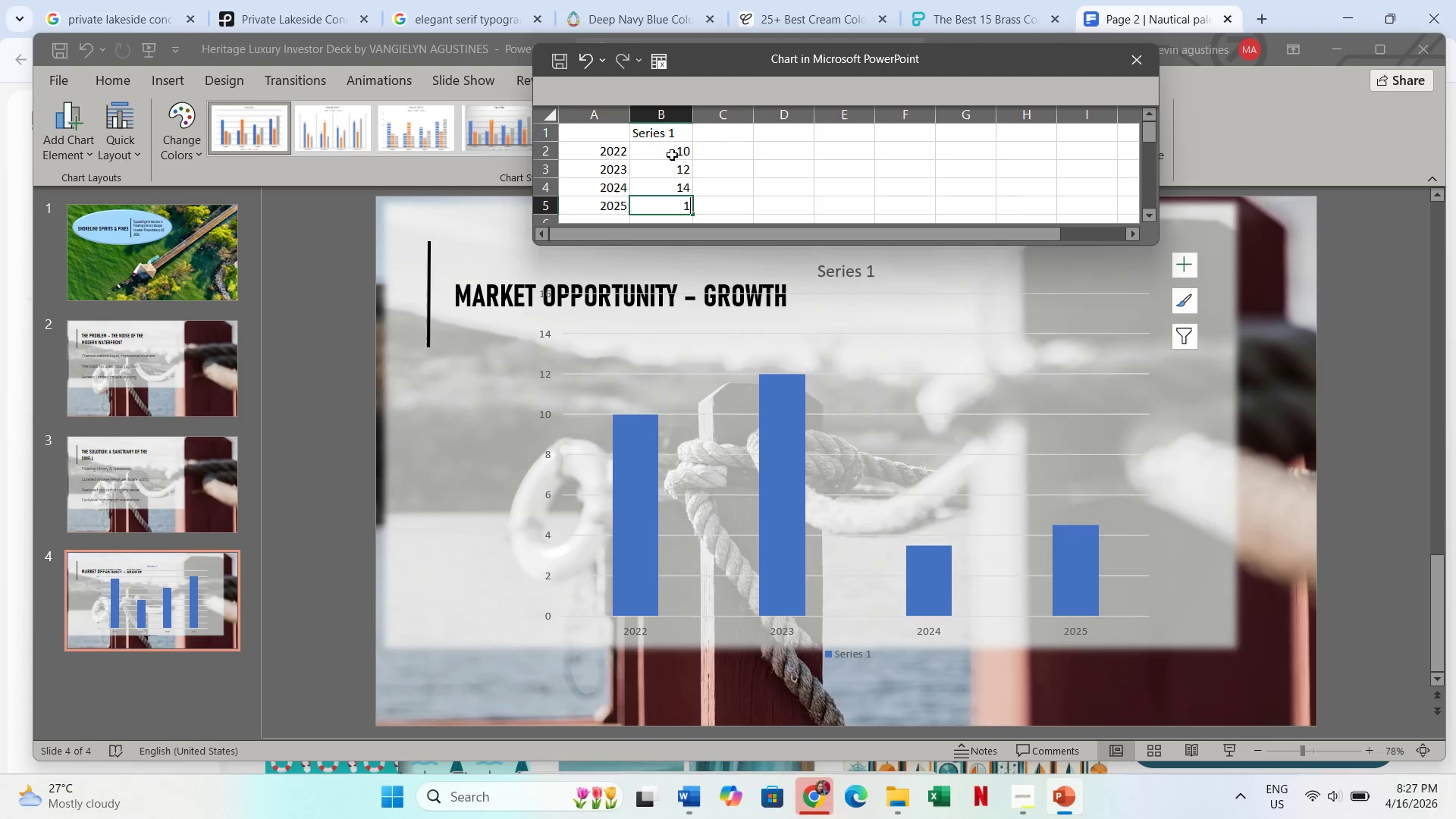 
key(Numpad6)
 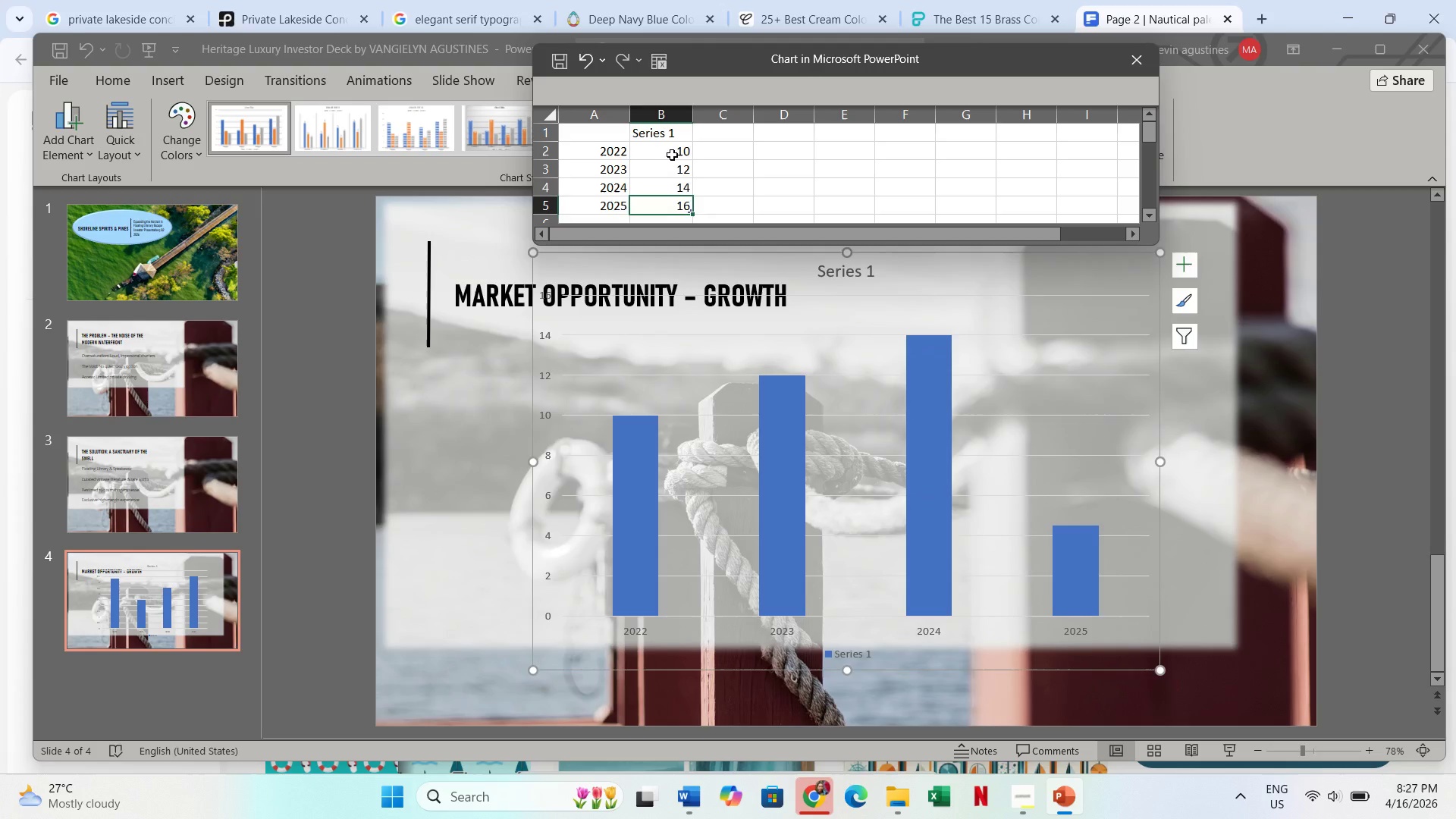 
key(NumpadEnter)
 